 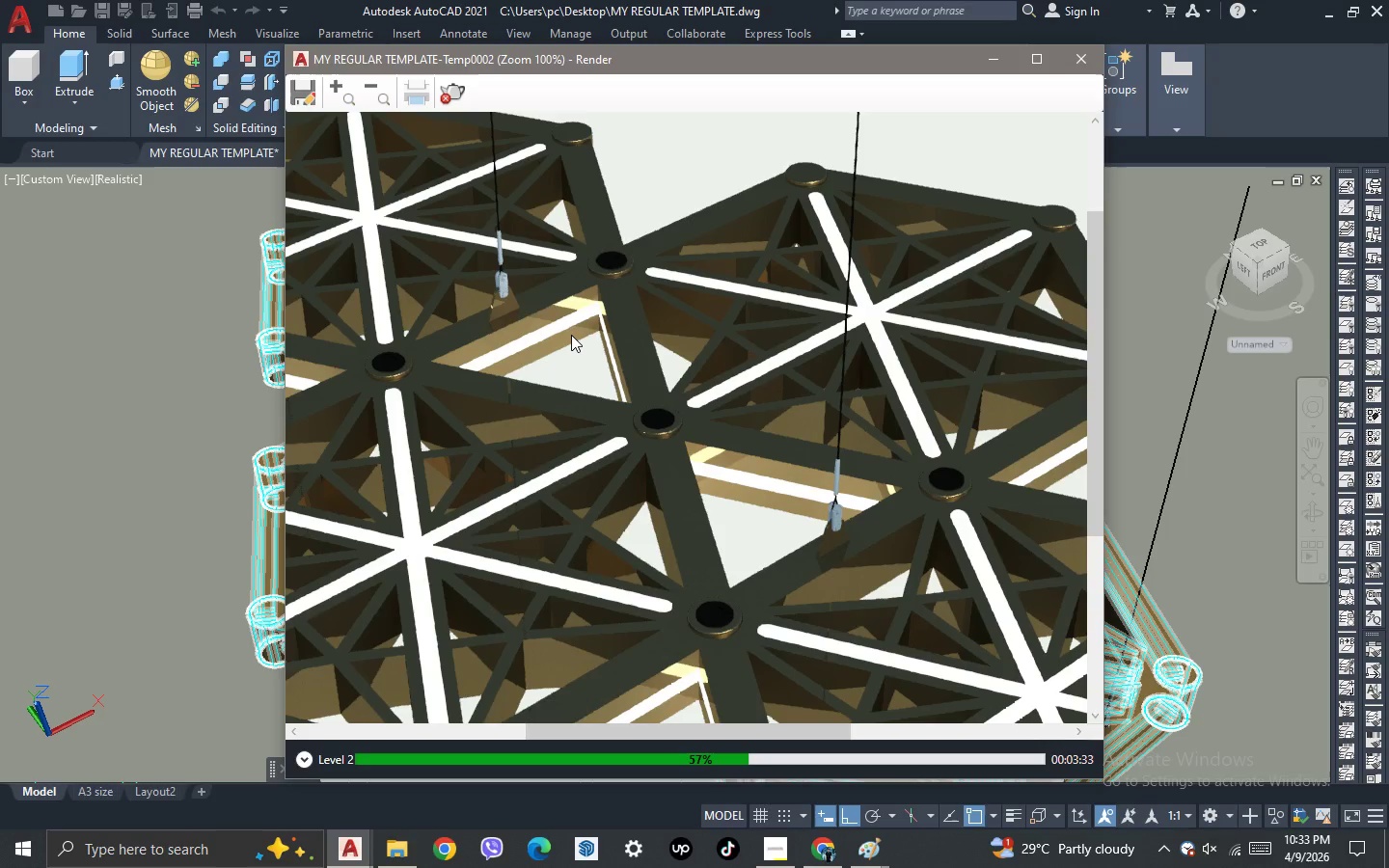 
scroll: coordinate [571, 335], scroll_direction: down, amount: 1.0
 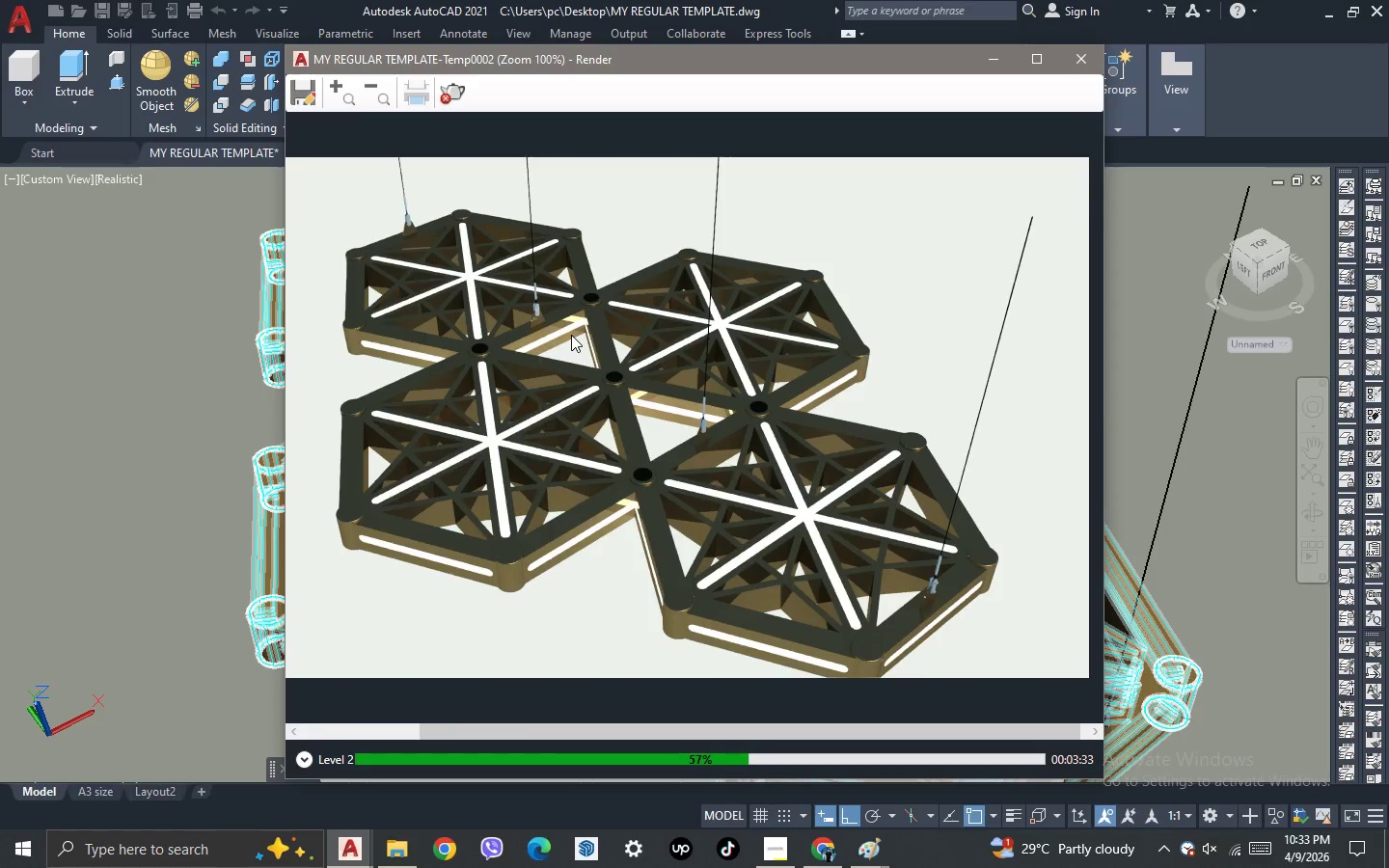 
scroll: coordinate [571, 335], scroll_direction: up, amount: 1.0
 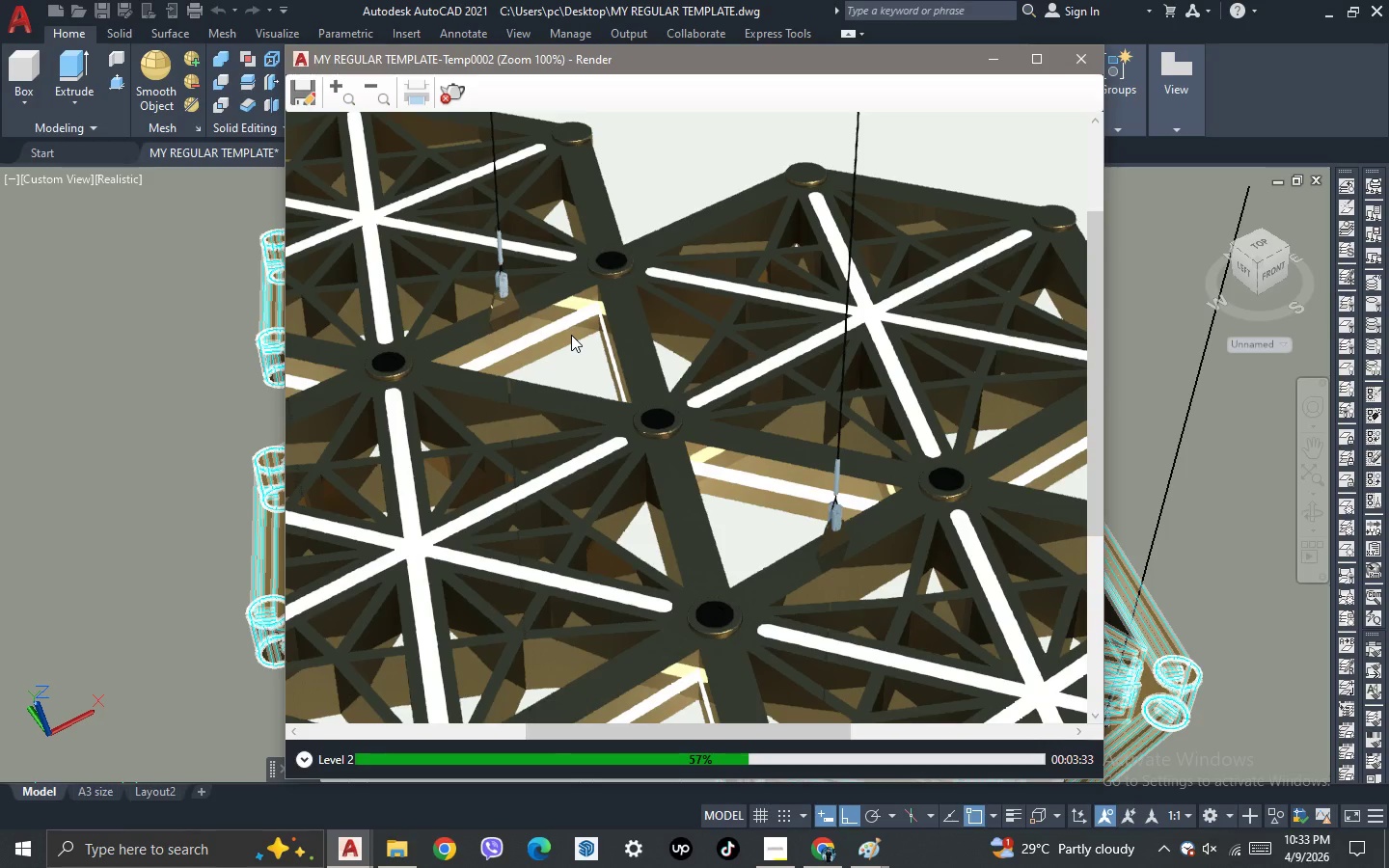 
scroll: coordinate [570, 335], scroll_direction: down, amount: 1.0
 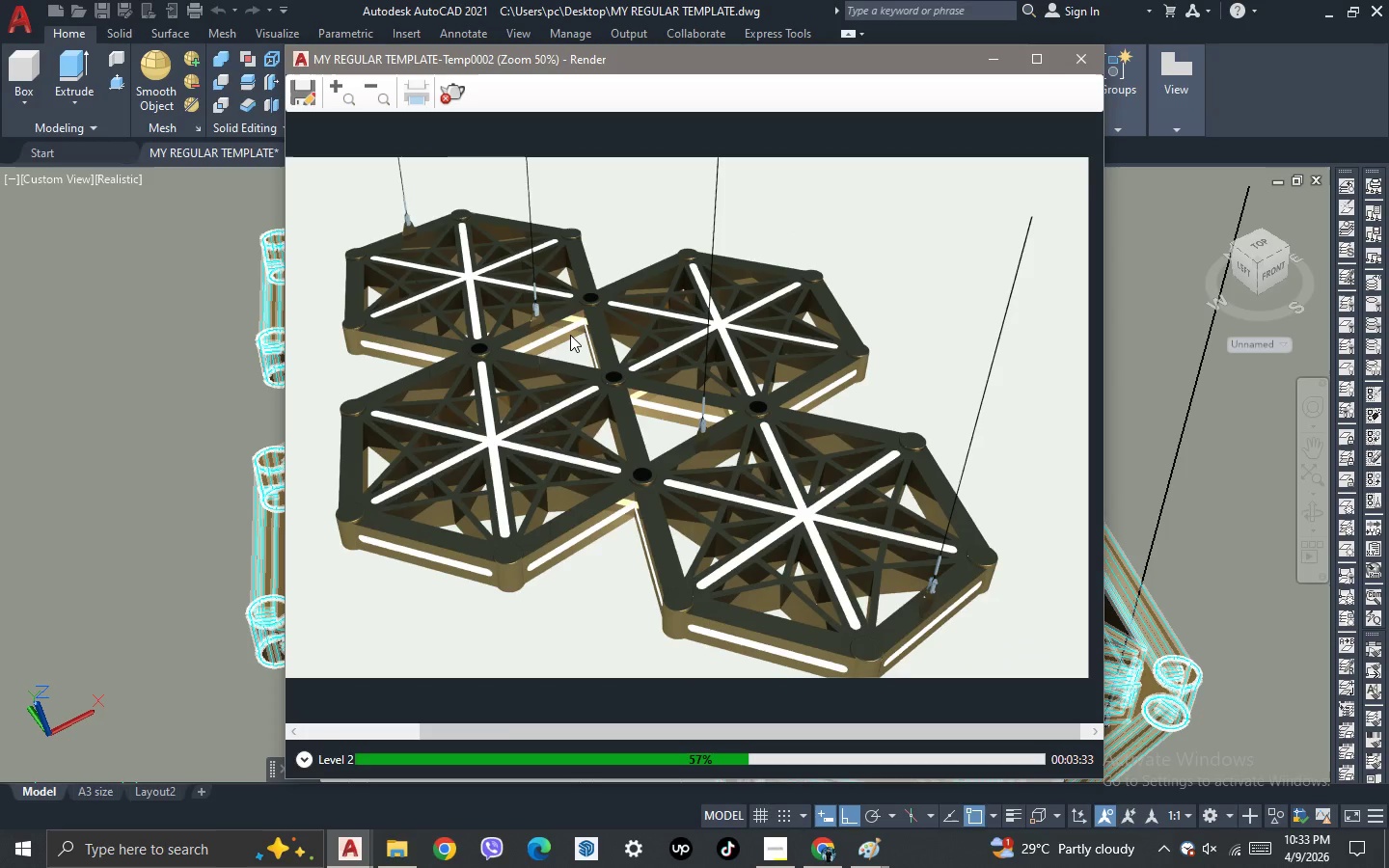 
scroll: coordinate [570, 335], scroll_direction: up, amount: 1.0
 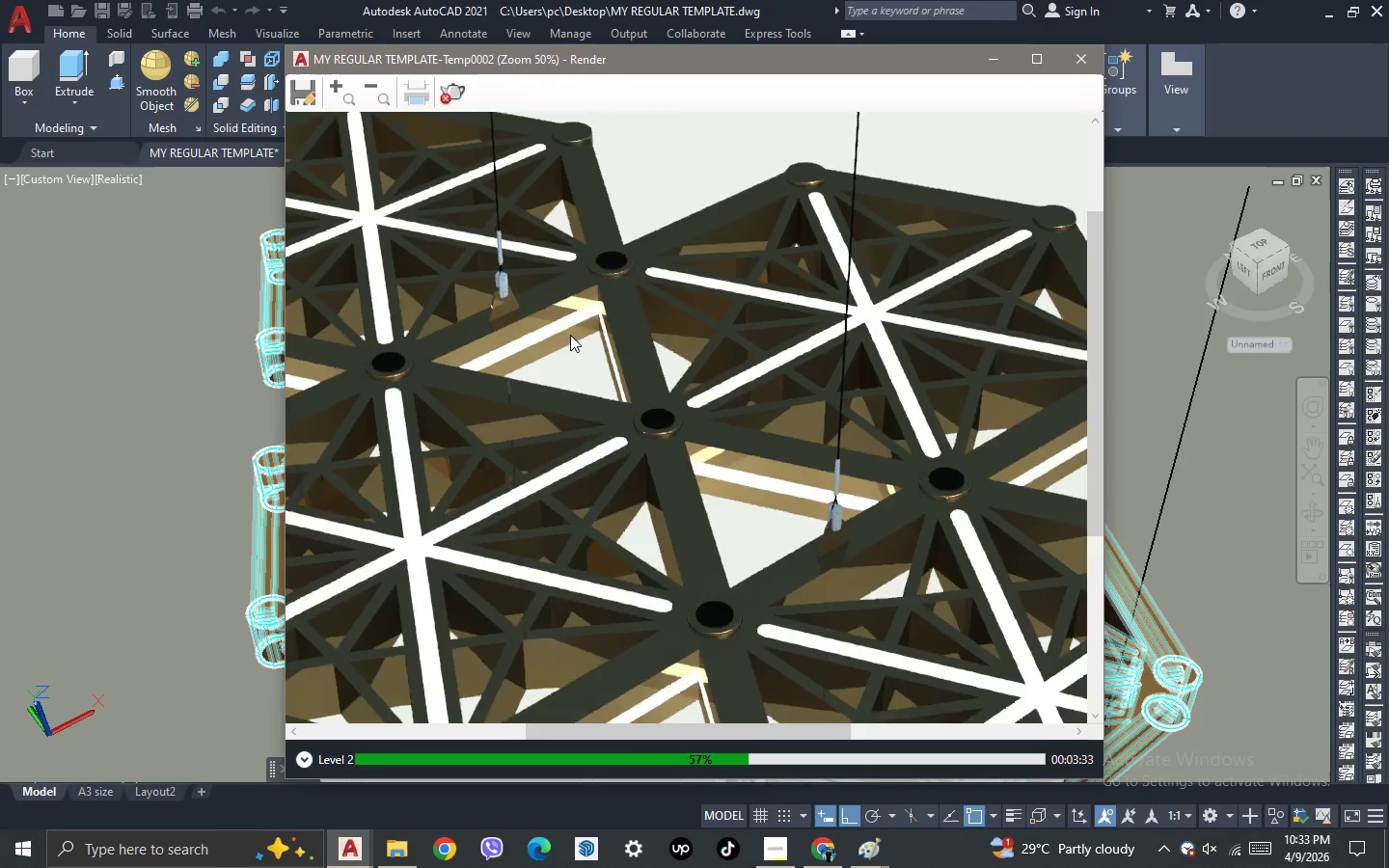 
scroll: coordinate [570, 335], scroll_direction: down, amount: 1.0
 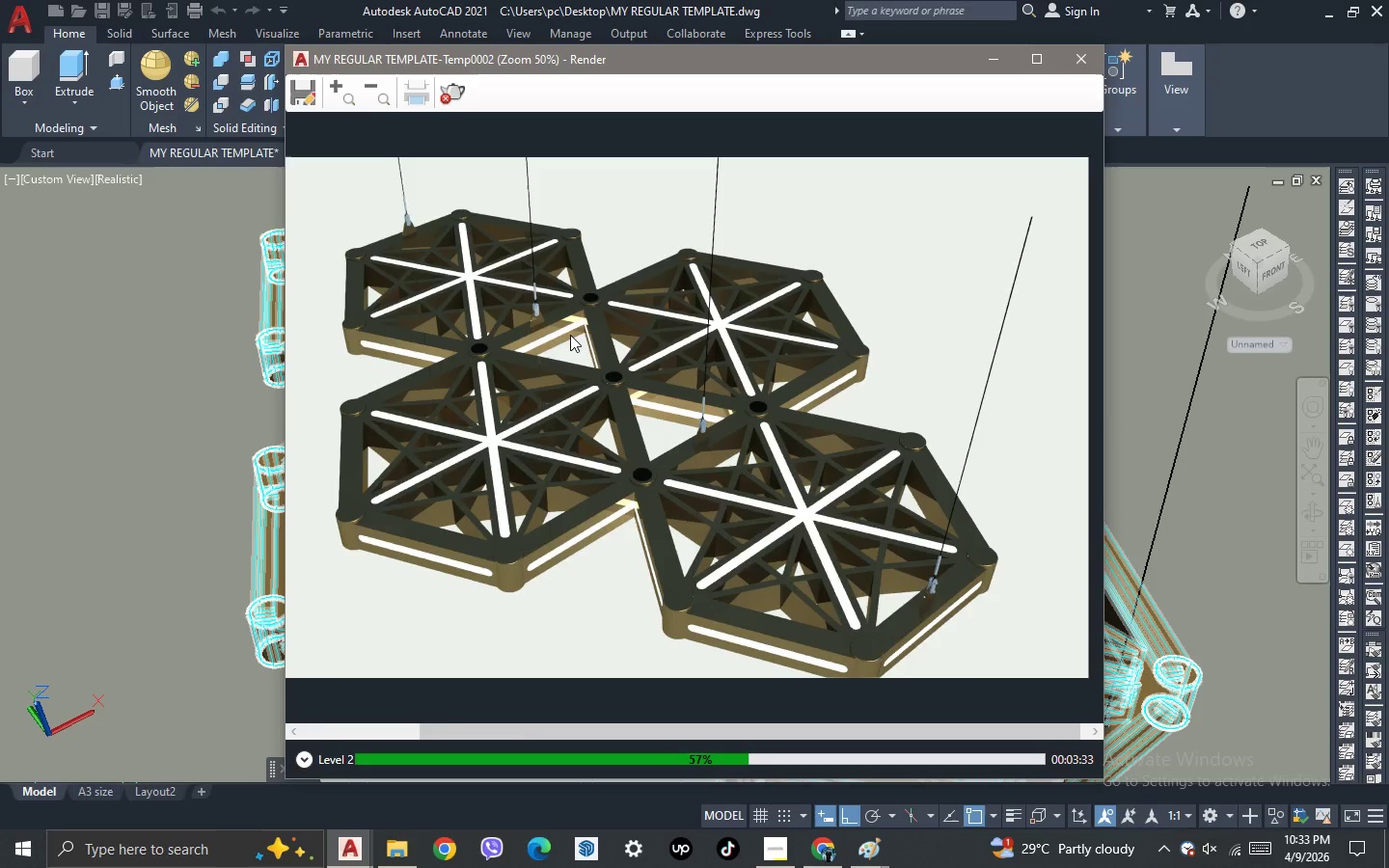 
scroll: coordinate [570, 335], scroll_direction: up, amount: 1.0
 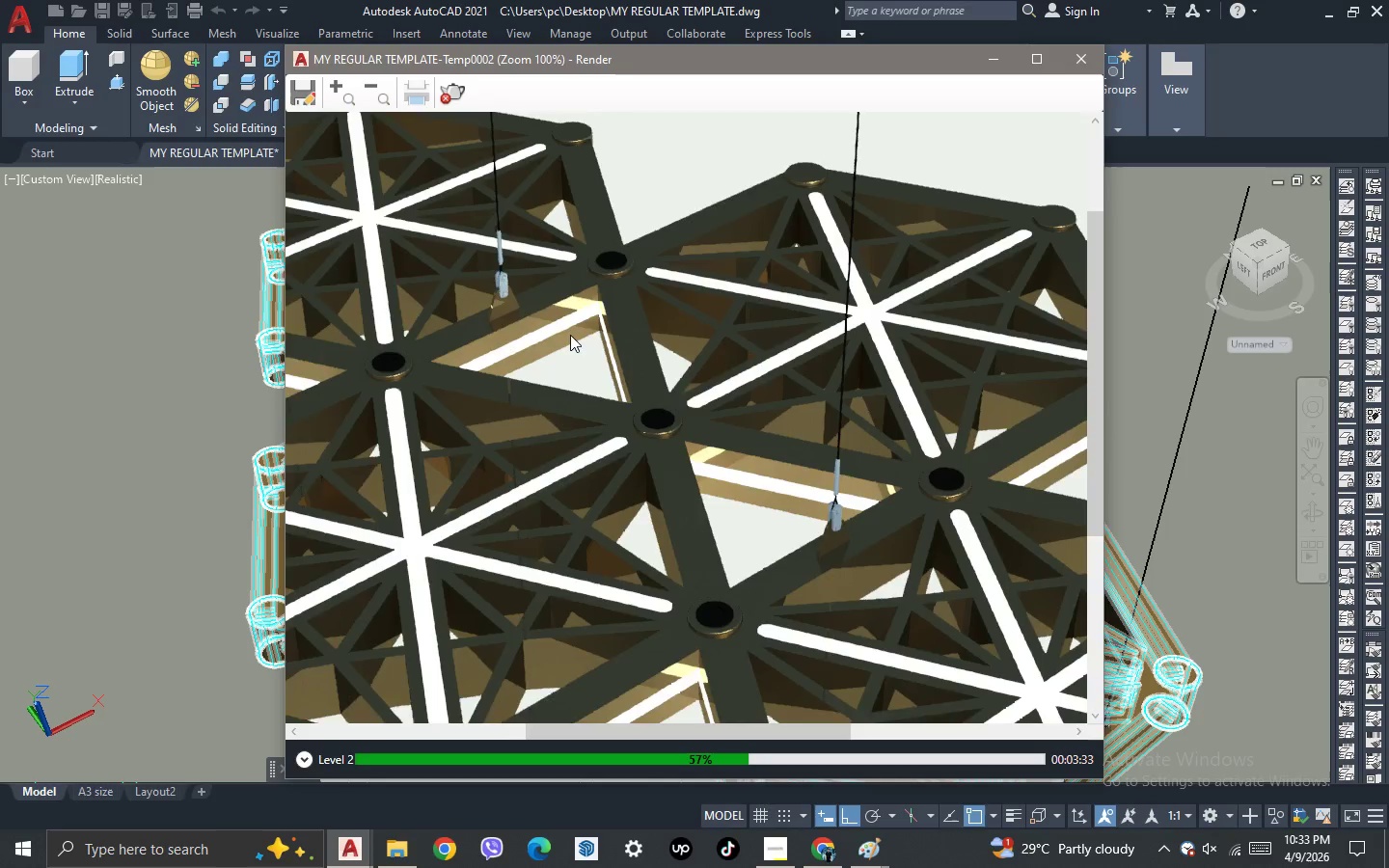 
scroll: coordinate [570, 335], scroll_direction: down, amount: 1.0
 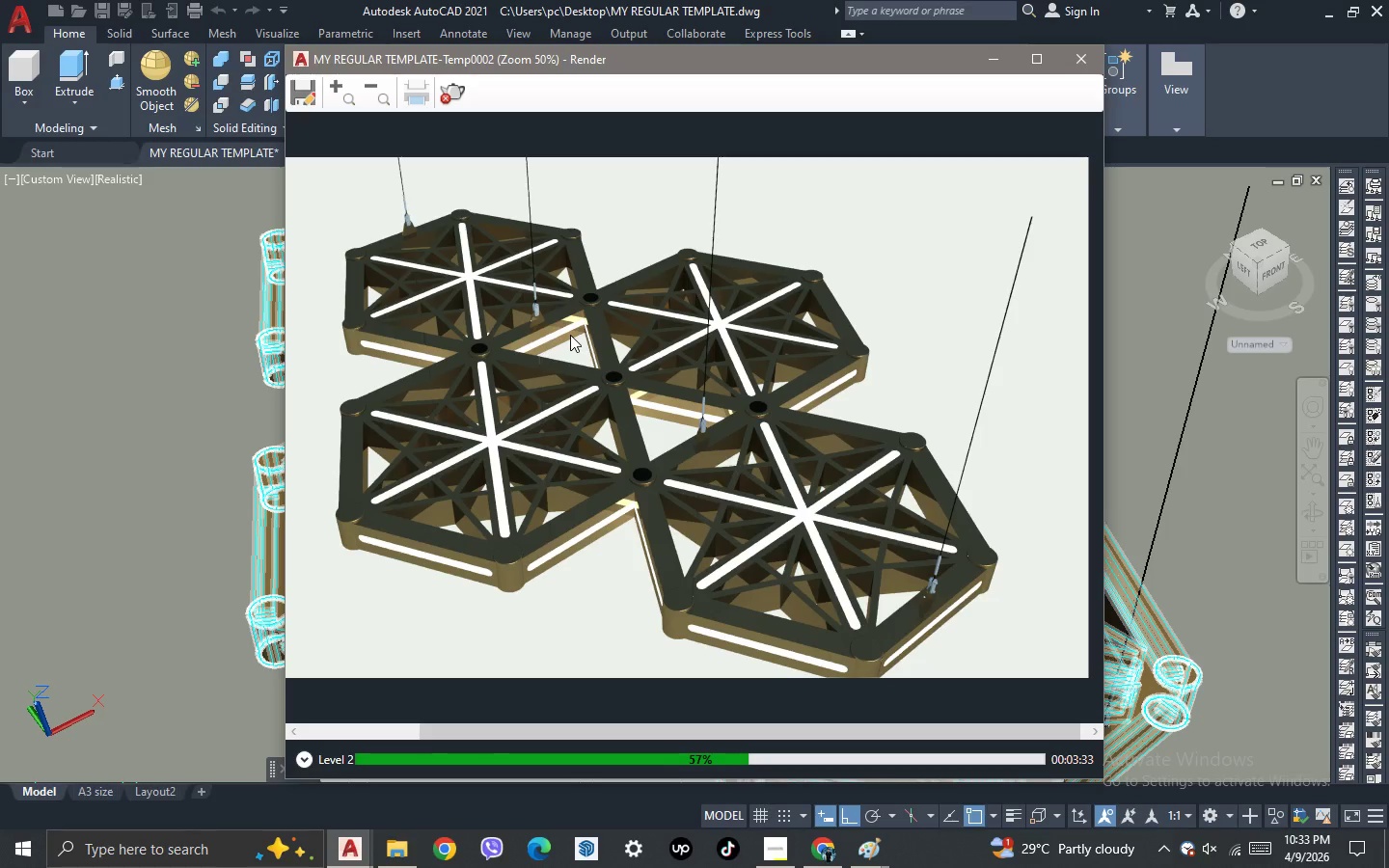 
scroll: coordinate [570, 335], scroll_direction: up, amount: 1.0
 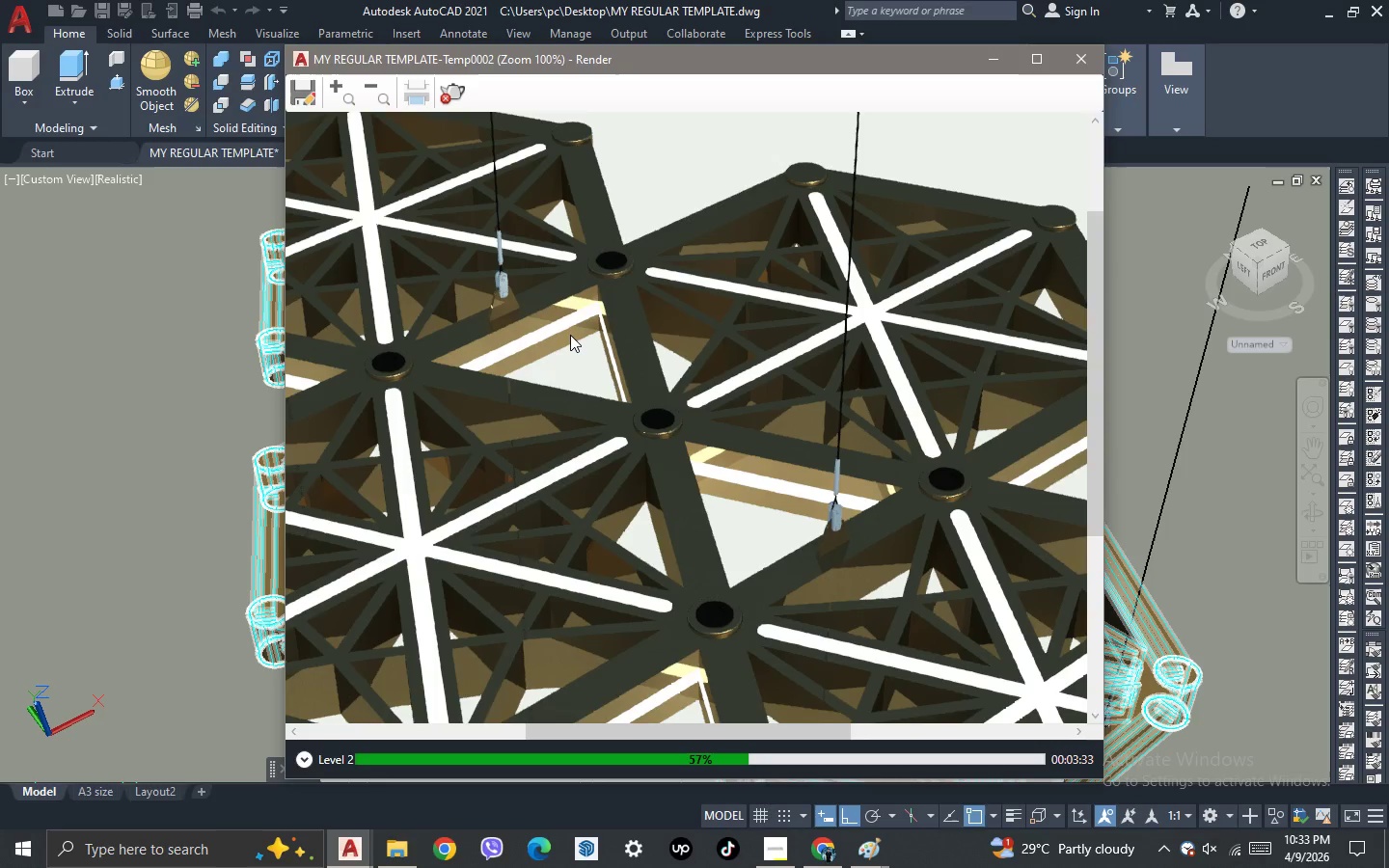 
scroll: coordinate [570, 335], scroll_direction: down, amount: 1.0
 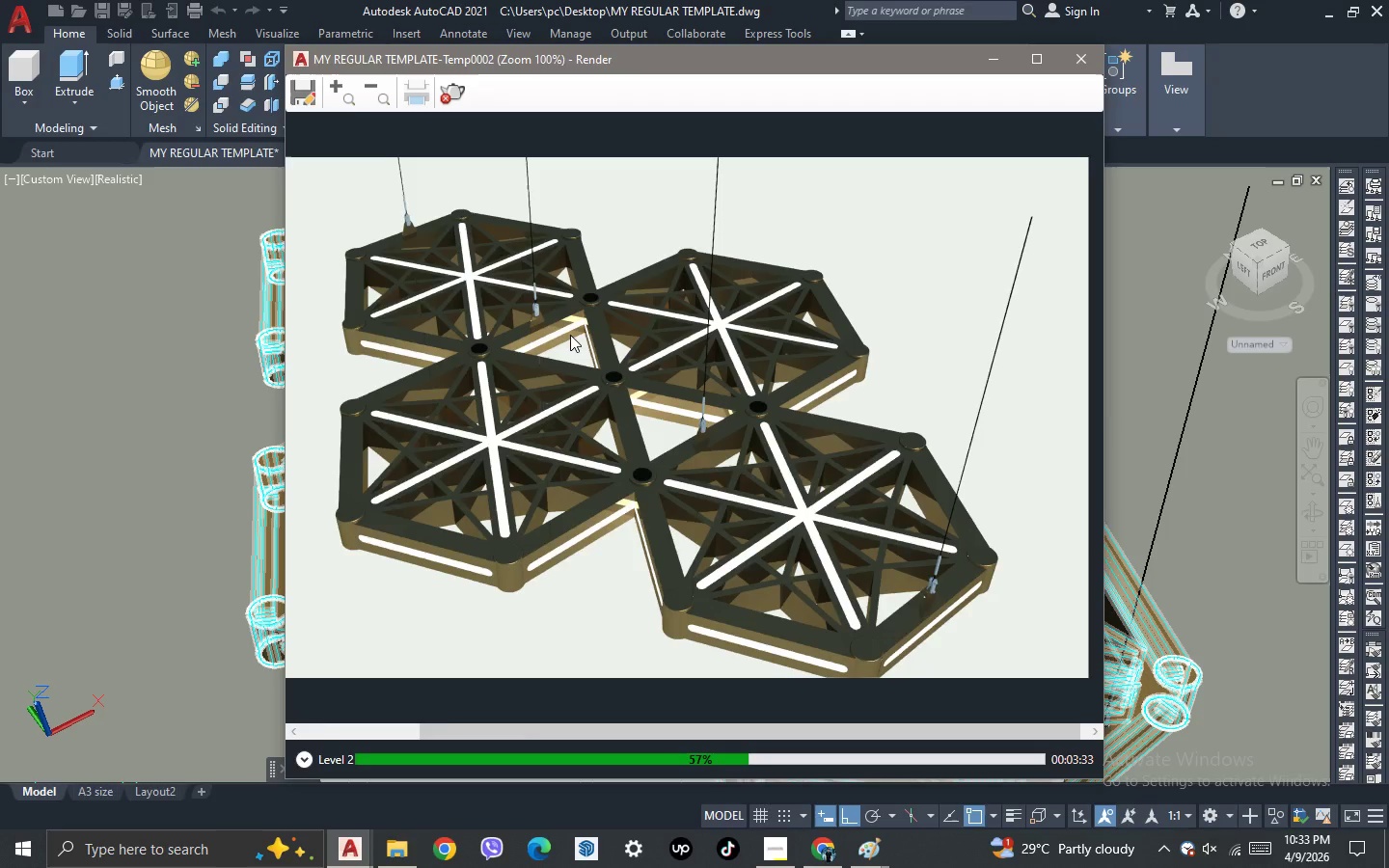 
scroll: coordinate [570, 335], scroll_direction: up, amount: 1.0
 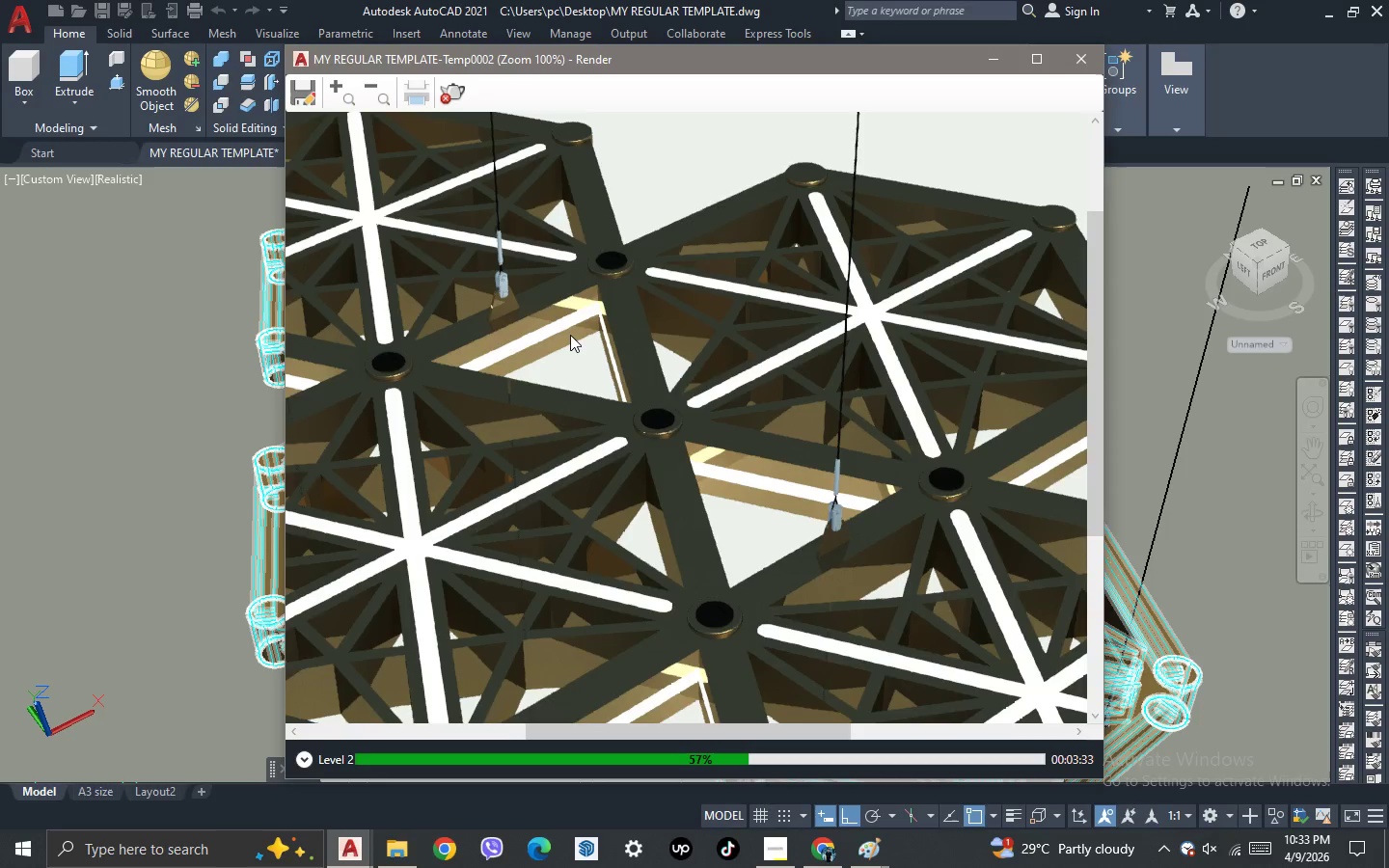 
scroll: coordinate [570, 335], scroll_direction: down, amount: 1.0
 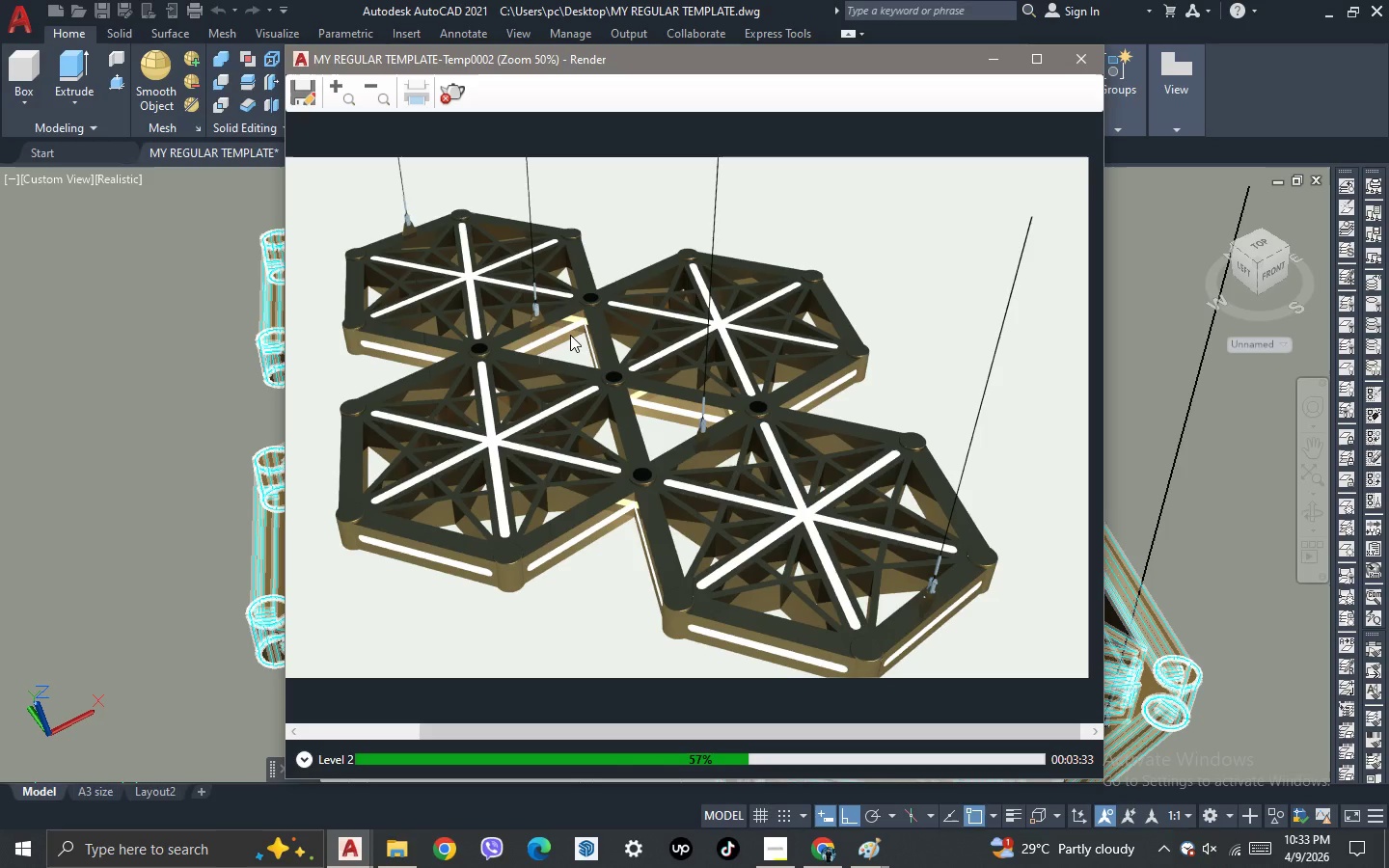 
scroll: coordinate [570, 335], scroll_direction: up, amount: 2.0
 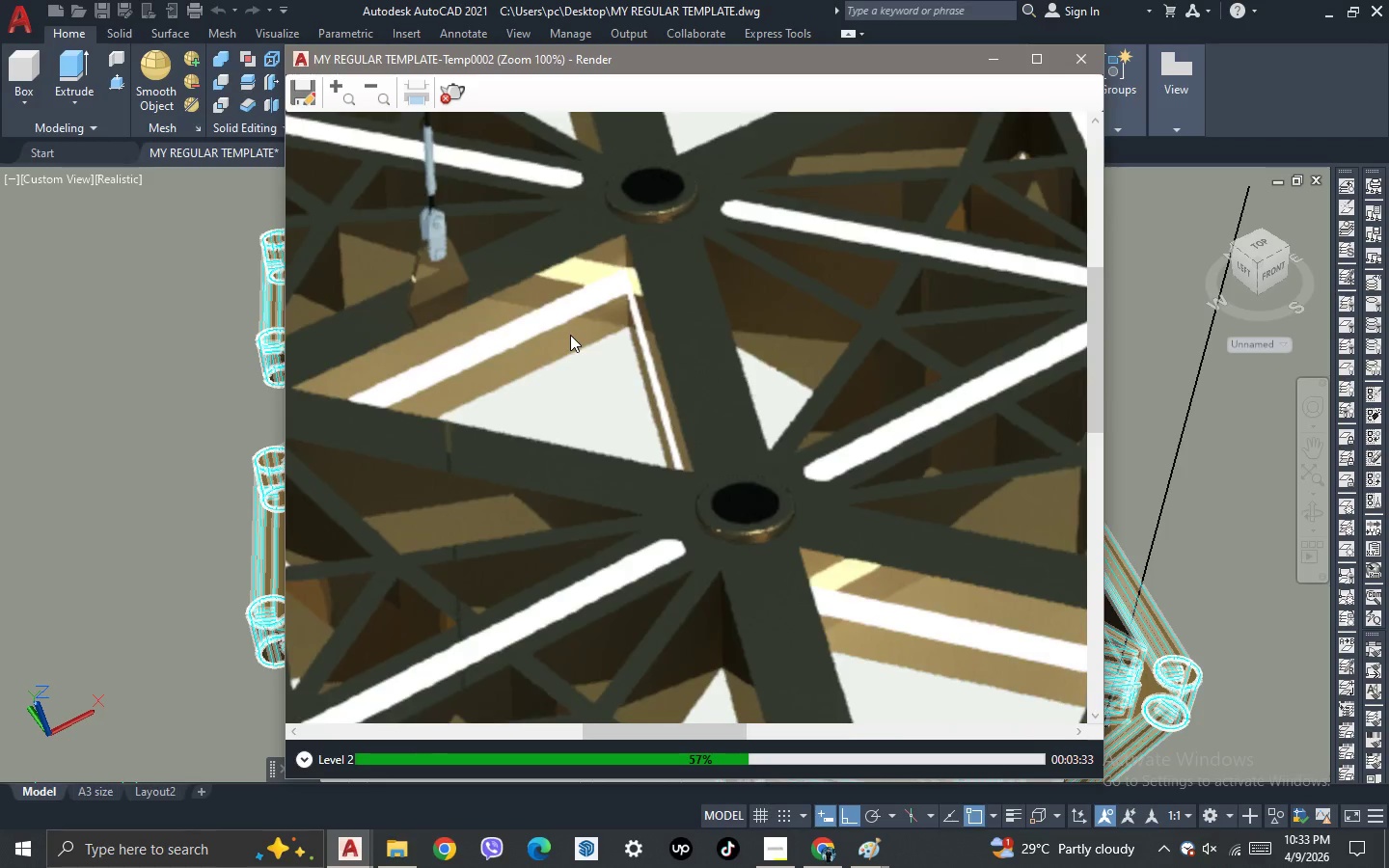 
scroll: coordinate [570, 335], scroll_direction: down, amount: 1.0
 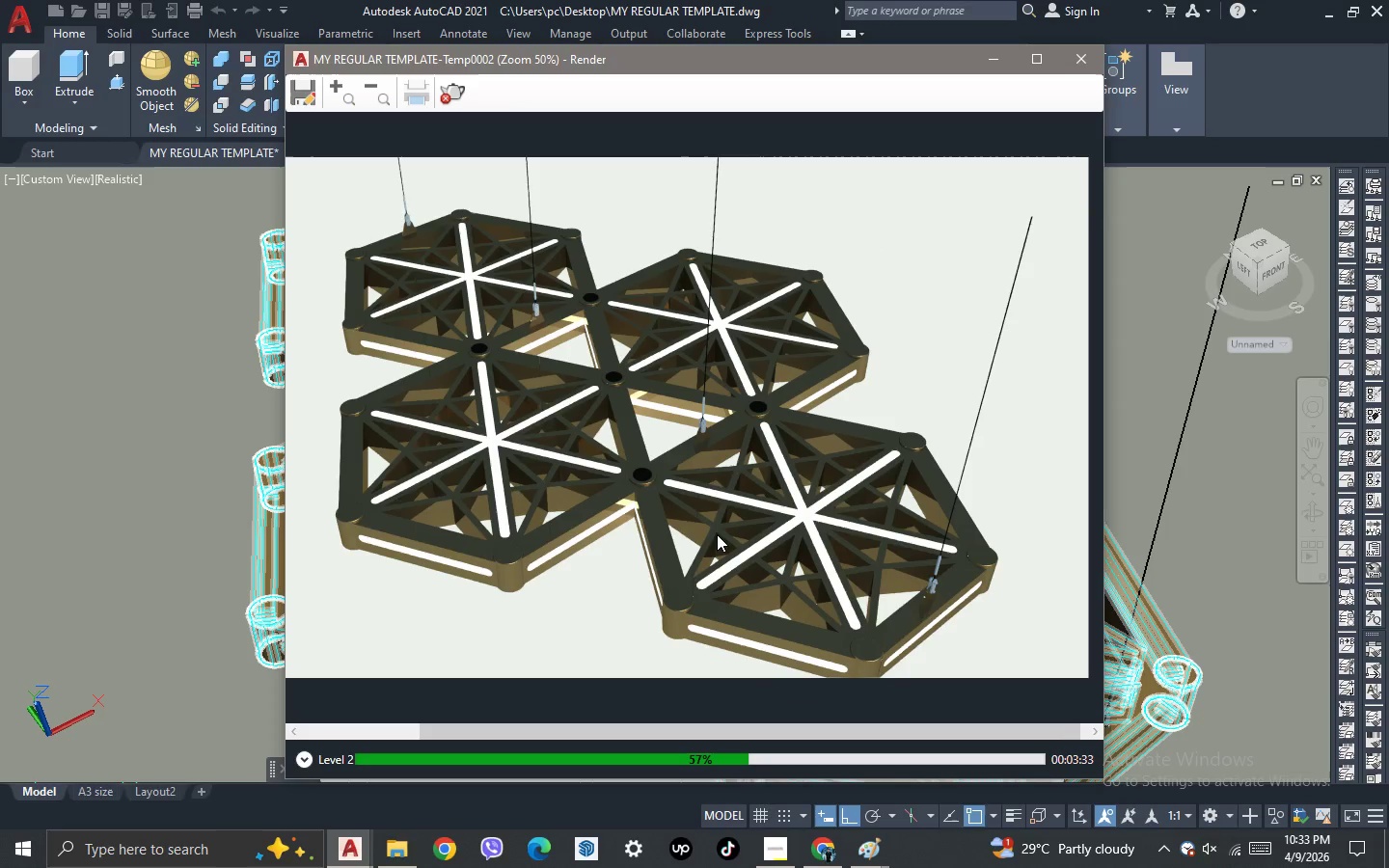 
scroll: coordinate [727, 534], scroll_direction: up, amount: 1.0
 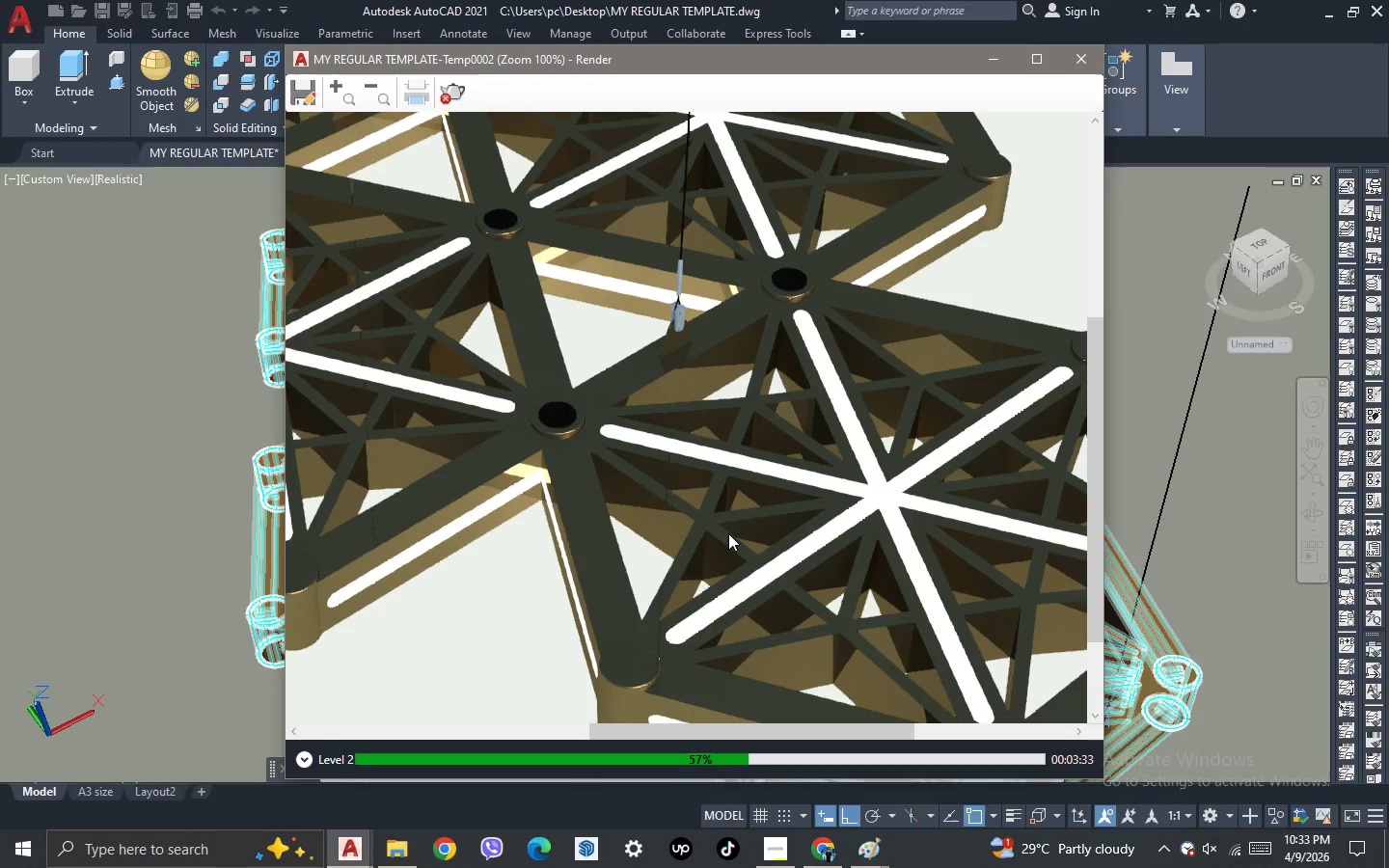 
scroll: coordinate [728, 526], scroll_direction: down, amount: 2.0
 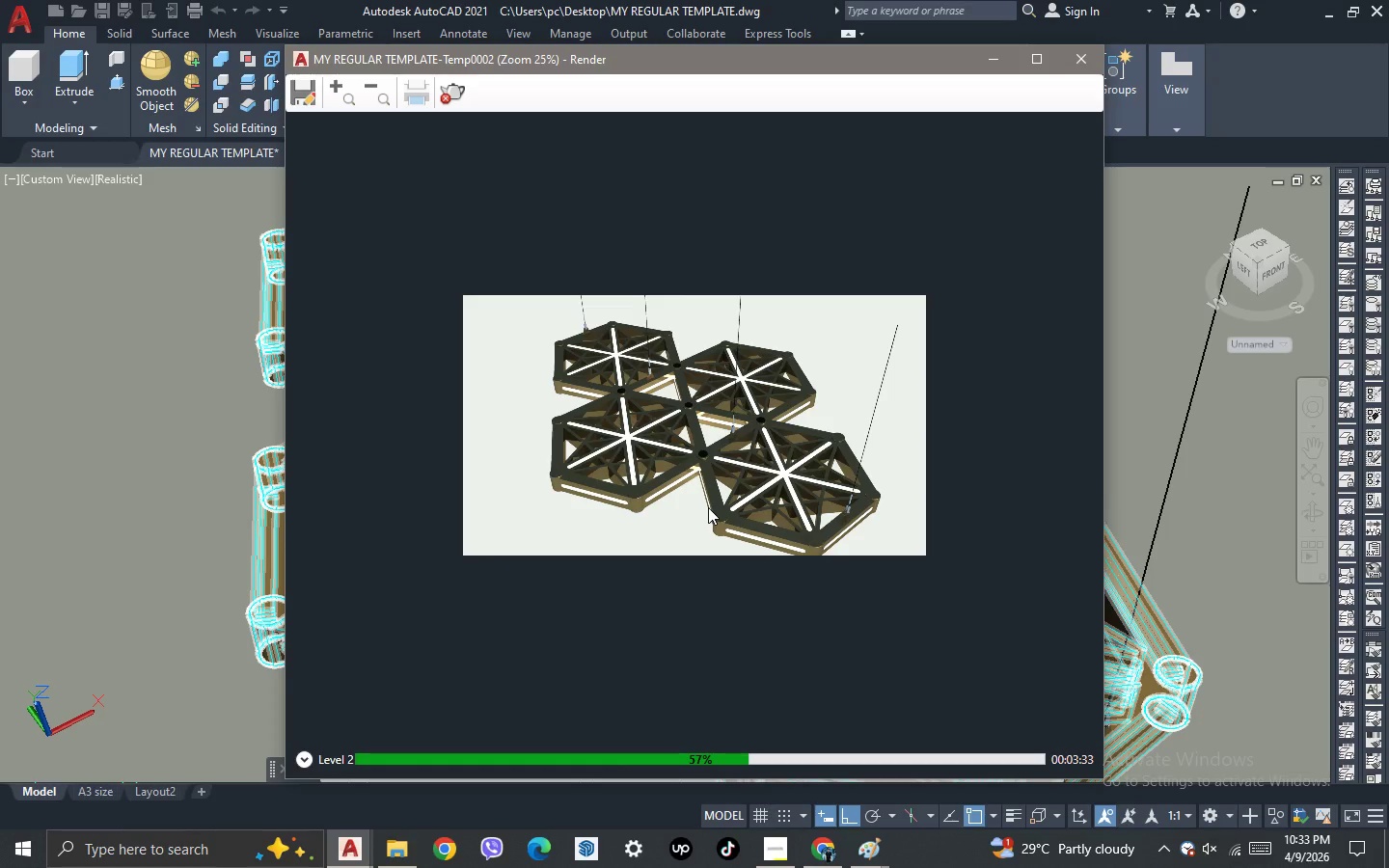 
scroll: coordinate [706, 502], scroll_direction: up, amount: 2.0
 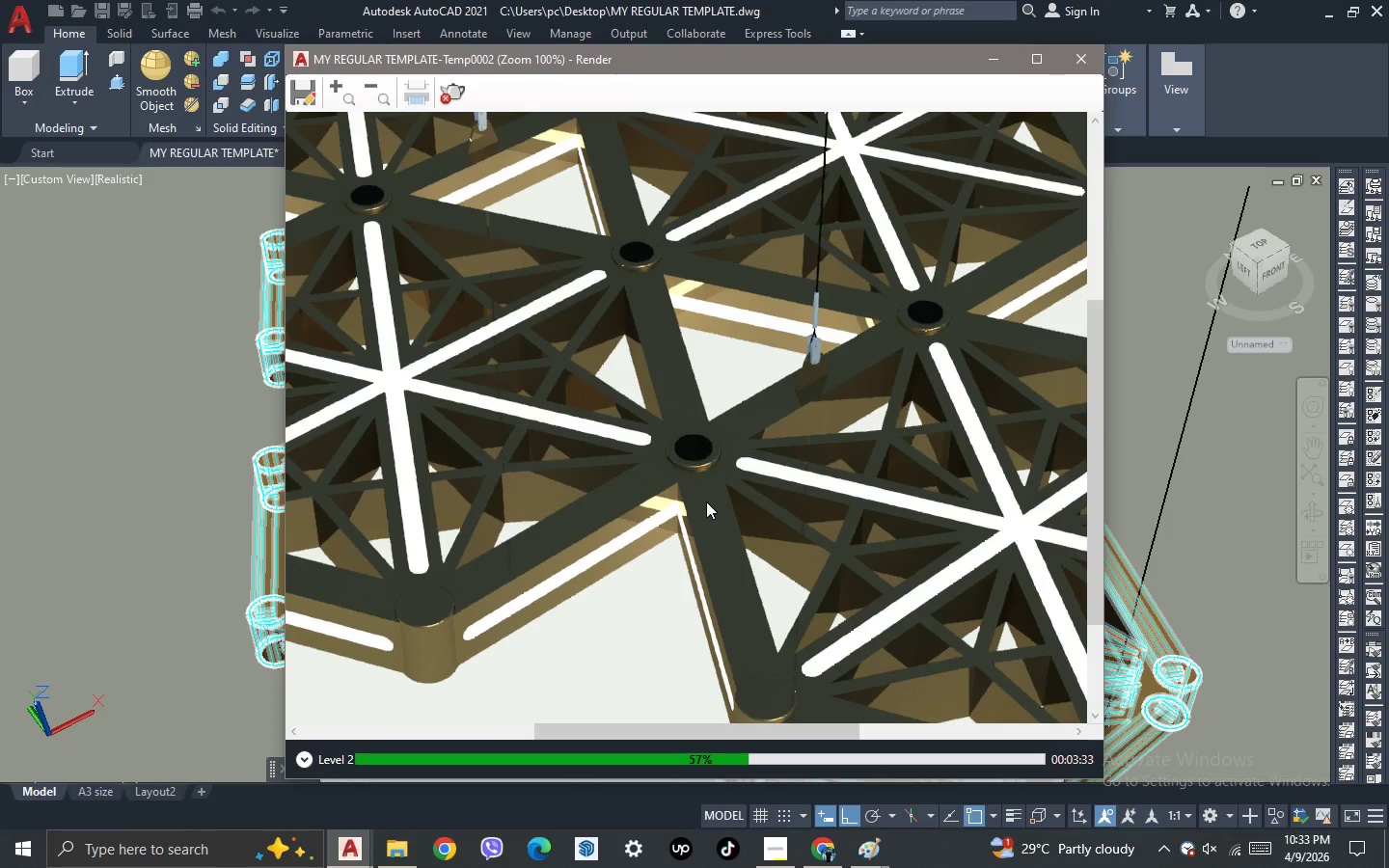 
scroll: coordinate [706, 502], scroll_direction: down, amount: 2.0
 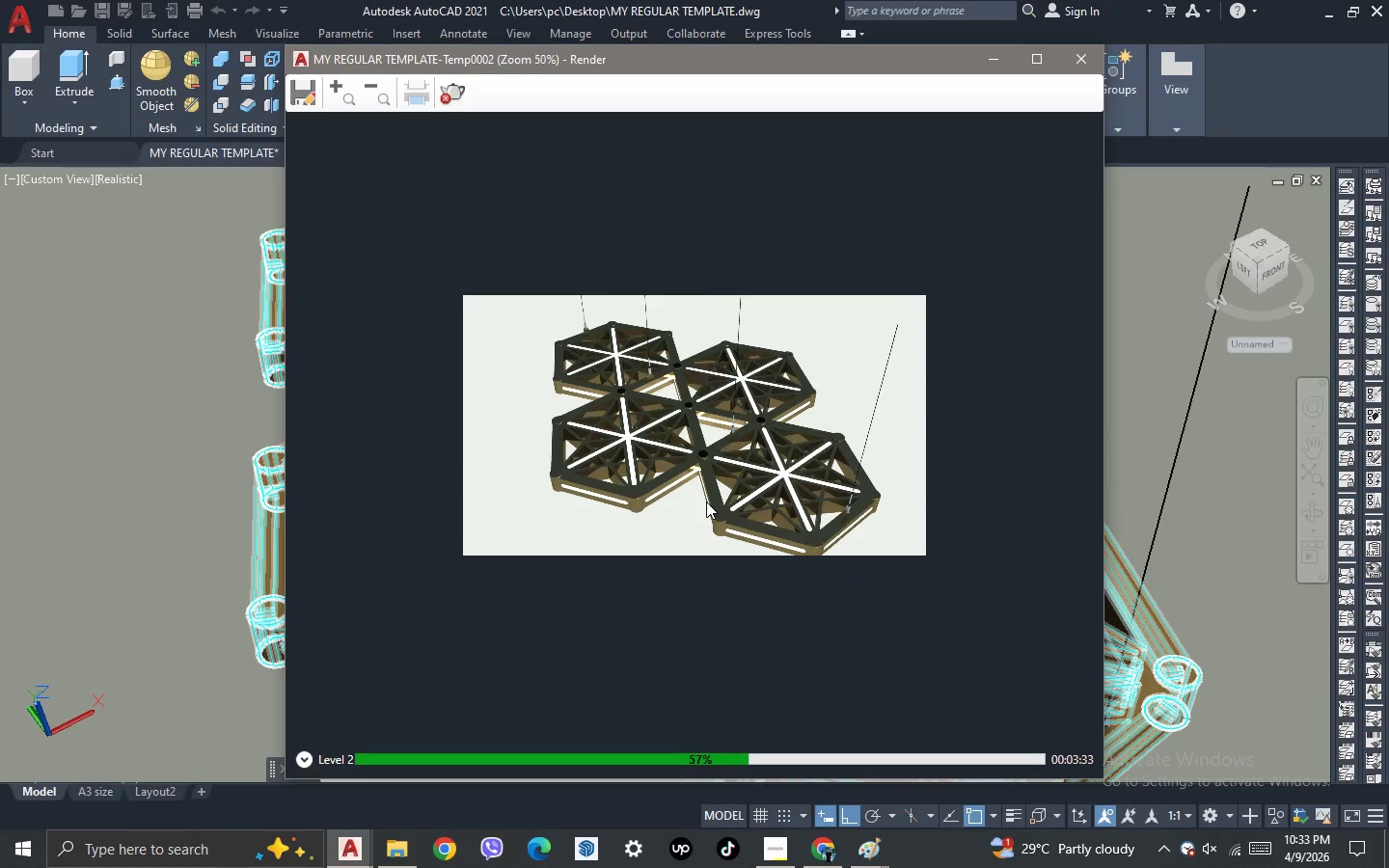 
scroll: coordinate [706, 502], scroll_direction: up, amount: 1.0
 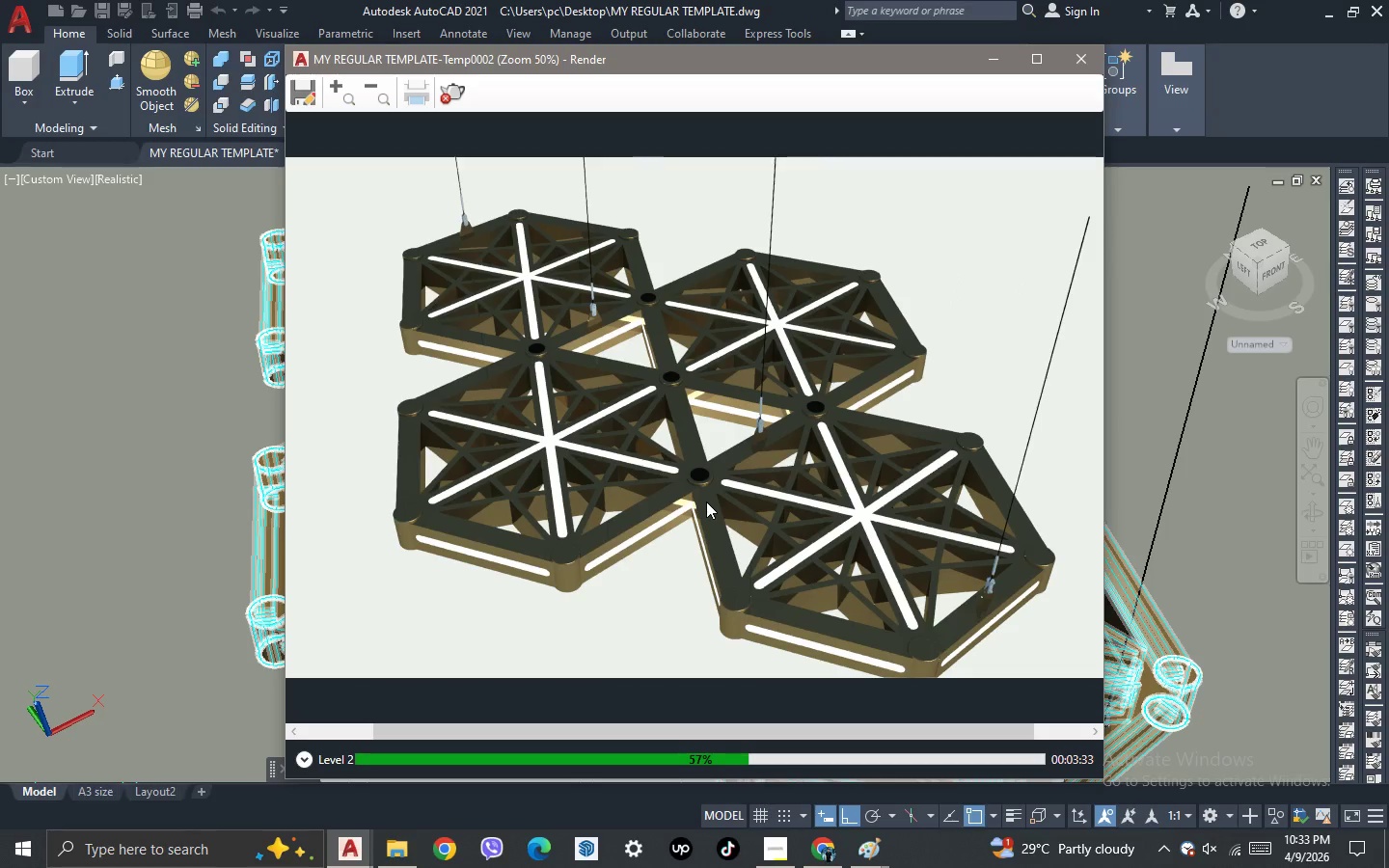 
scroll: coordinate [706, 502], scroll_direction: down, amount: 1.0
 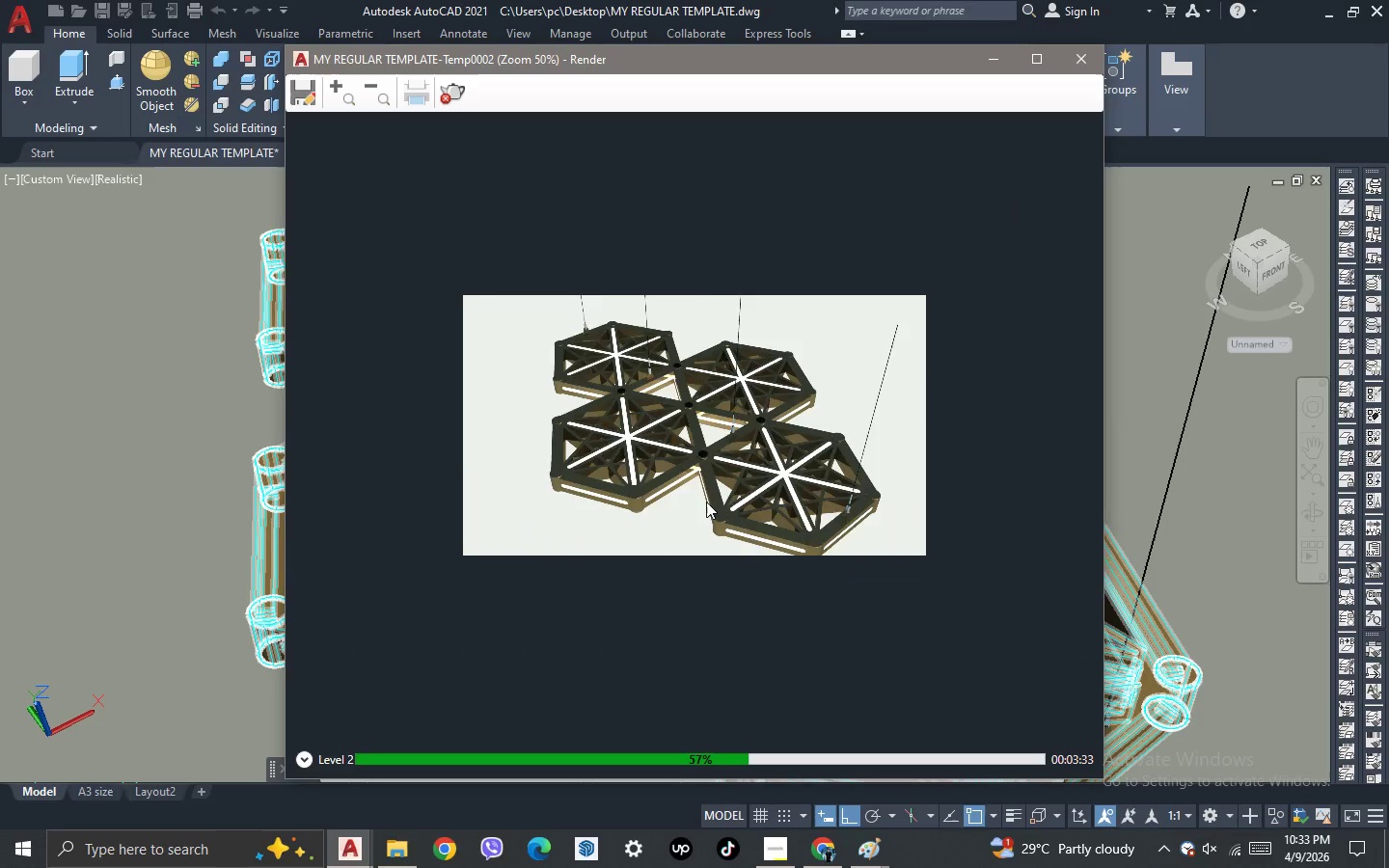 
scroll: coordinate [706, 502], scroll_direction: up, amount: 1.0
 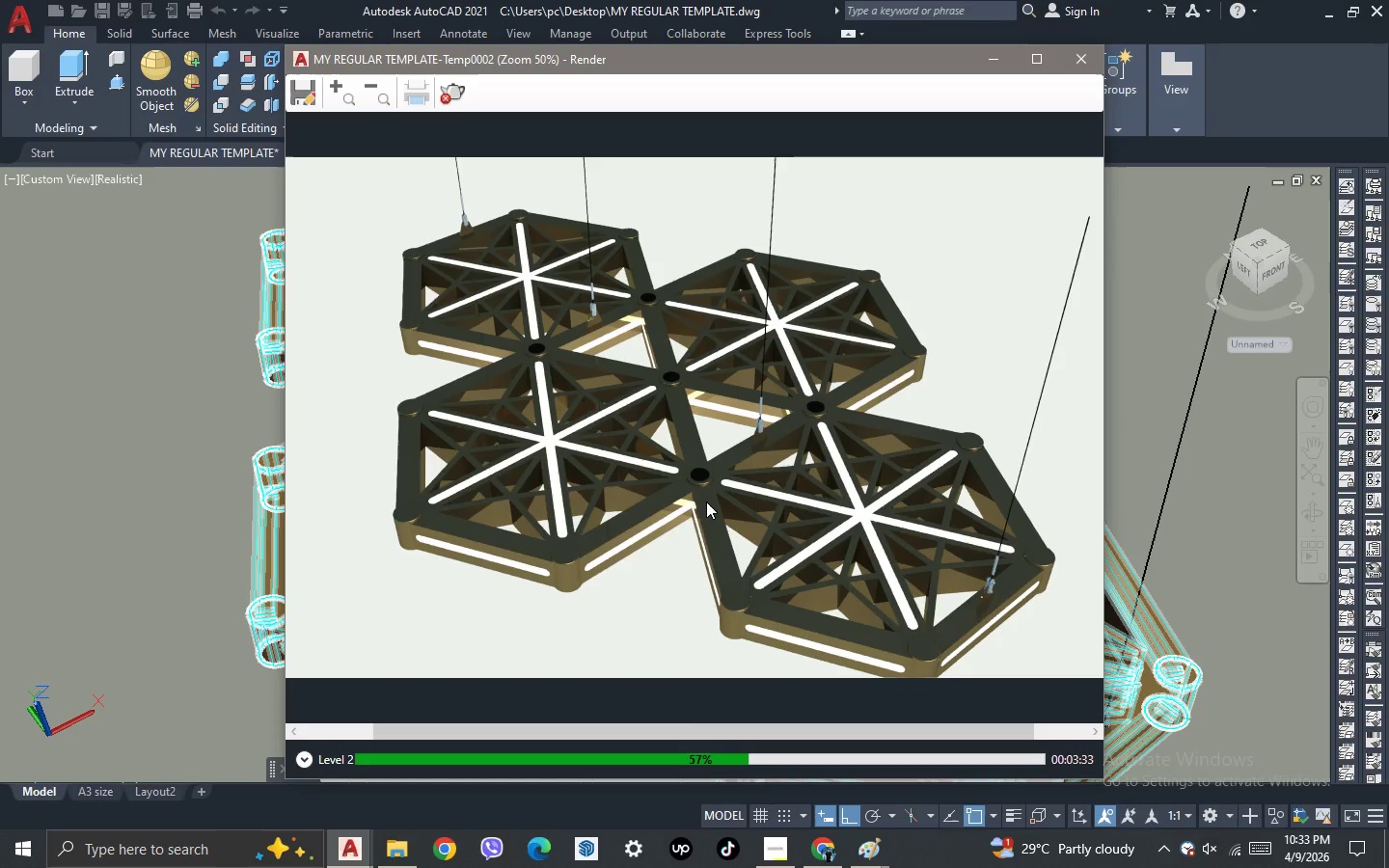 
scroll: coordinate [706, 502], scroll_direction: down, amount: 1.0
 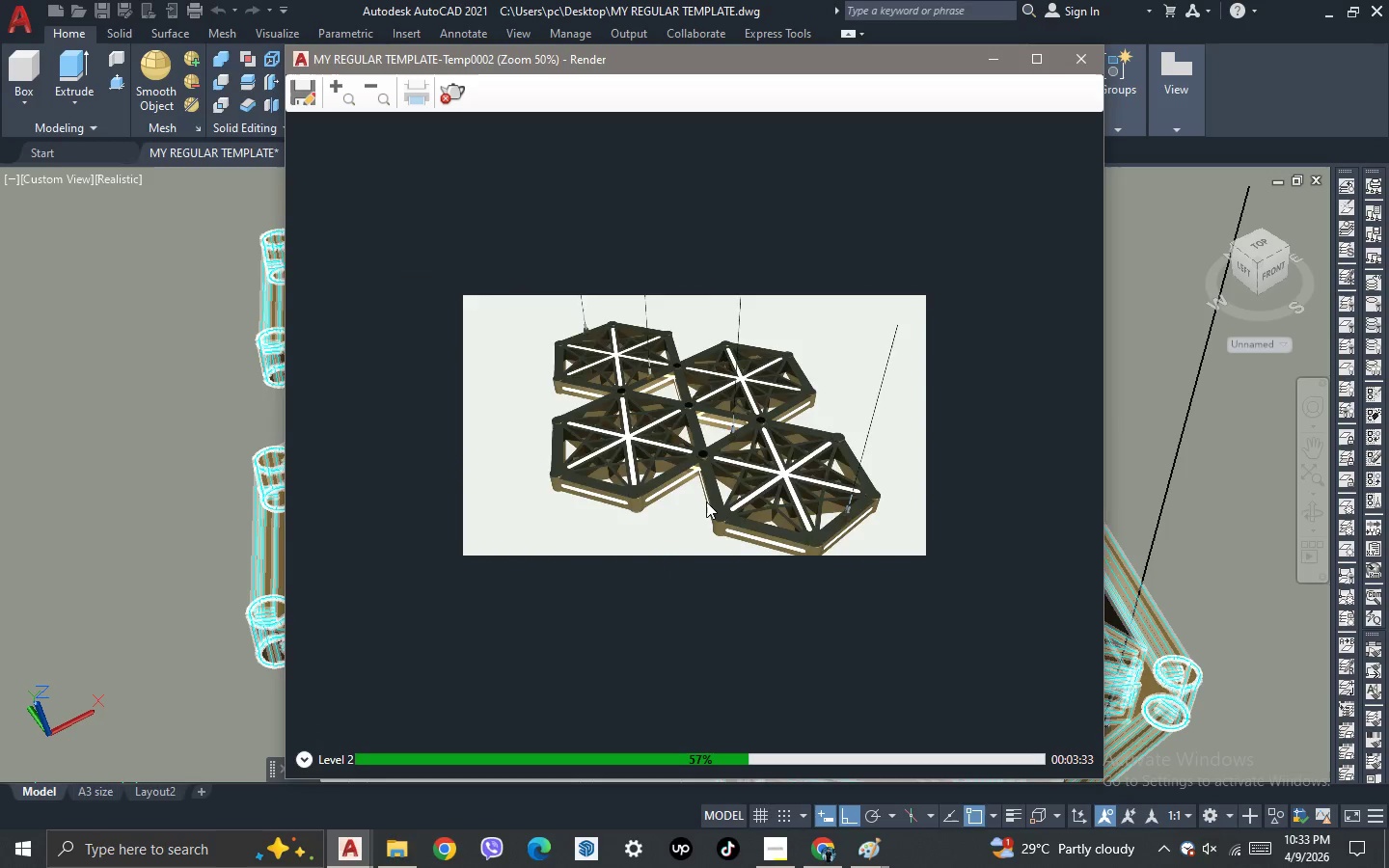 
scroll: coordinate [706, 502], scroll_direction: up, amount: 1.0
 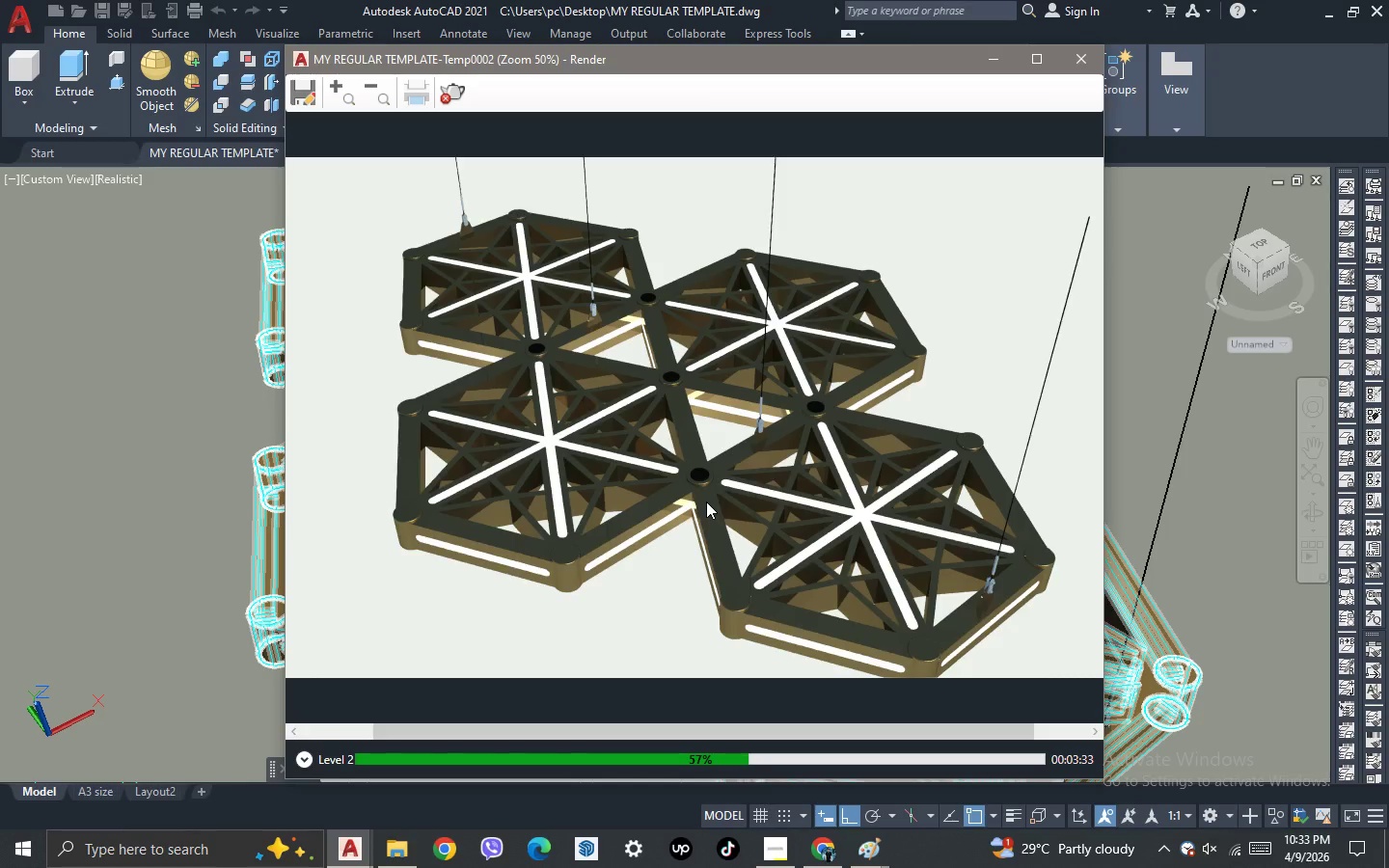 
scroll: coordinate [706, 502], scroll_direction: none, amount: 0.0
 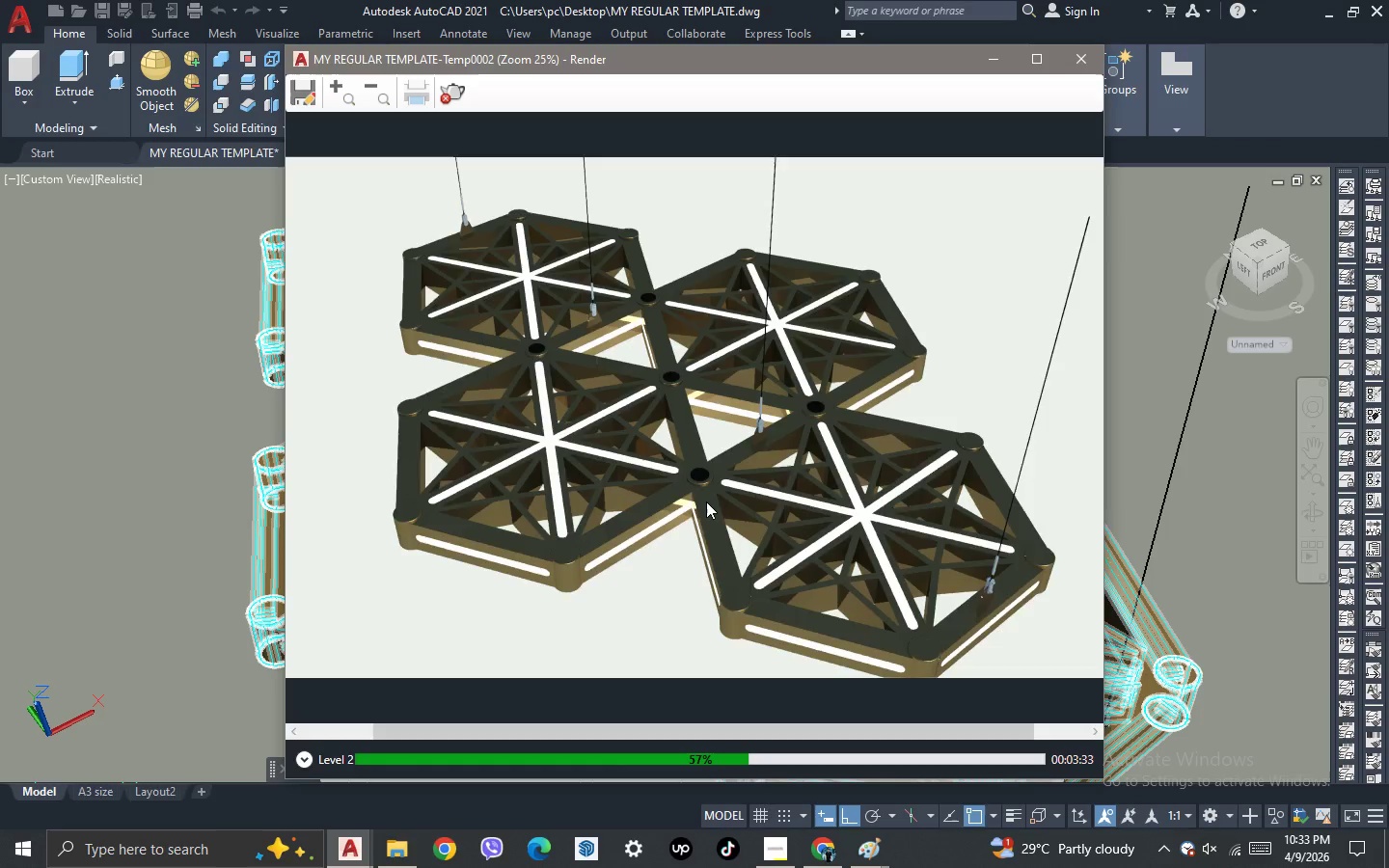 
scroll: coordinate [706, 502], scroll_direction: down, amount: 1.0
 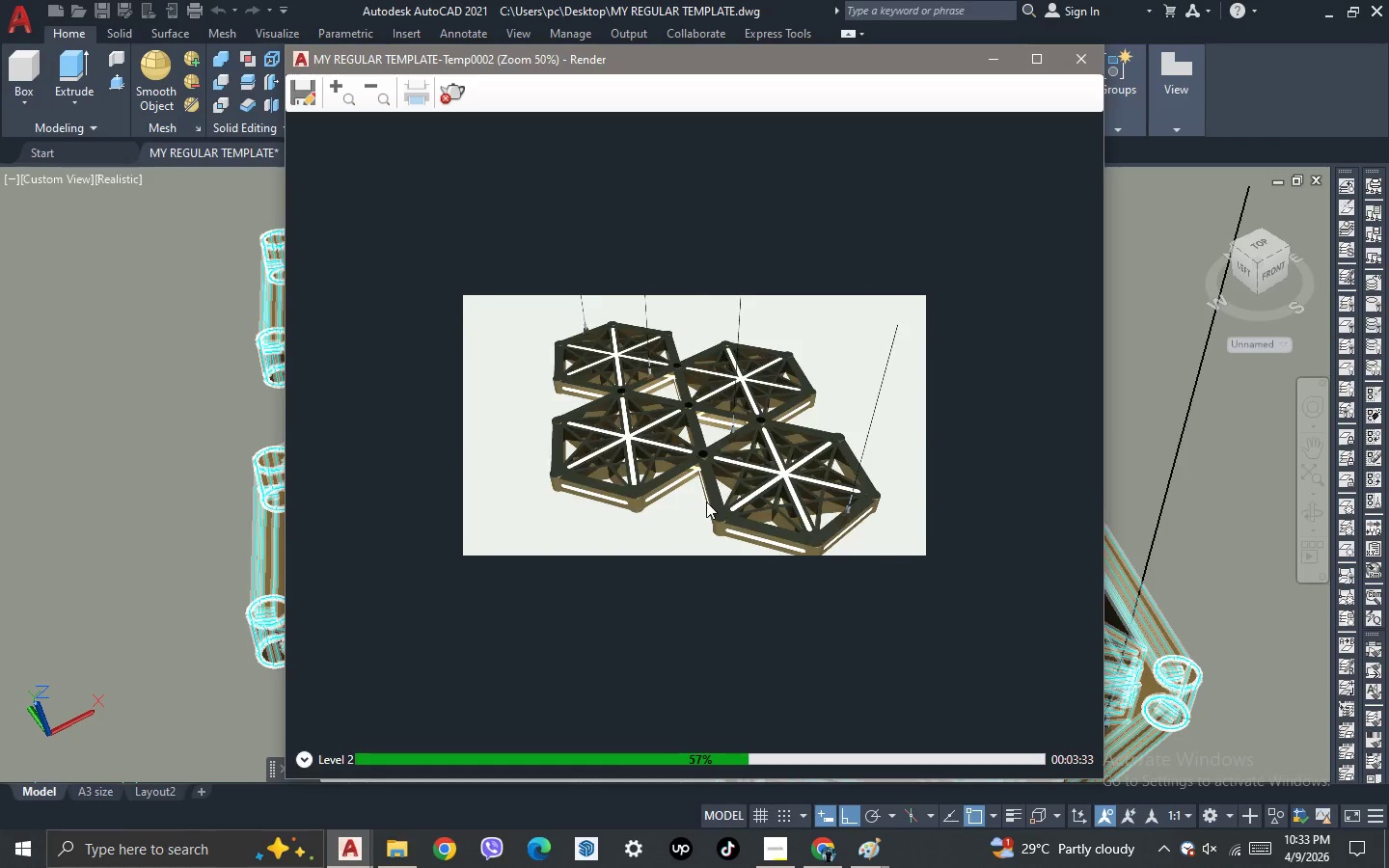 
scroll: coordinate [706, 502], scroll_direction: up, amount: 1.0
 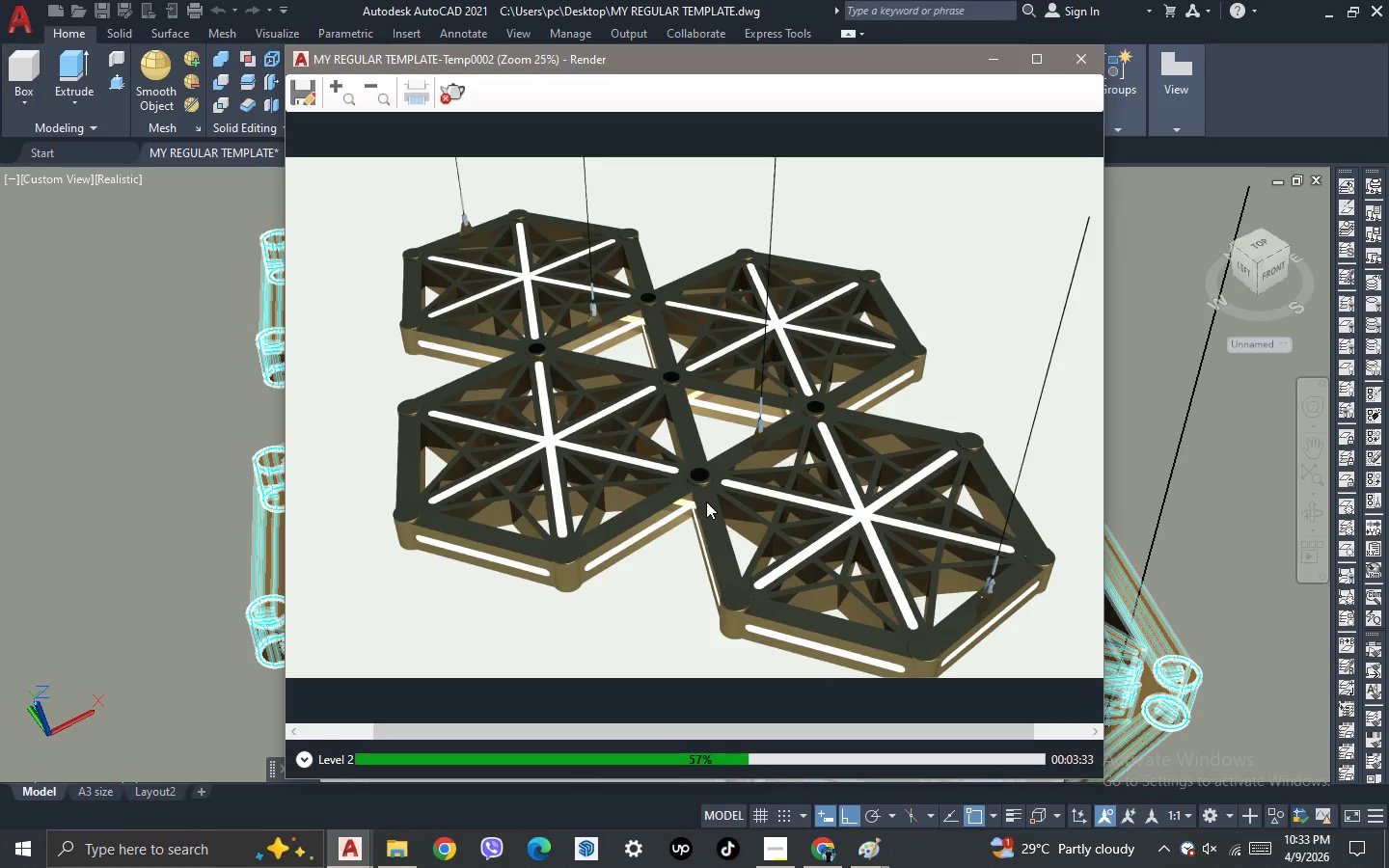 
scroll: coordinate [706, 502], scroll_direction: down, amount: 1.0
 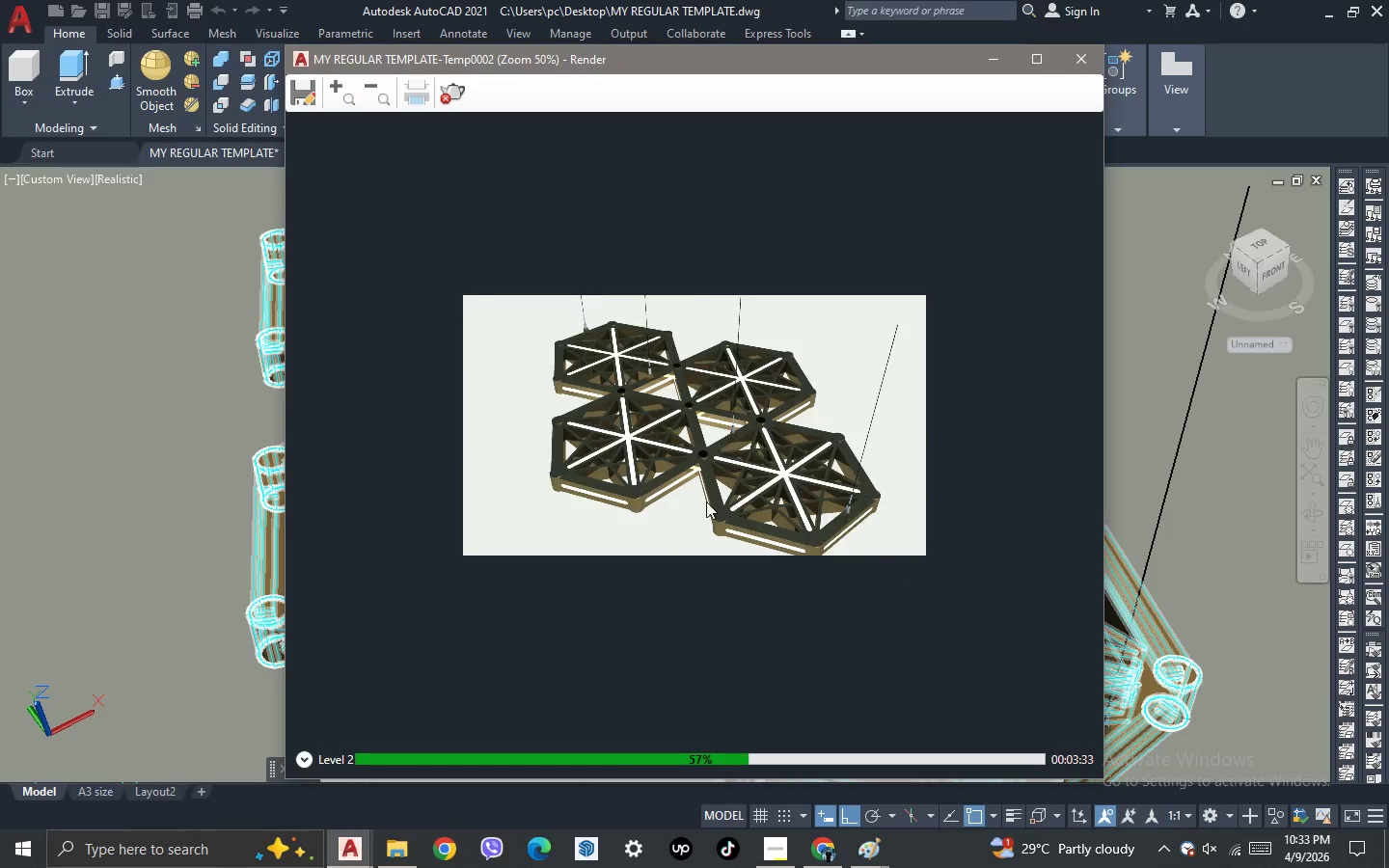 
scroll: coordinate [706, 502], scroll_direction: up, amount: 1.0
 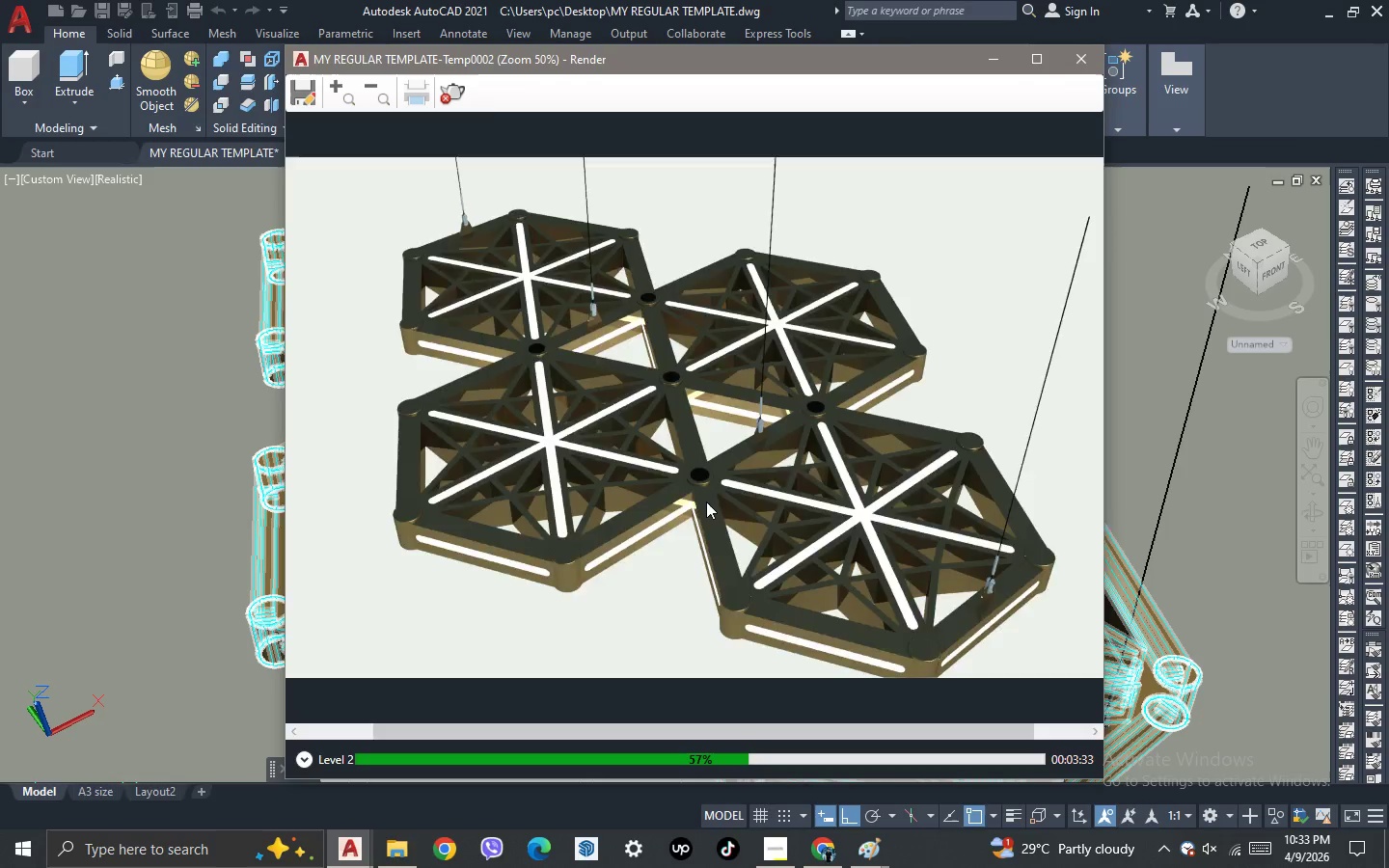 
scroll: coordinate [706, 502], scroll_direction: down, amount: 1.0
 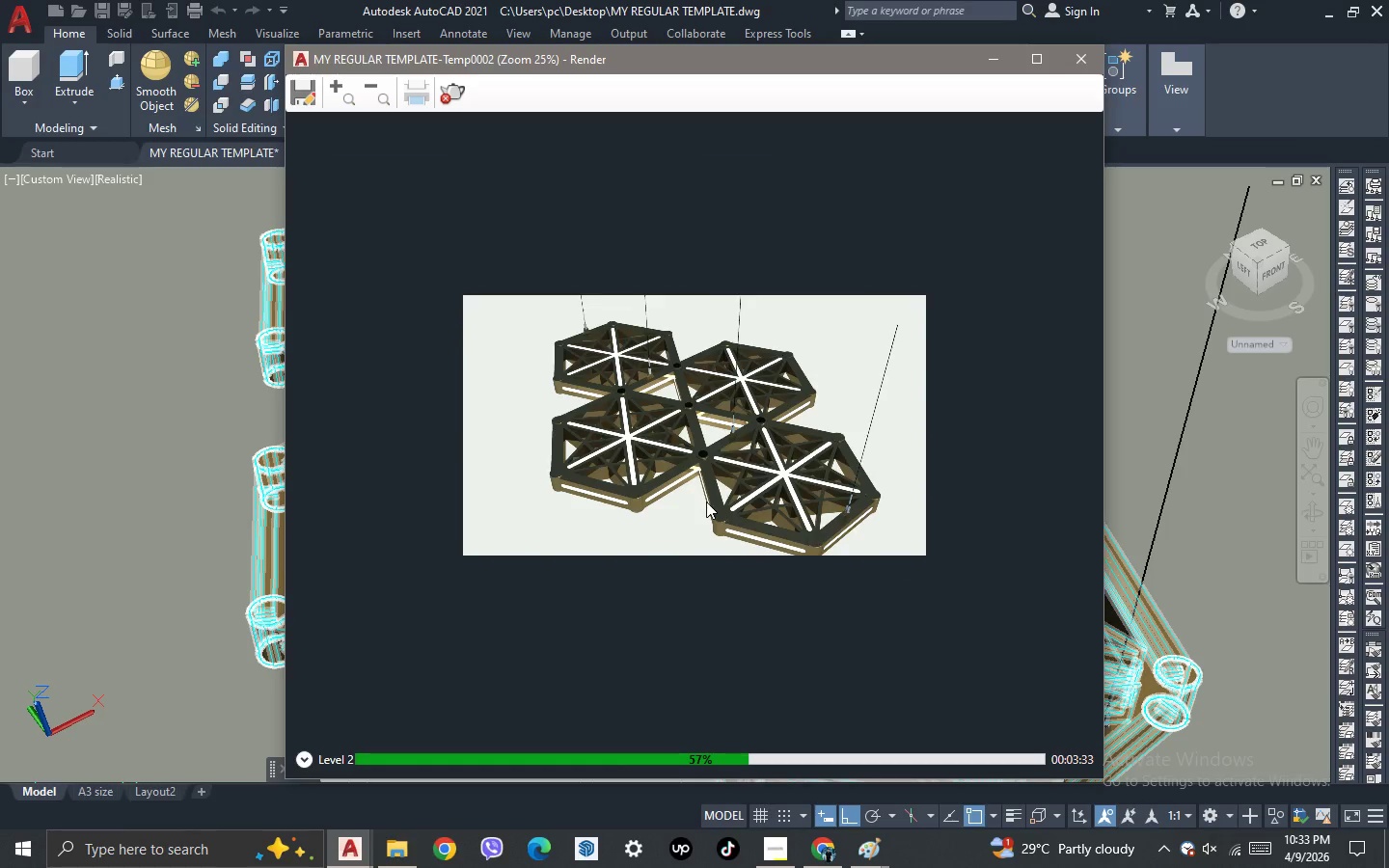 
scroll: coordinate [706, 502], scroll_direction: up, amount: 1.0
 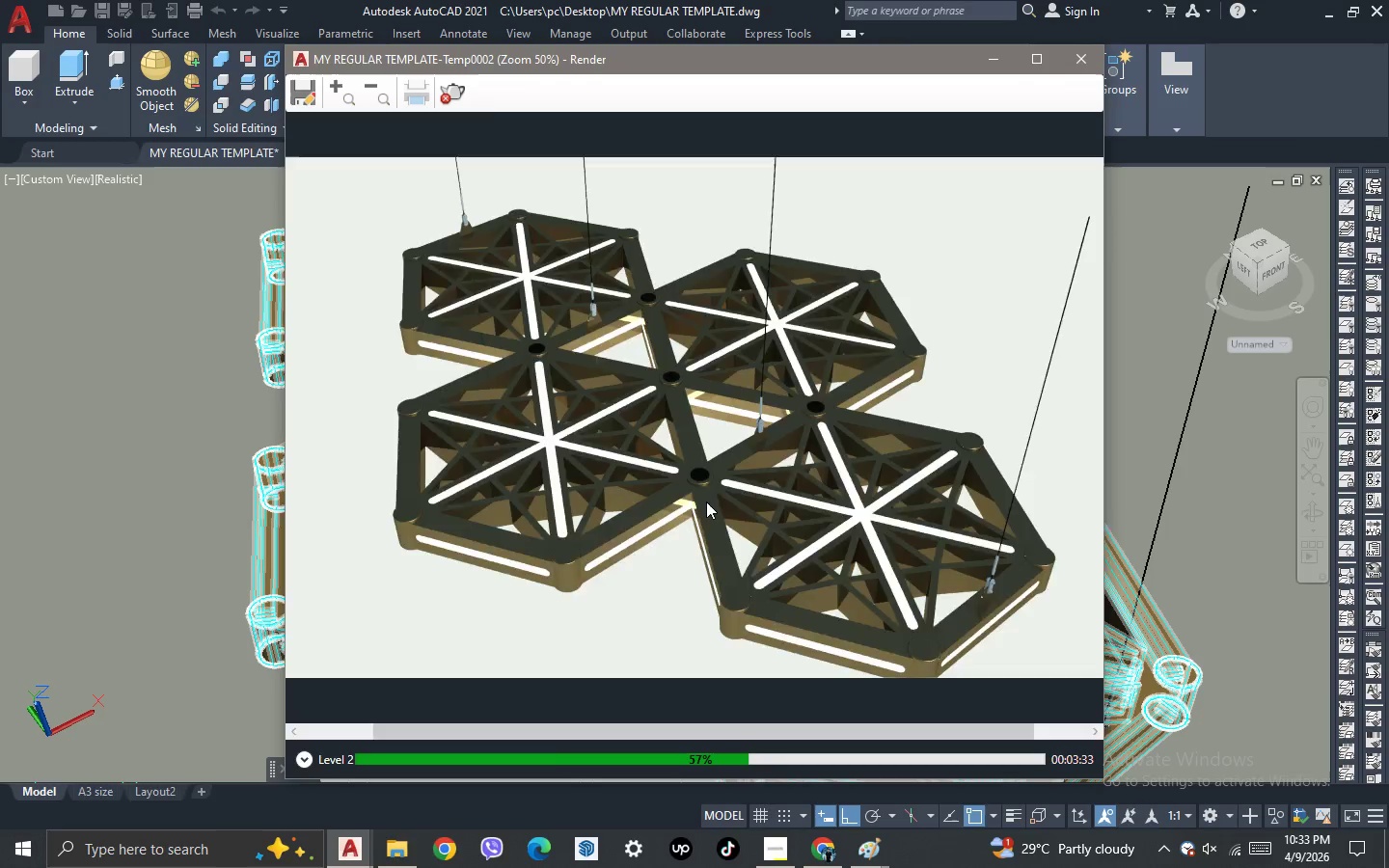 
scroll: coordinate [706, 502], scroll_direction: down, amount: 1.0
 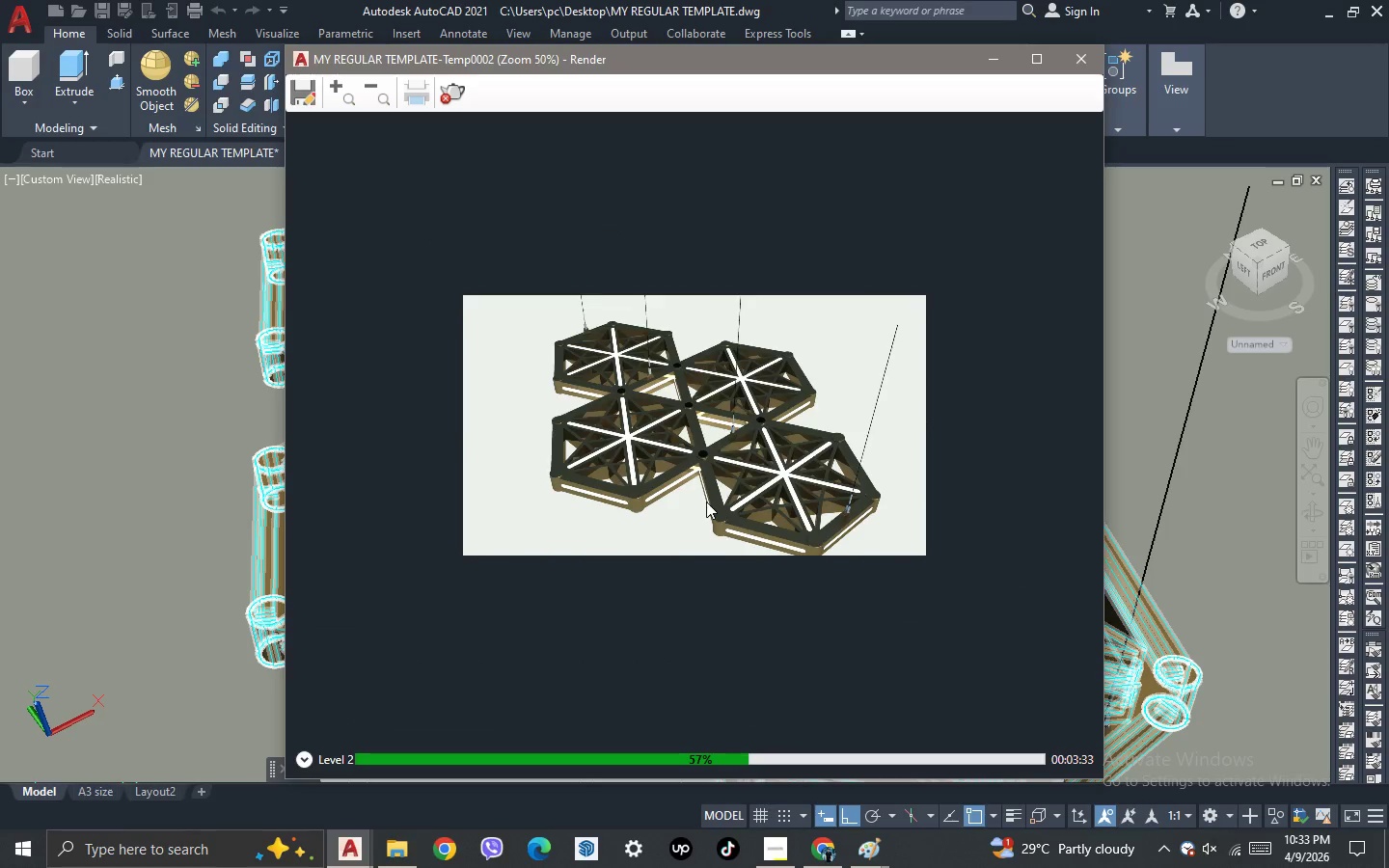 
scroll: coordinate [706, 502], scroll_direction: up, amount: 1.0
 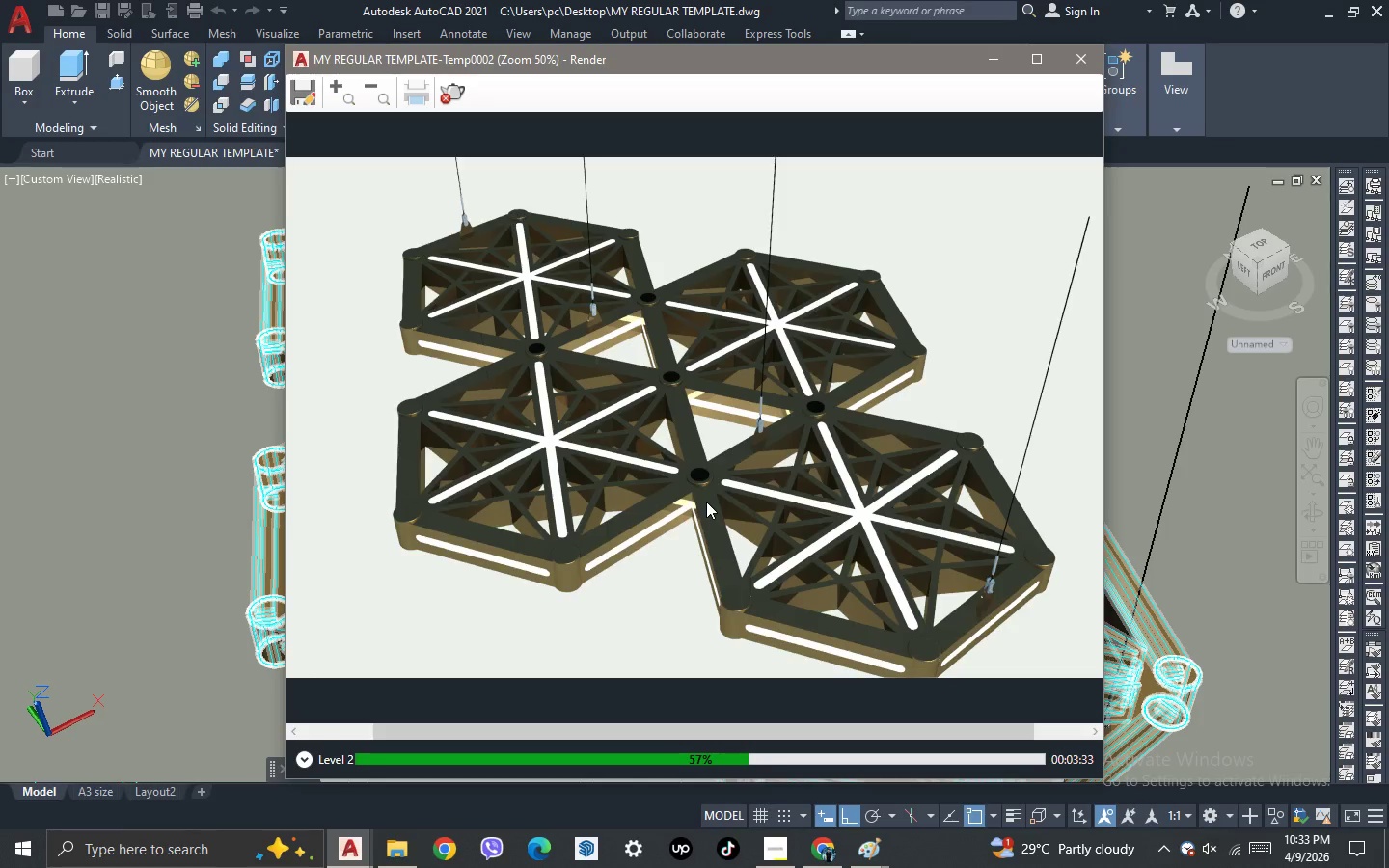 
scroll: coordinate [706, 502], scroll_direction: down, amount: 1.0
 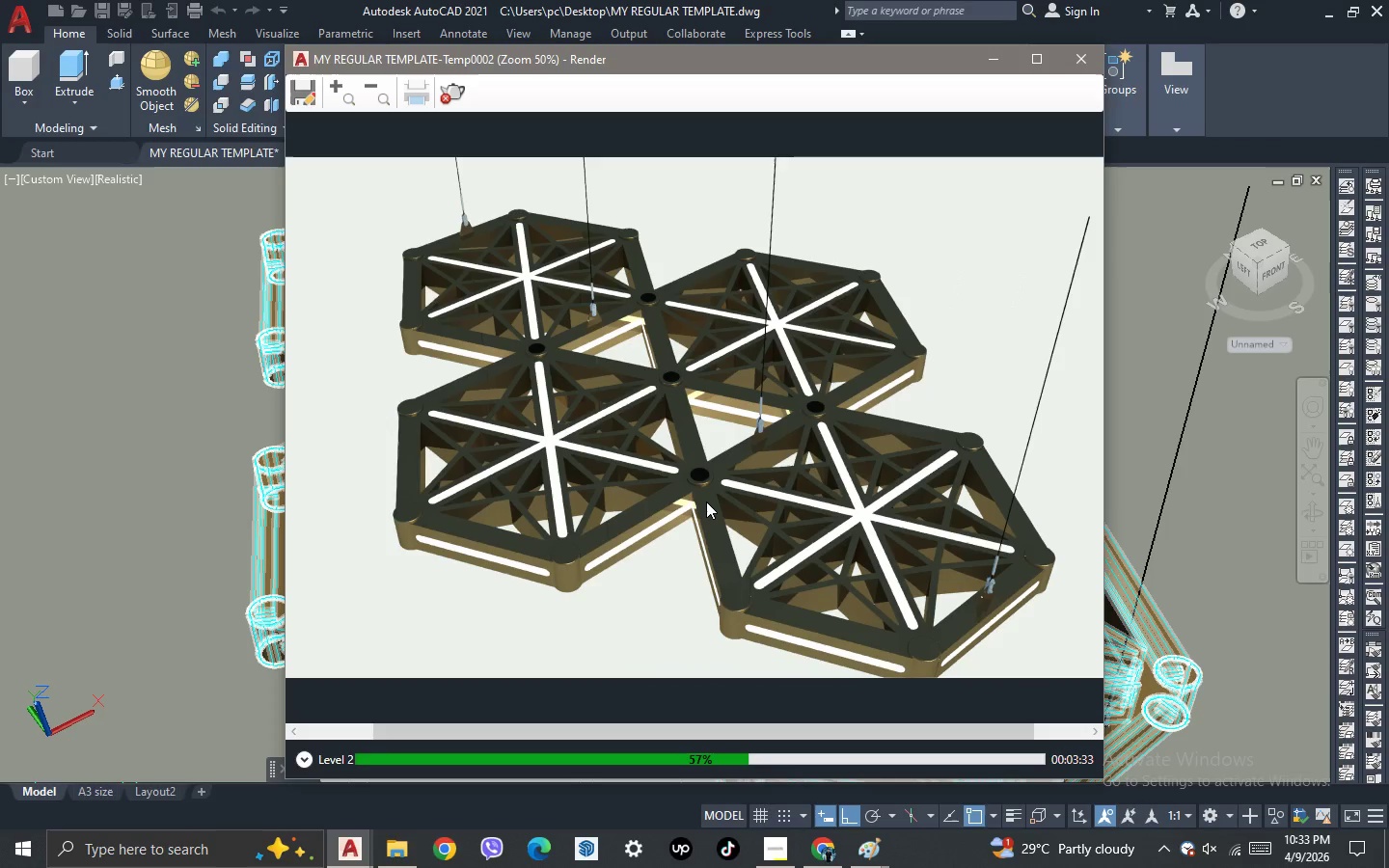 
scroll: coordinate [706, 502], scroll_direction: up, amount: 1.0
 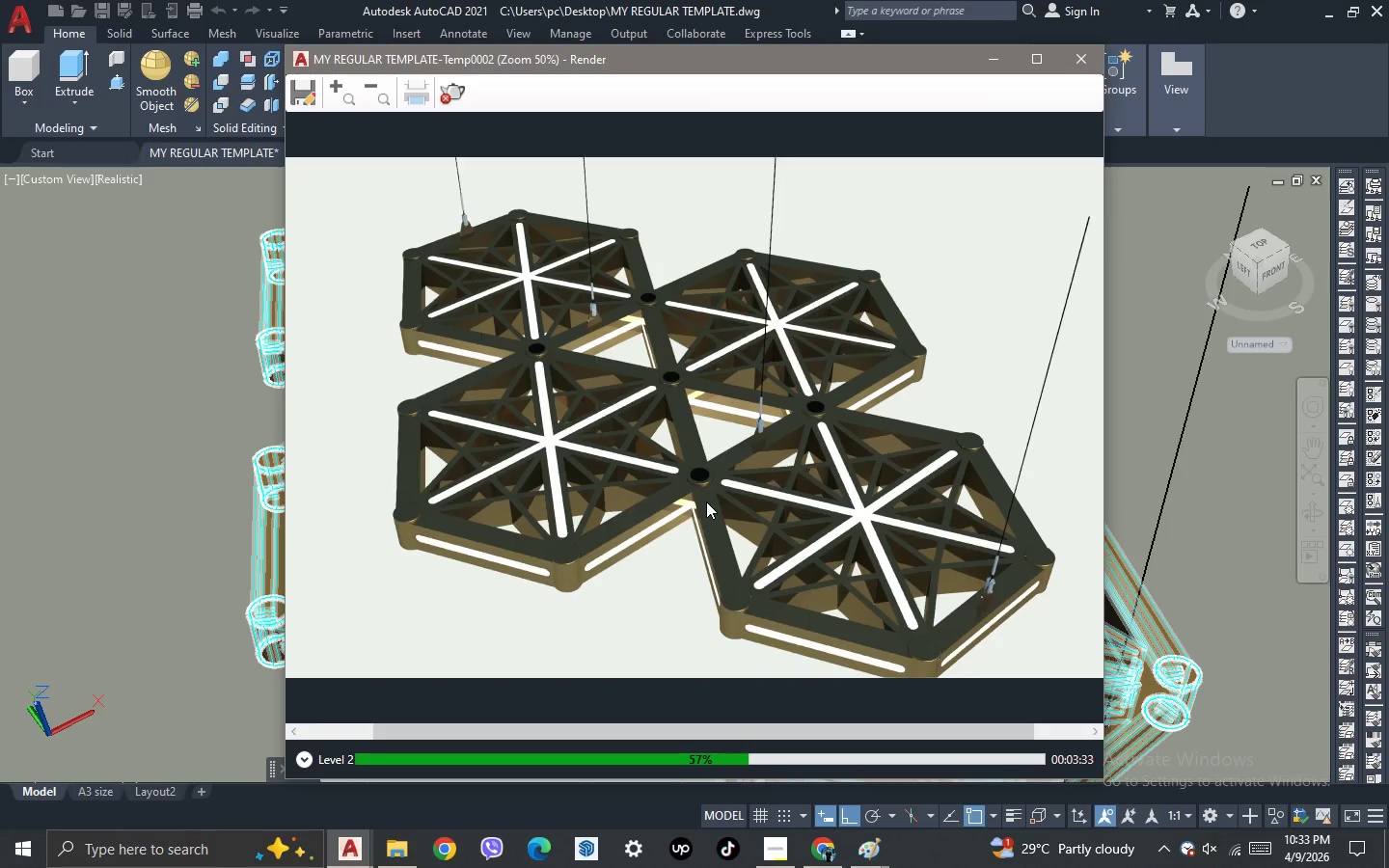 
scroll: coordinate [706, 502], scroll_direction: down, amount: 1.0
 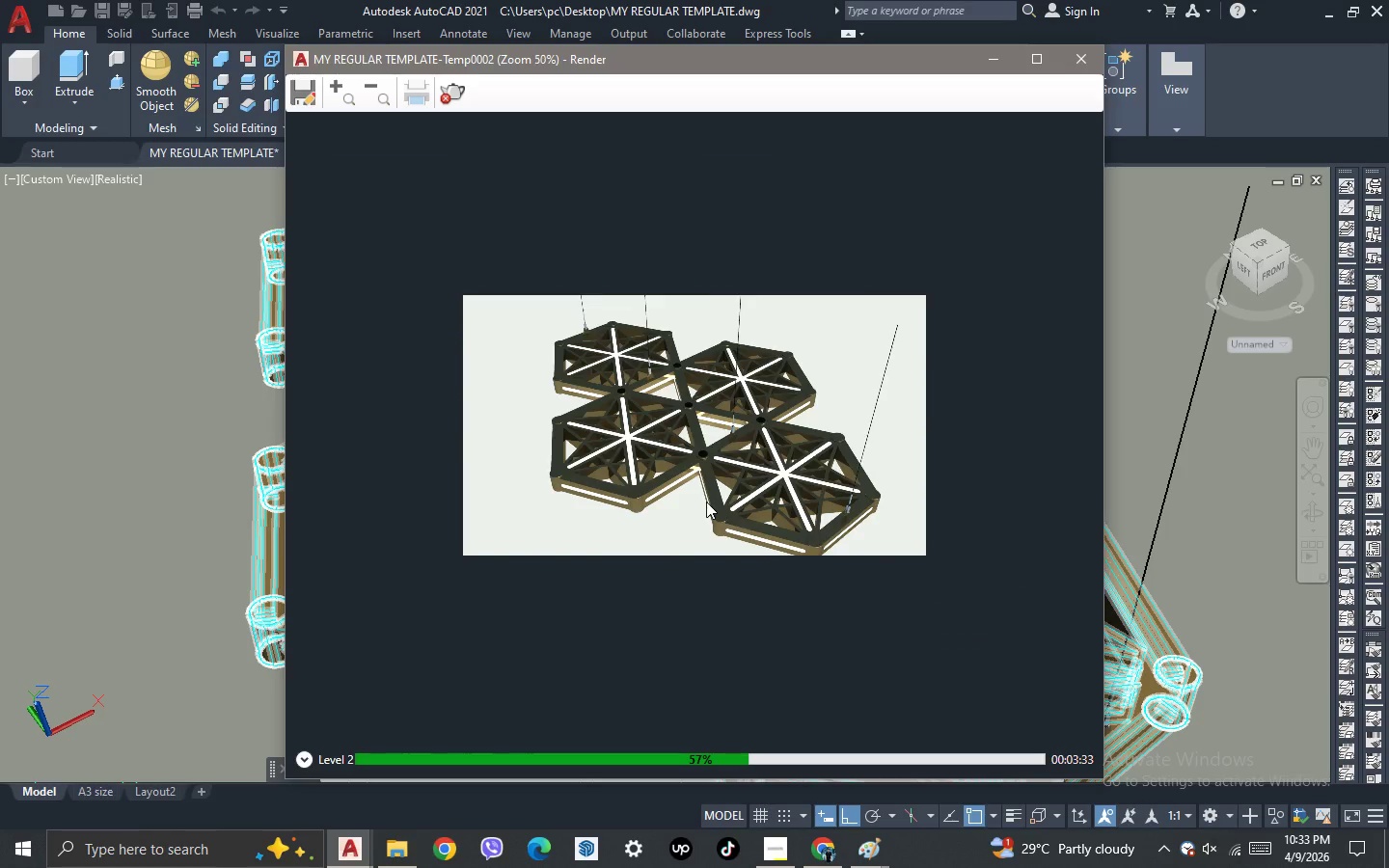 
scroll: coordinate [706, 502], scroll_direction: up, amount: 1.0
 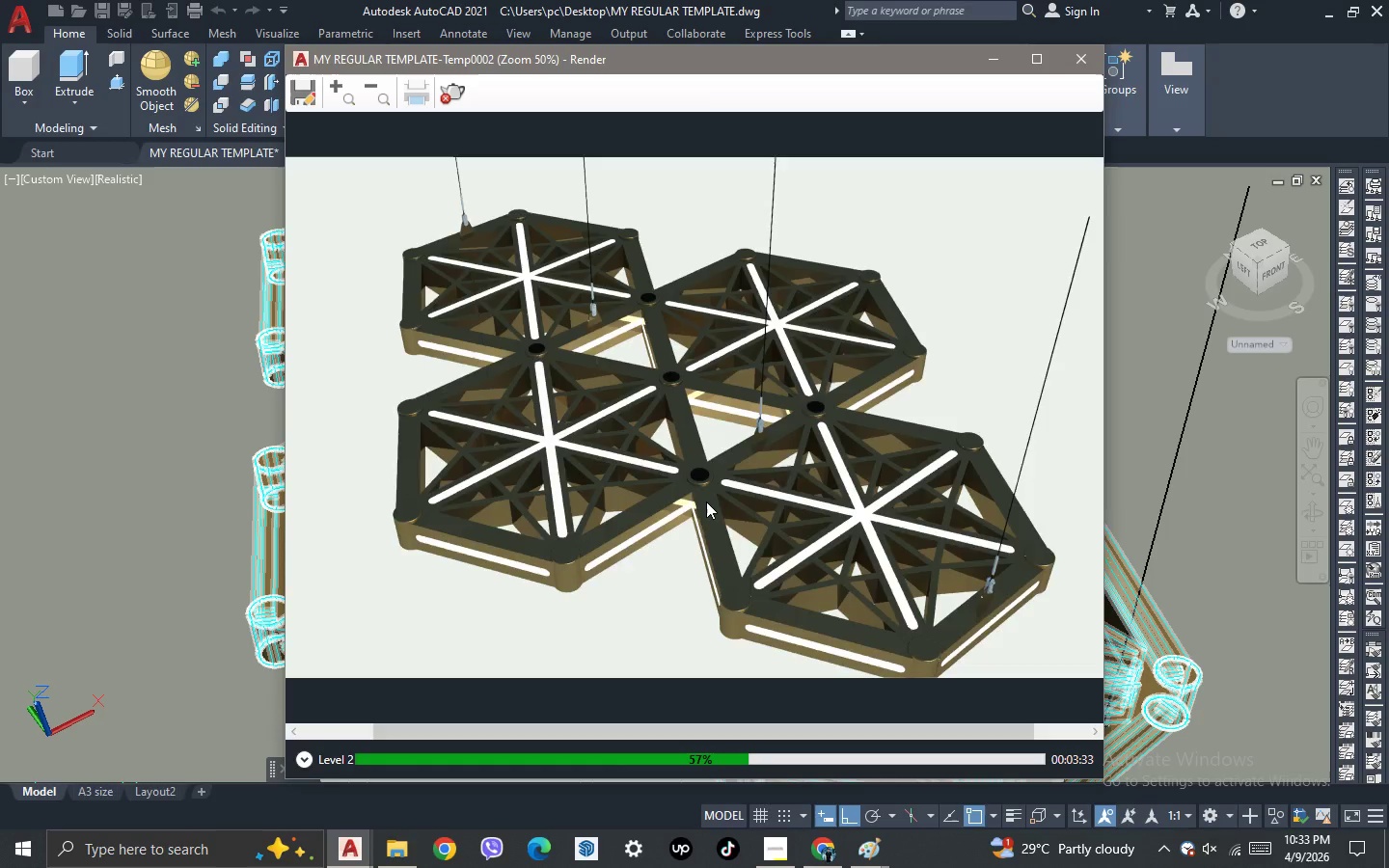 
scroll: coordinate [706, 502], scroll_direction: down, amount: 1.0
 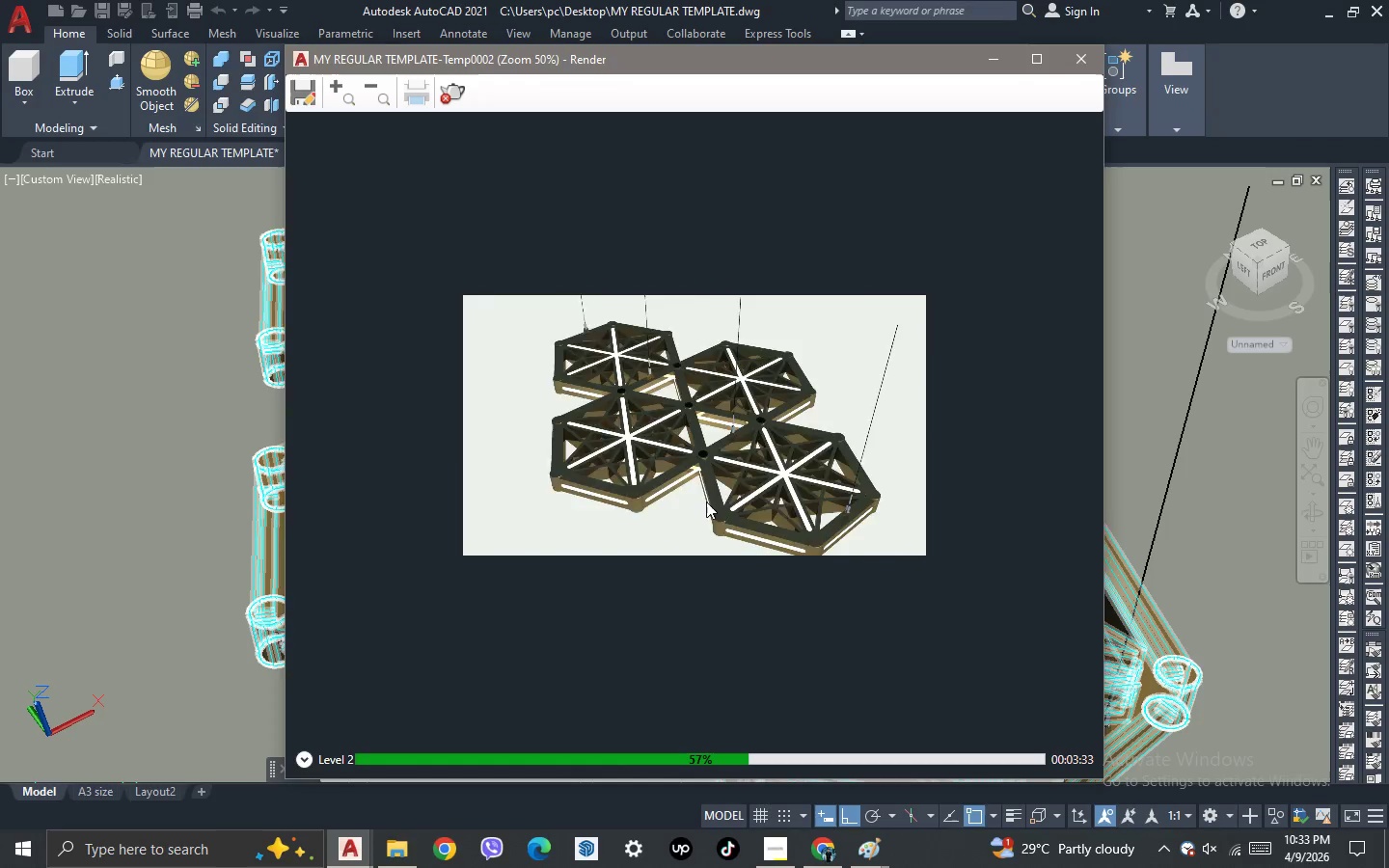 
scroll: coordinate [706, 502], scroll_direction: up, amount: 1.0
 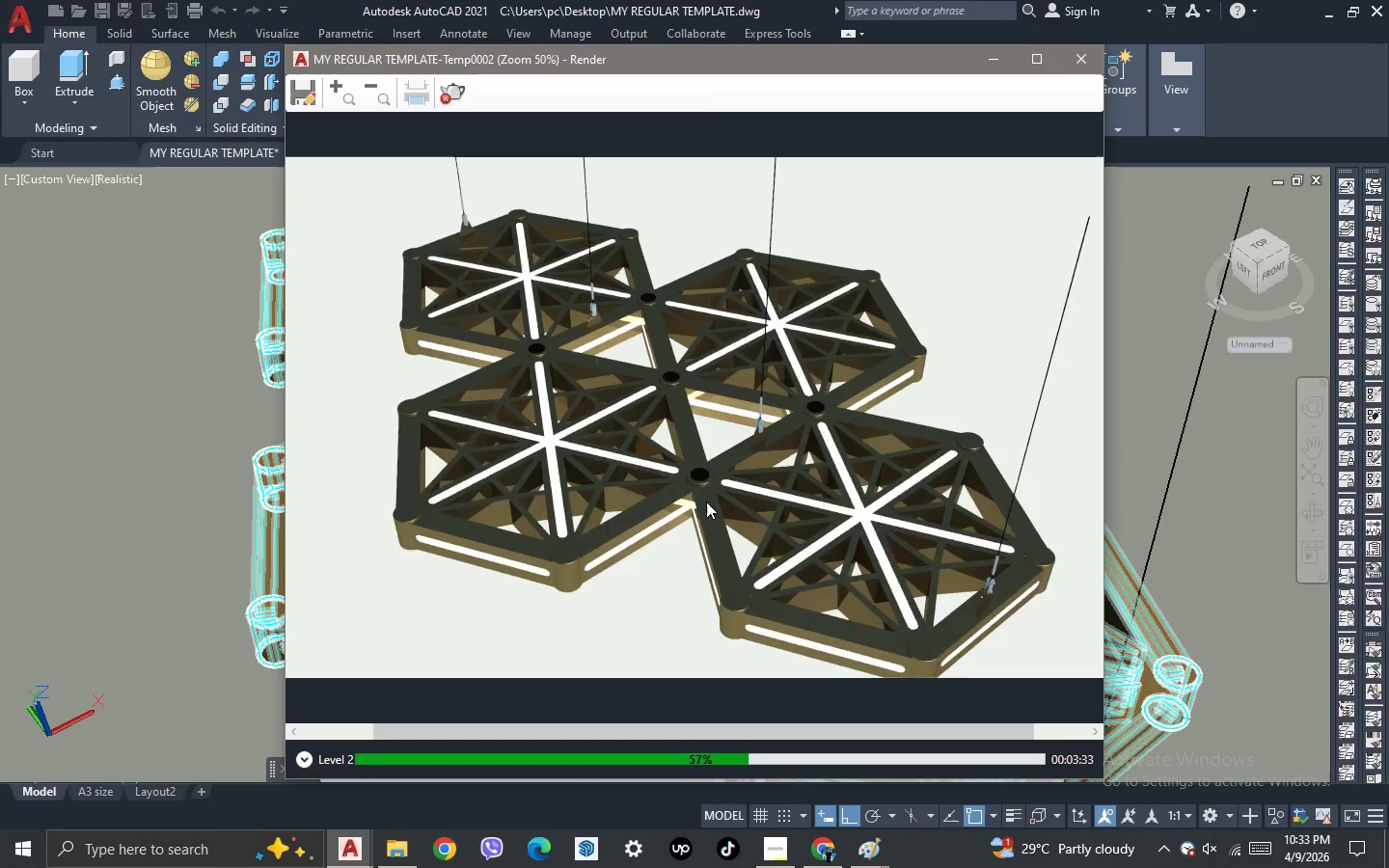 
scroll: coordinate [706, 502], scroll_direction: down, amount: 1.0
 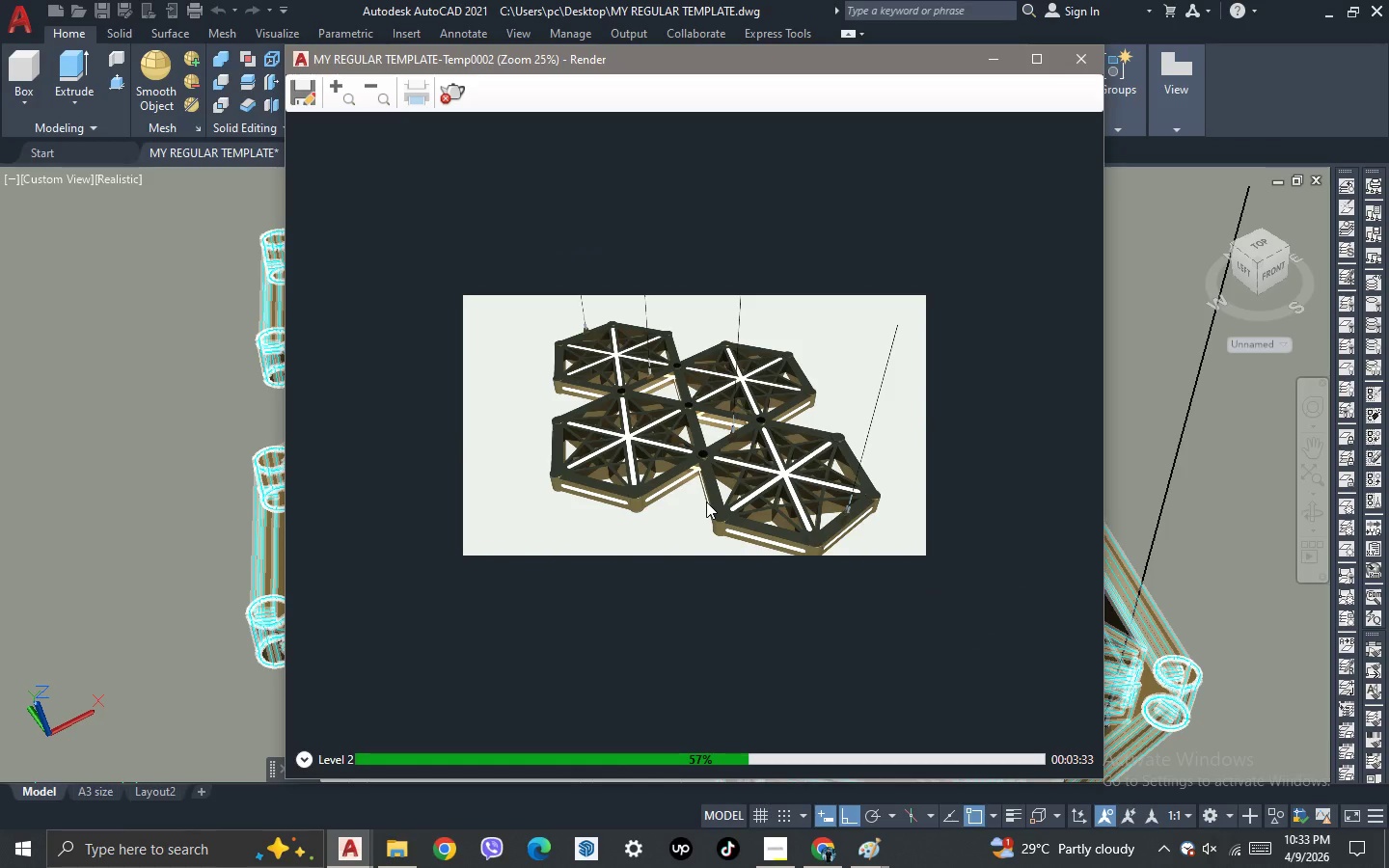 
scroll: coordinate [706, 502], scroll_direction: up, amount: 1.0
 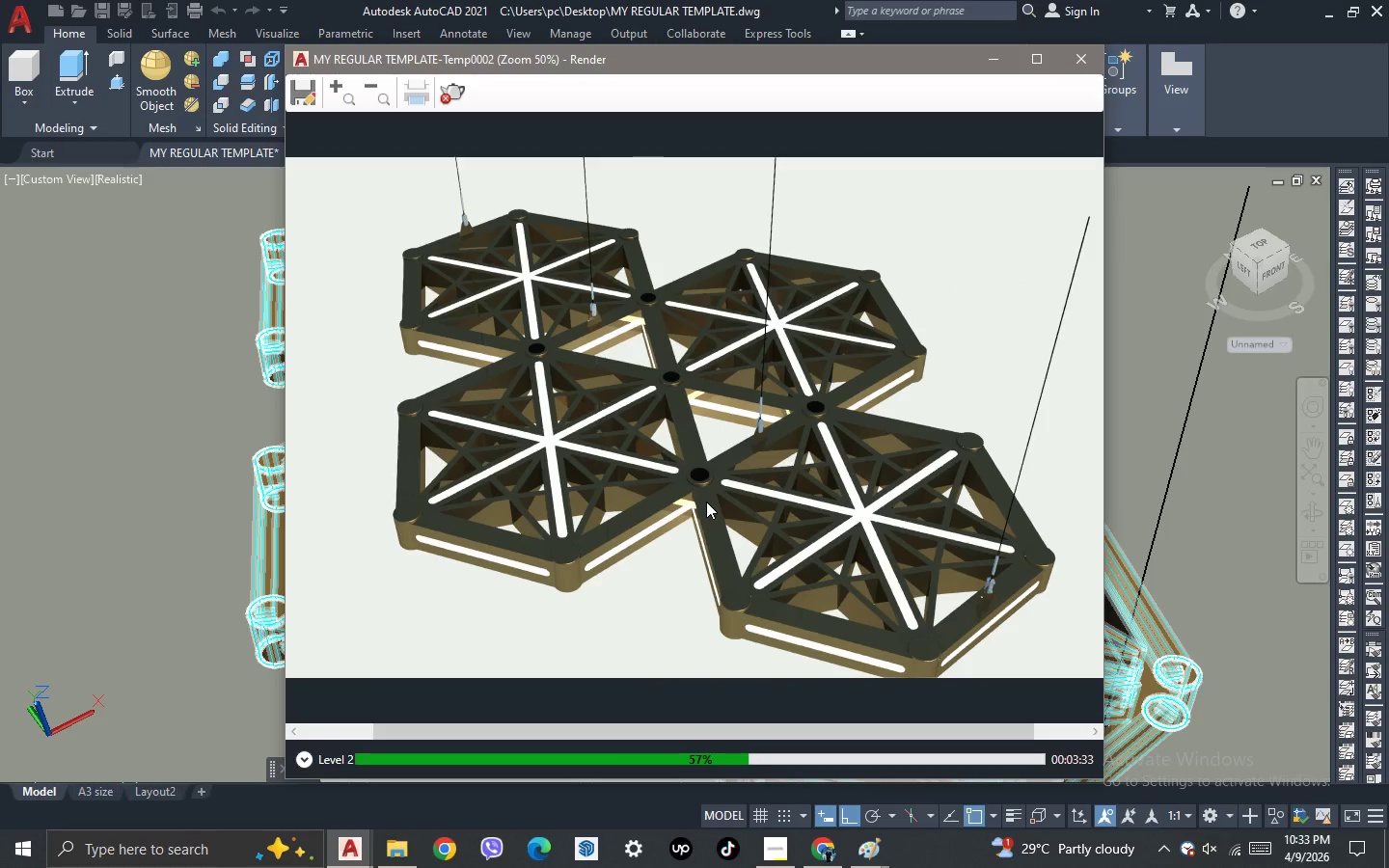 
scroll: coordinate [706, 502], scroll_direction: down, amount: 1.0
 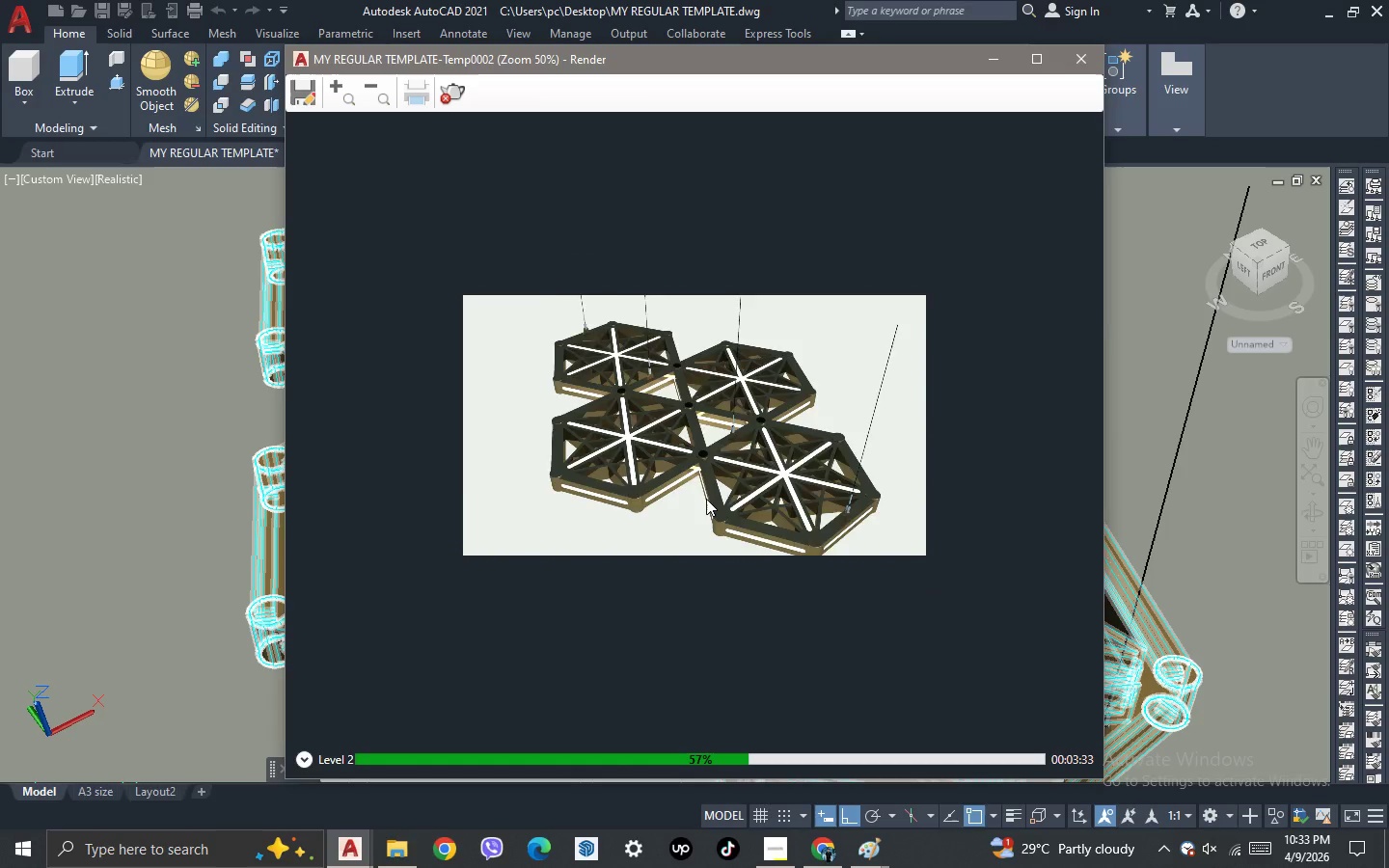 
scroll: coordinate [706, 499], scroll_direction: up, amount: 2.0
 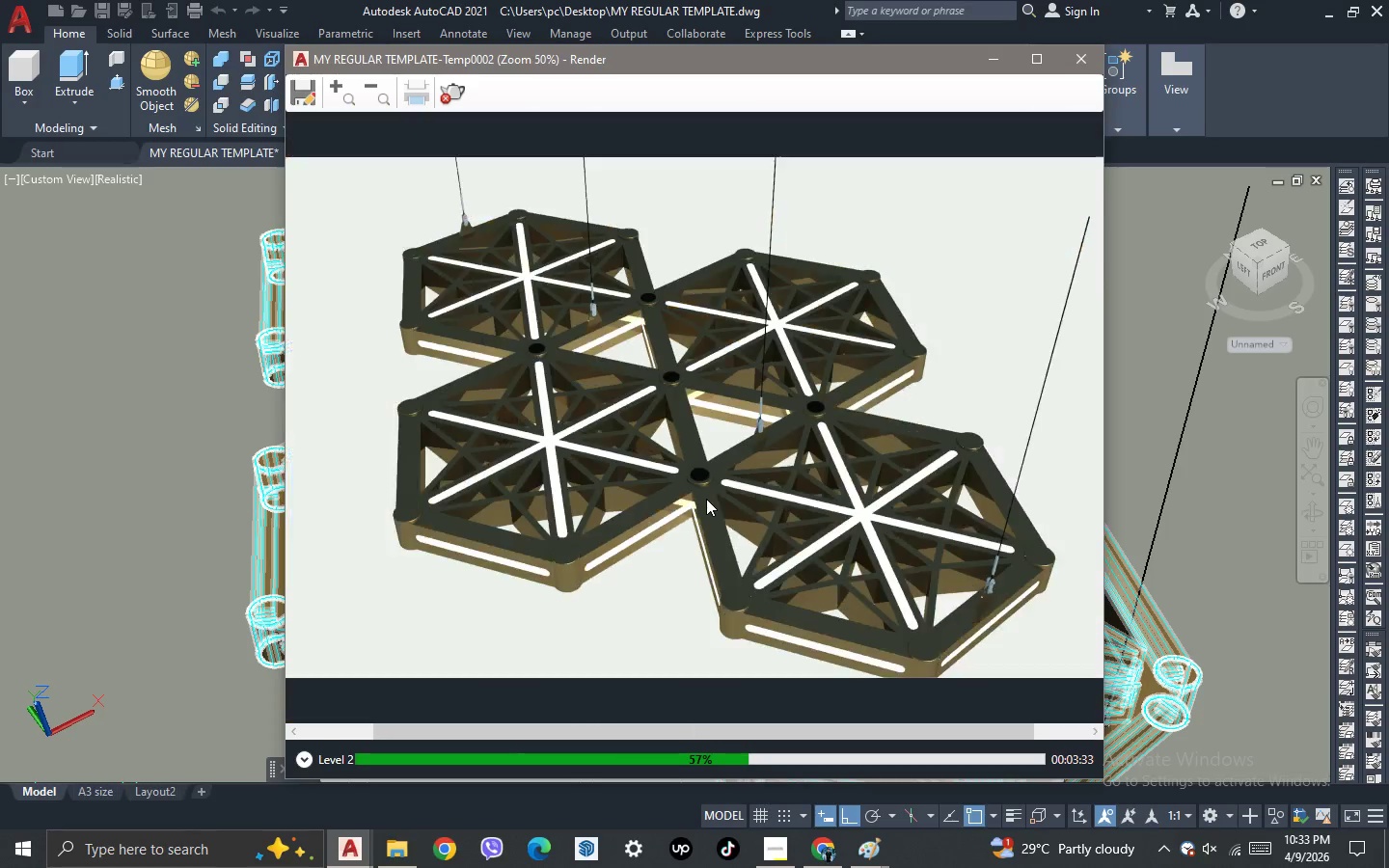 
scroll: coordinate [706, 499], scroll_direction: down, amount: 1.0
 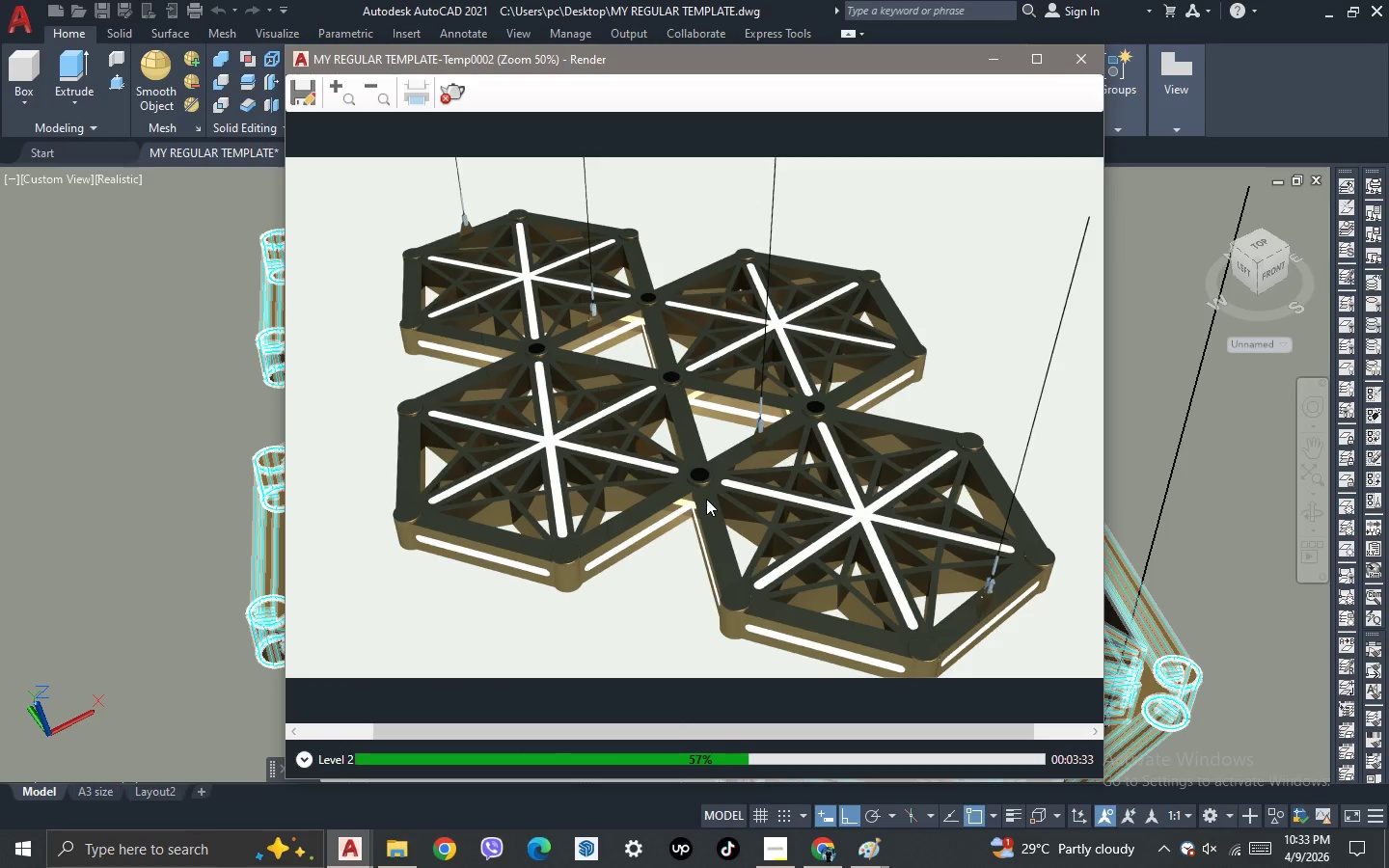 
scroll: coordinate [706, 499], scroll_direction: up, amount: 1.0
 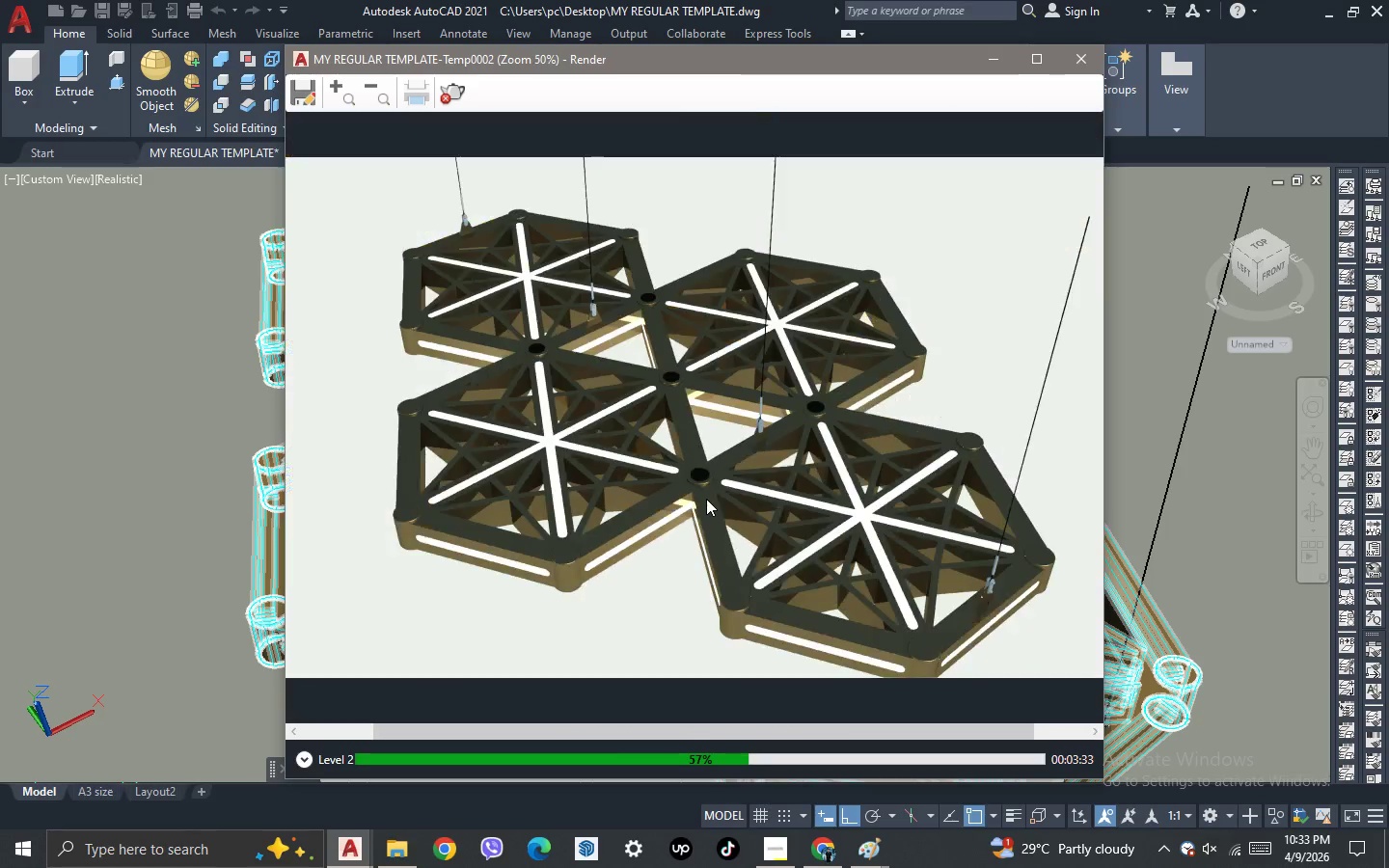 
scroll: coordinate [706, 499], scroll_direction: down, amount: 1.0
 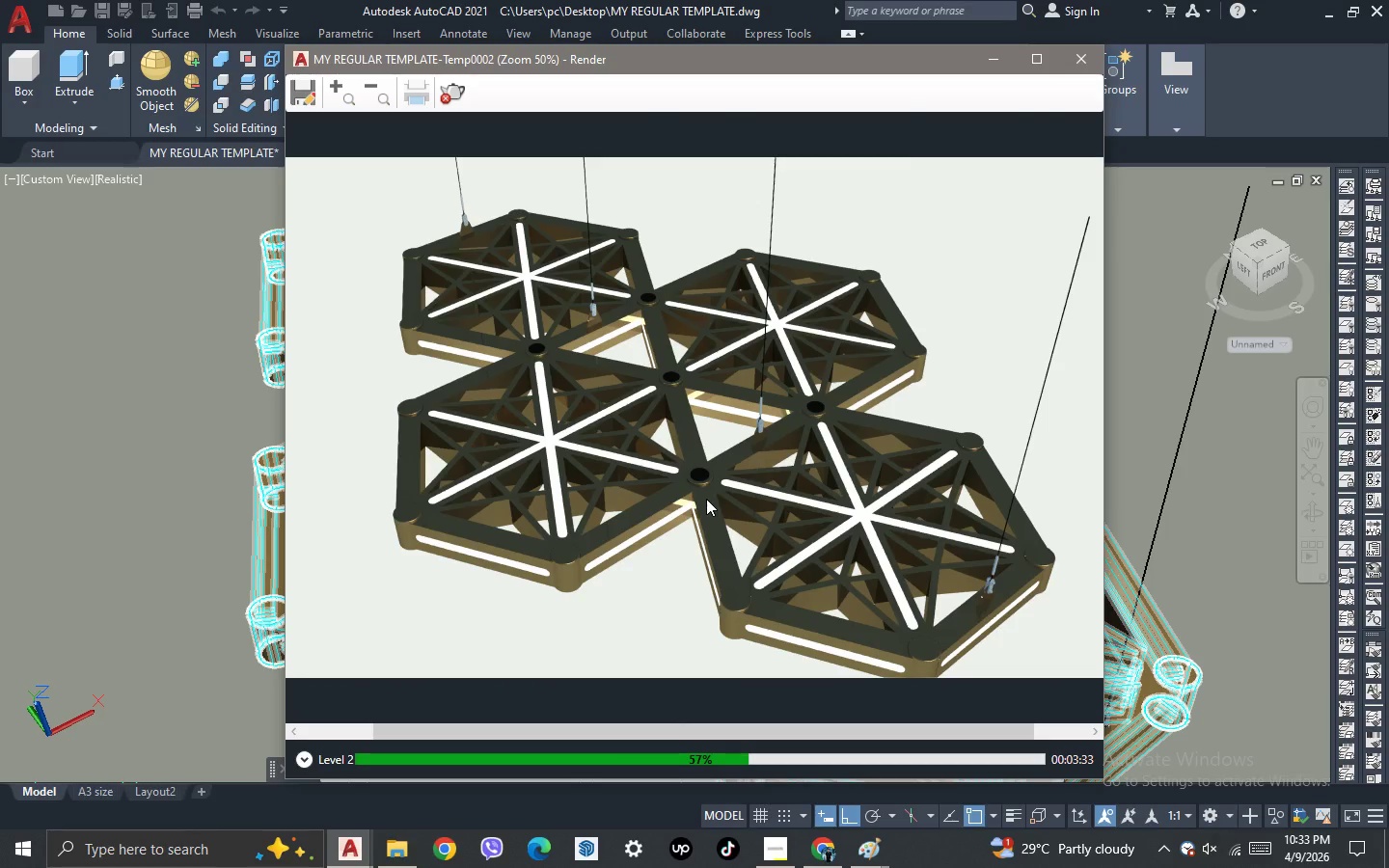 
scroll: coordinate [706, 499], scroll_direction: up, amount: 1.0
 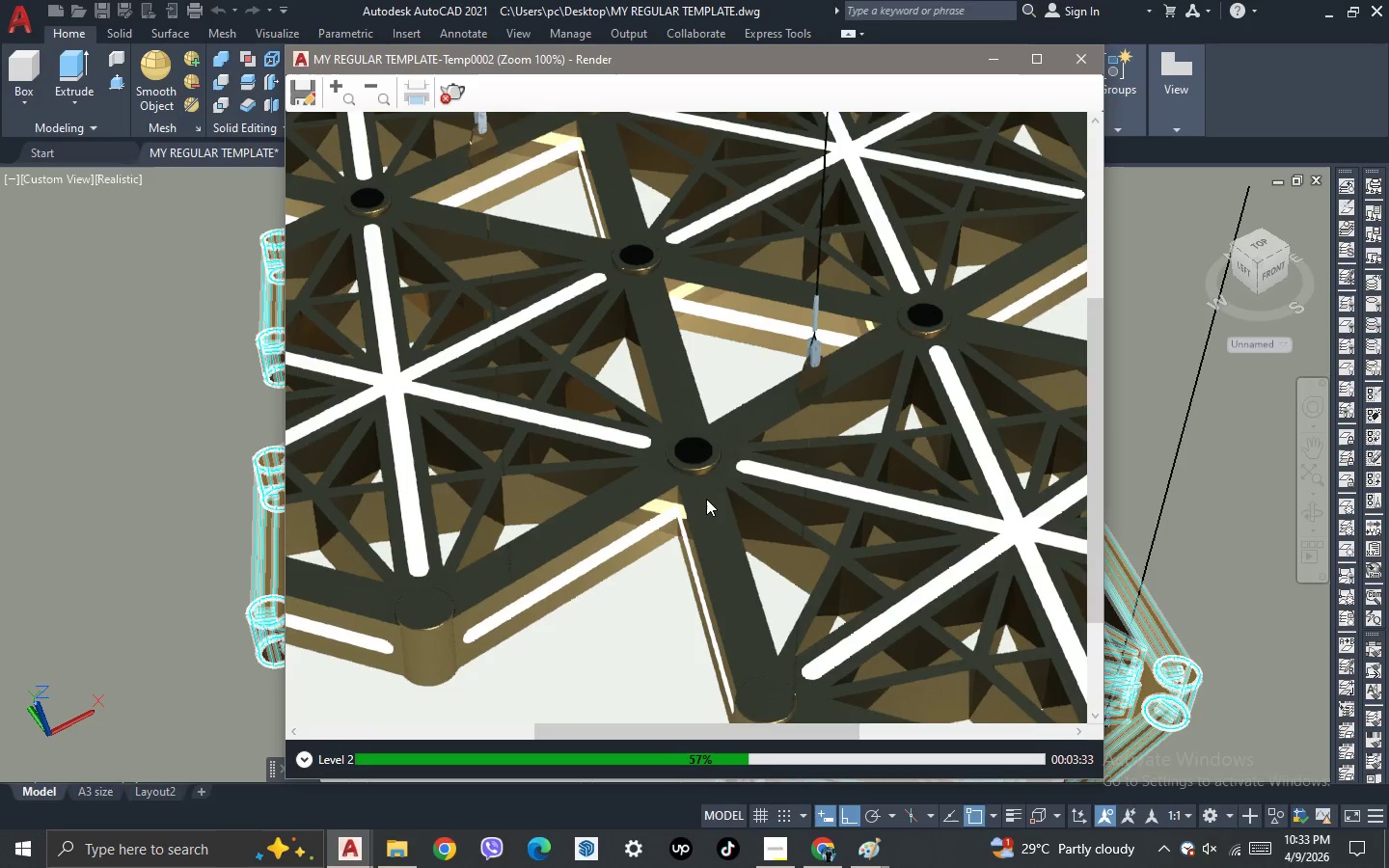 
scroll: coordinate [706, 499], scroll_direction: down, amount: 1.0
 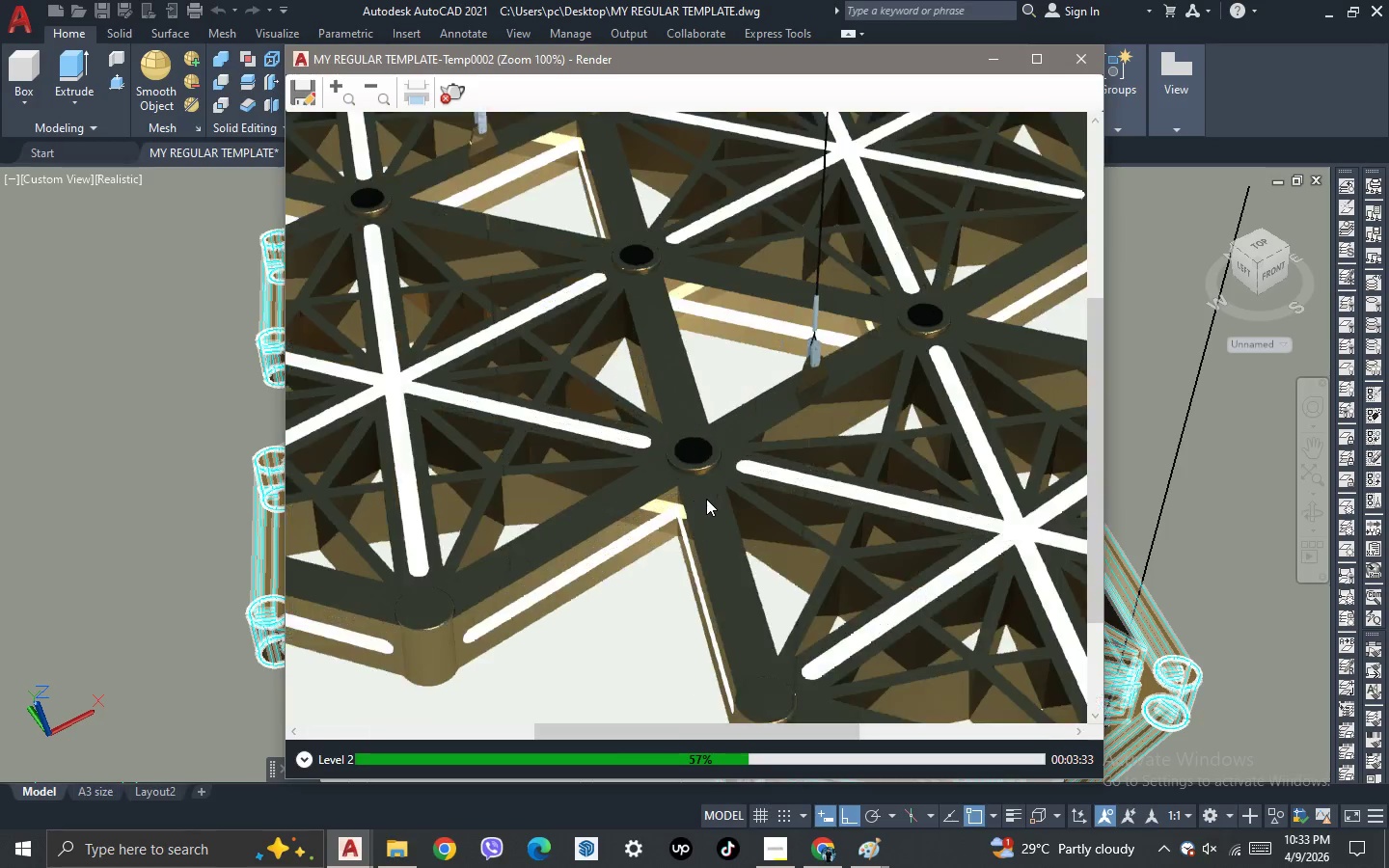 
scroll: coordinate [706, 499], scroll_direction: up, amount: 1.0
 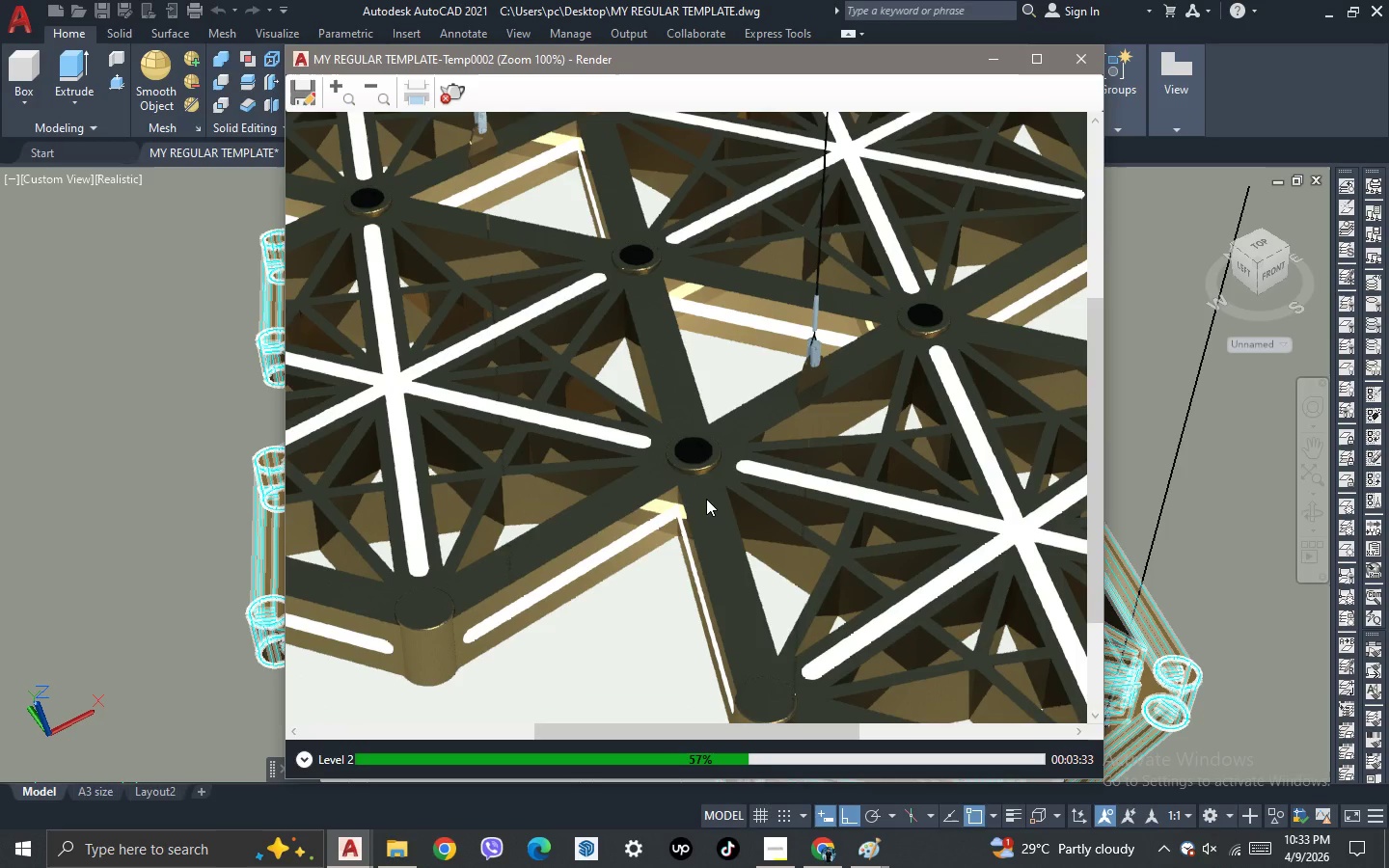 
scroll: coordinate [706, 499], scroll_direction: down, amount: 1.0
 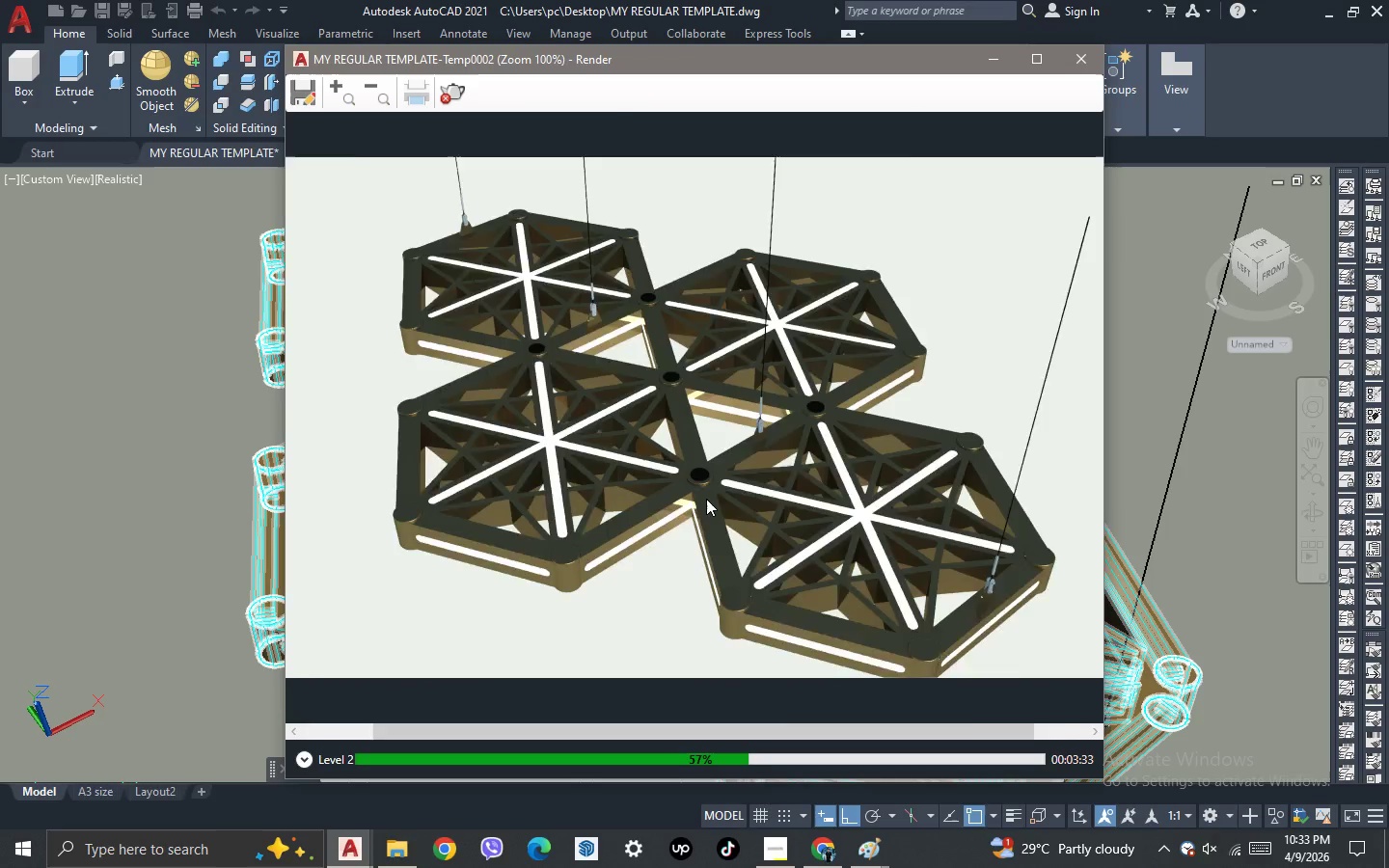 
scroll: coordinate [706, 499], scroll_direction: up, amount: 1.0
 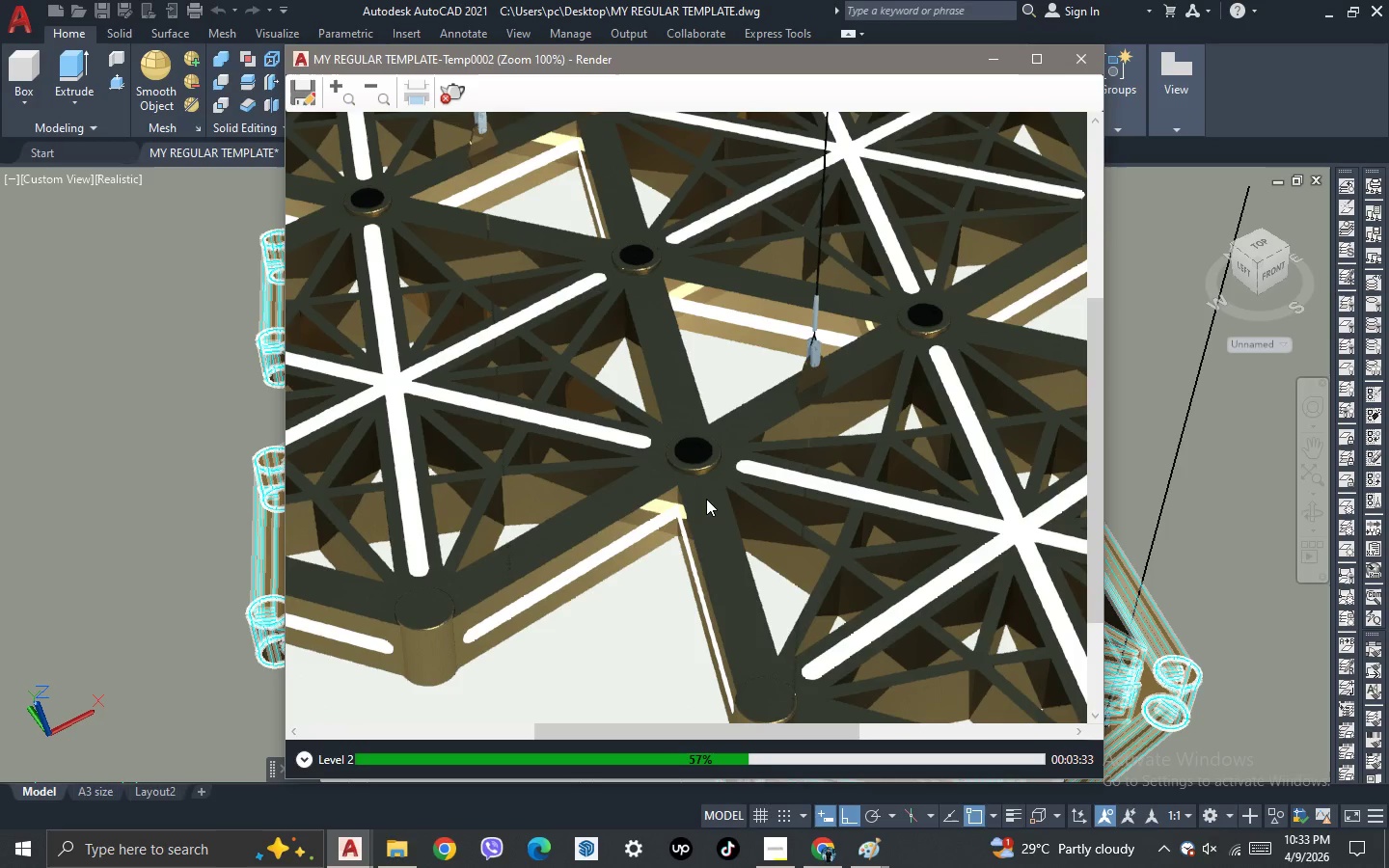 
scroll: coordinate [706, 499], scroll_direction: down, amount: 1.0
 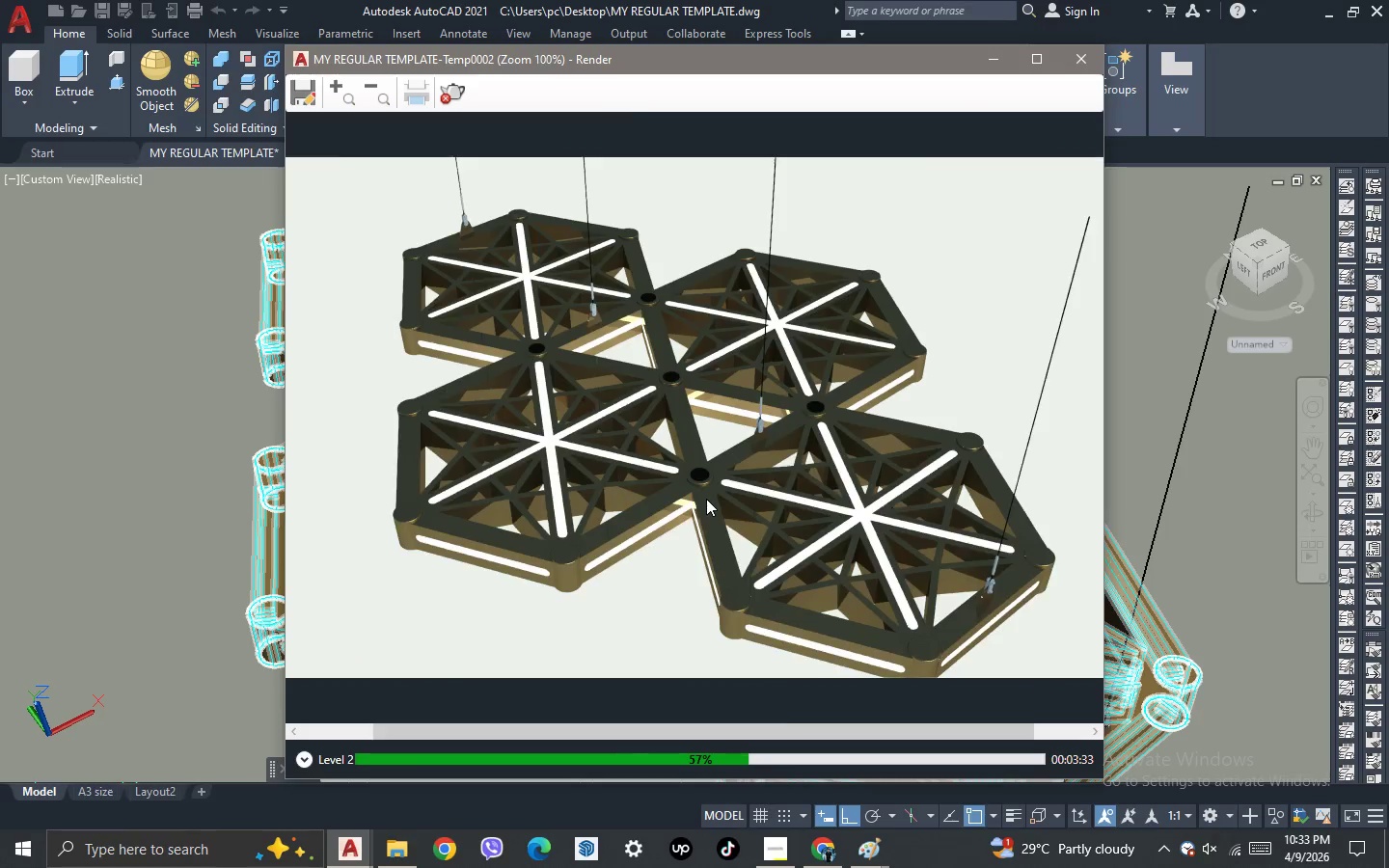 
scroll: coordinate [706, 499], scroll_direction: up, amount: 1.0
 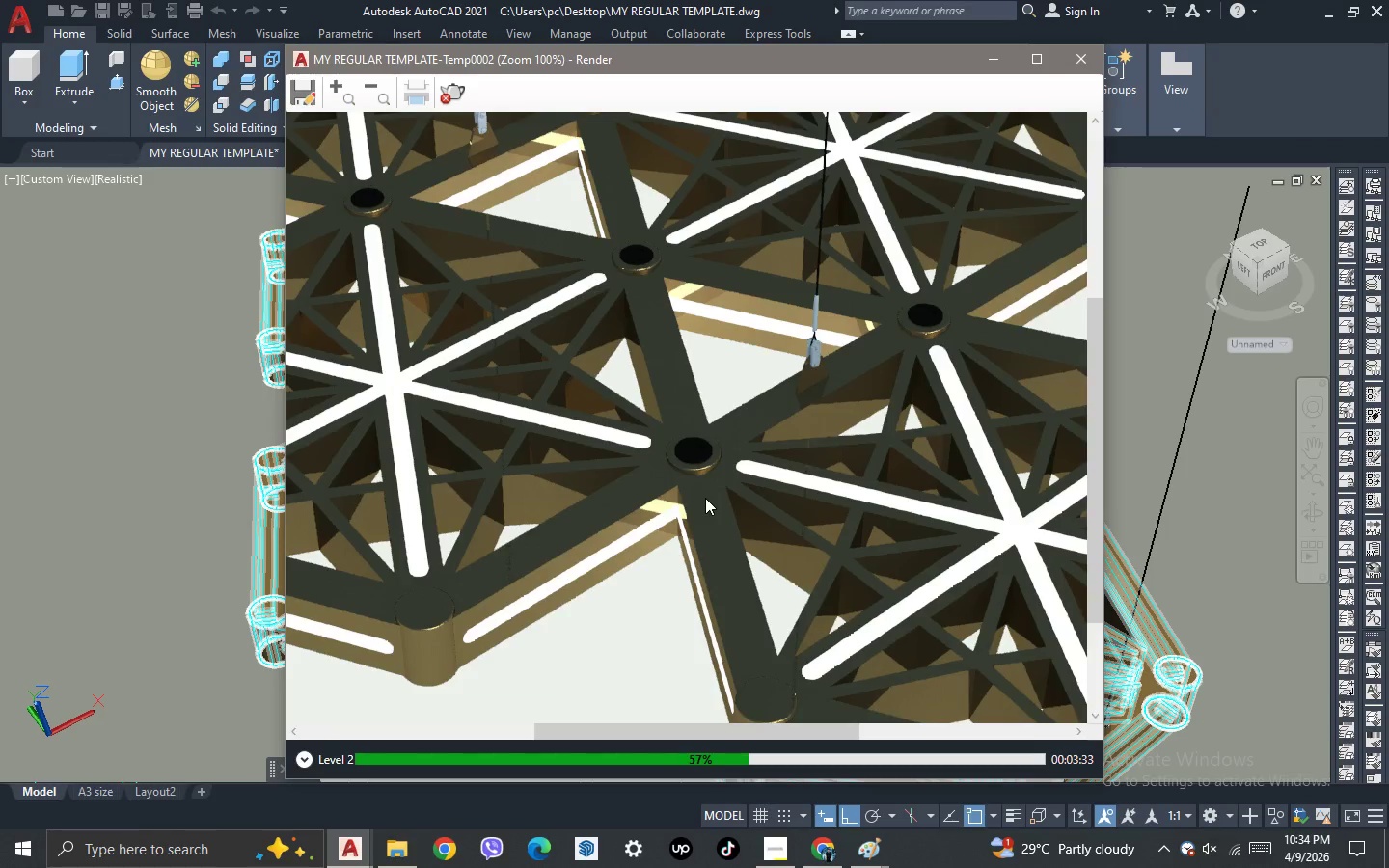 
scroll: coordinate [705, 498], scroll_direction: down, amount: 1.0
 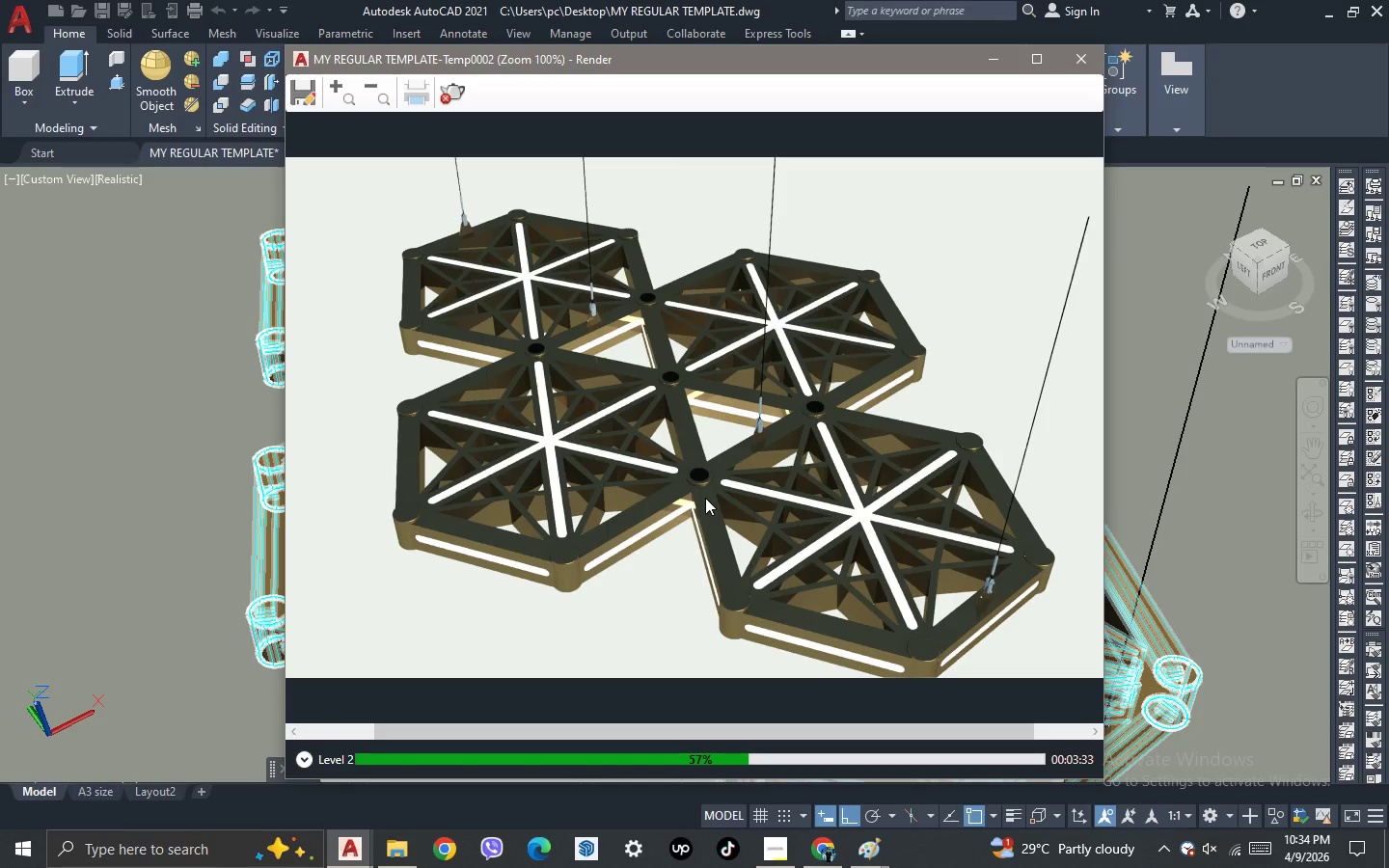 
scroll: coordinate [705, 498], scroll_direction: up, amount: 1.0
 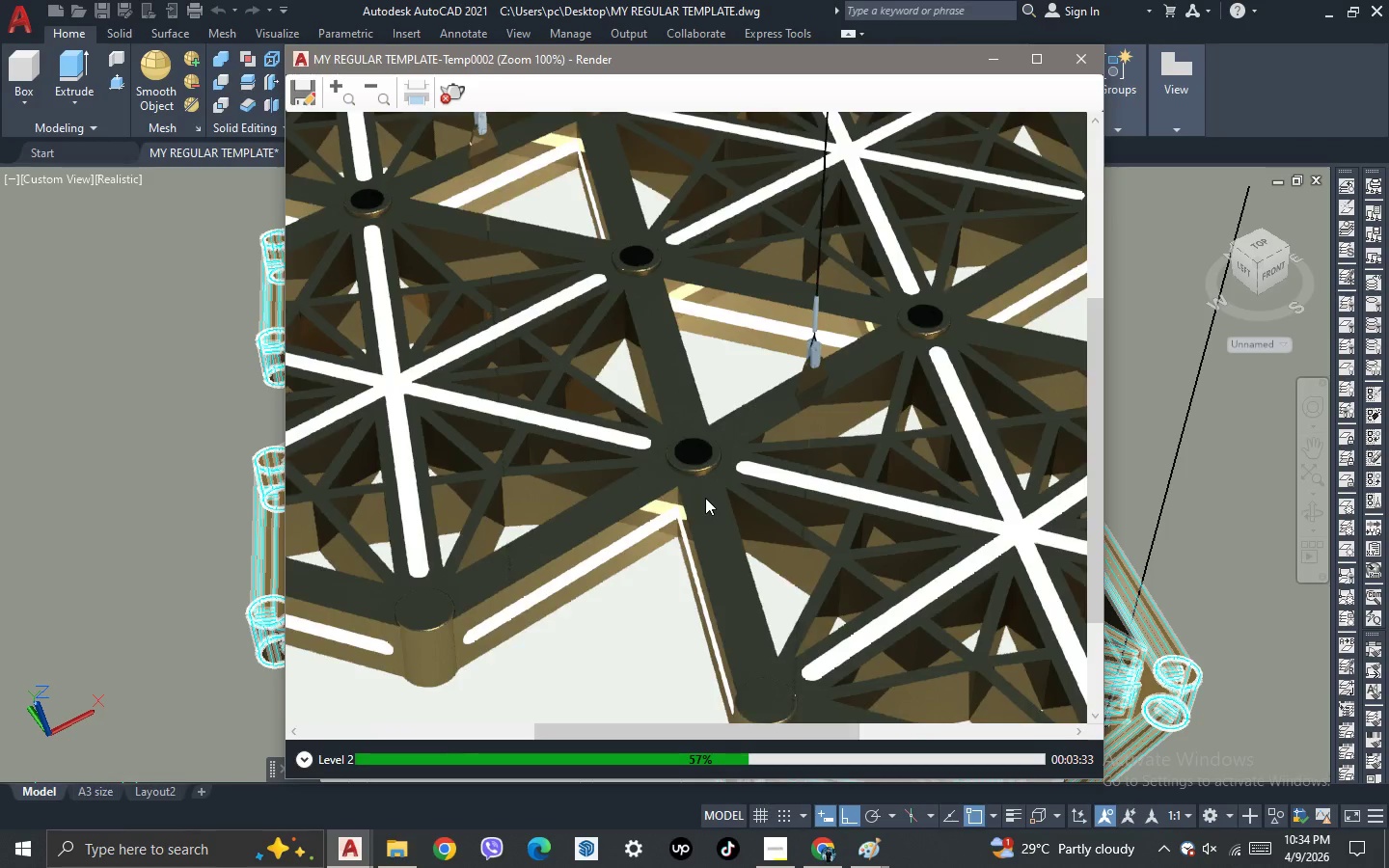 
scroll: coordinate [705, 498], scroll_direction: down, amount: 1.0
 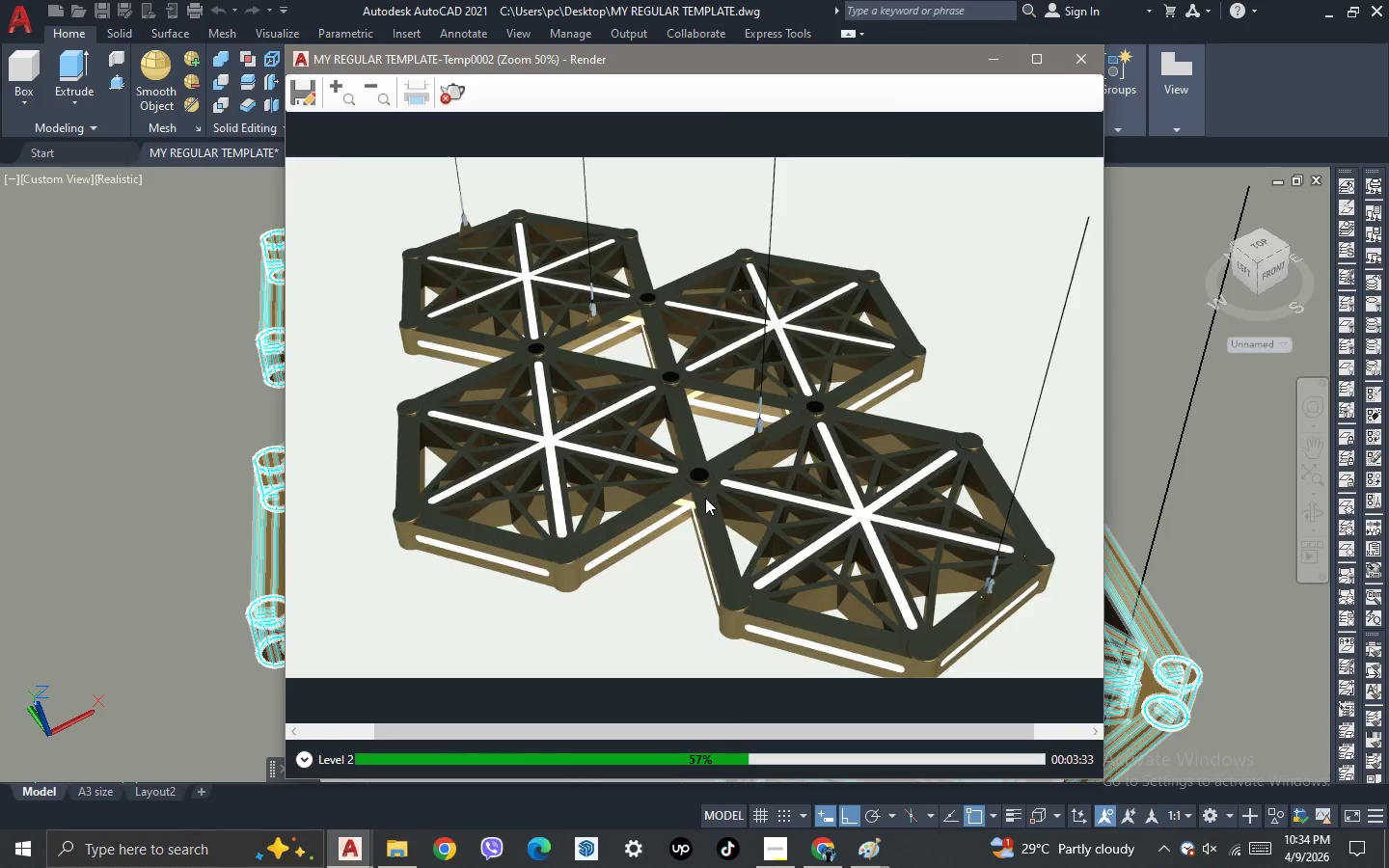 
scroll: coordinate [705, 498], scroll_direction: up, amount: 1.0
 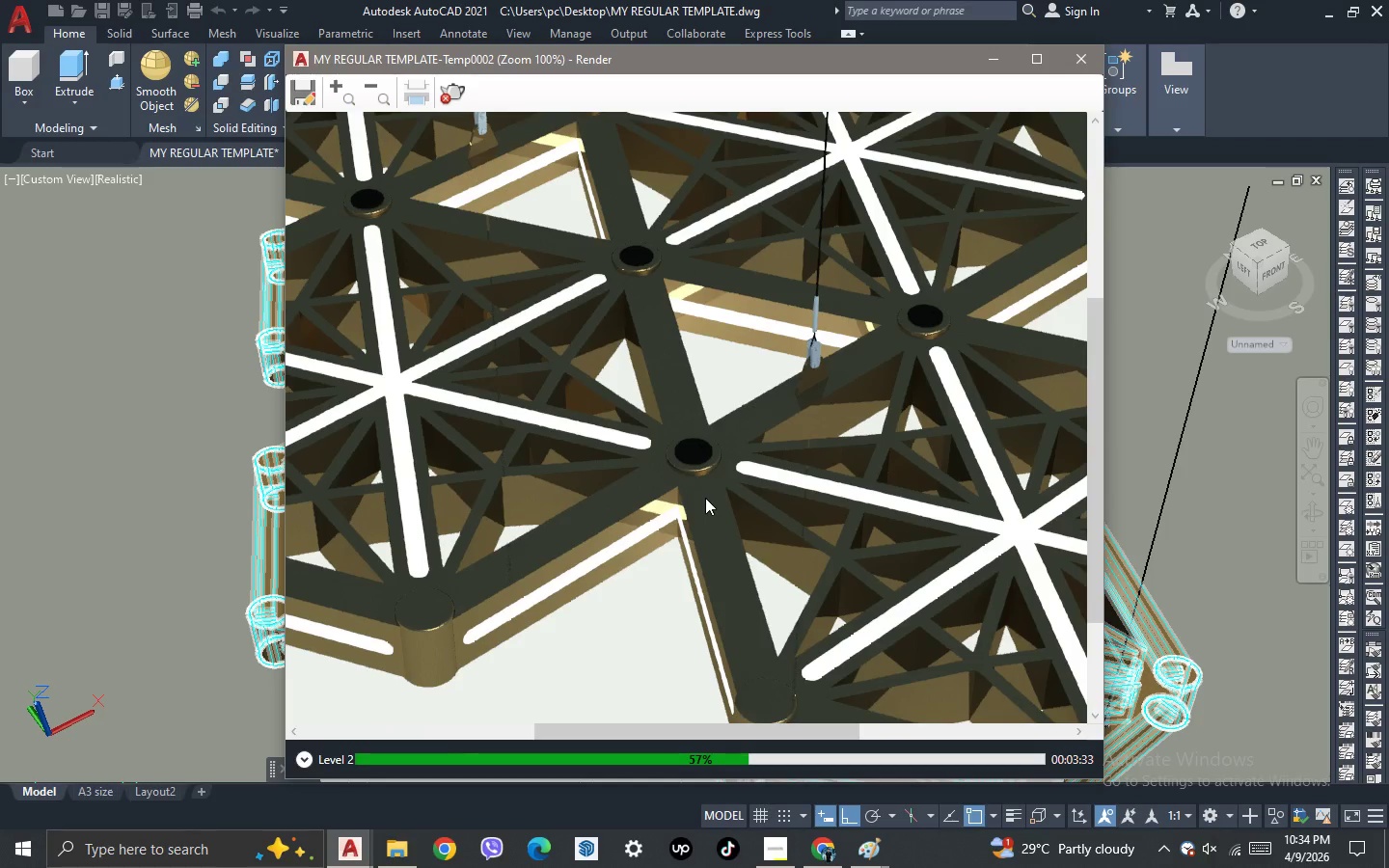 
scroll: coordinate [705, 498], scroll_direction: down, amount: 1.0
 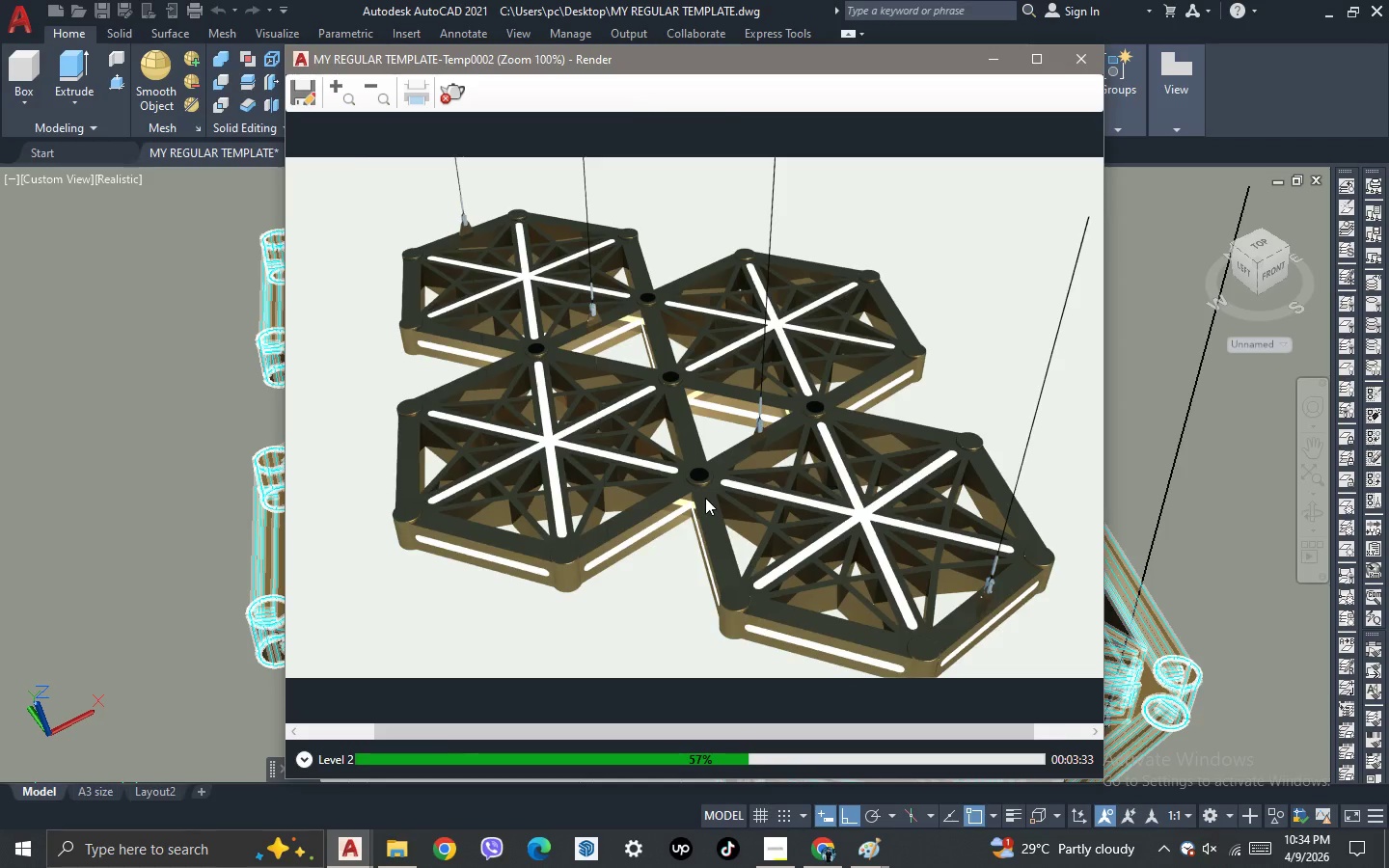 
scroll: coordinate [705, 498], scroll_direction: up, amount: 1.0
 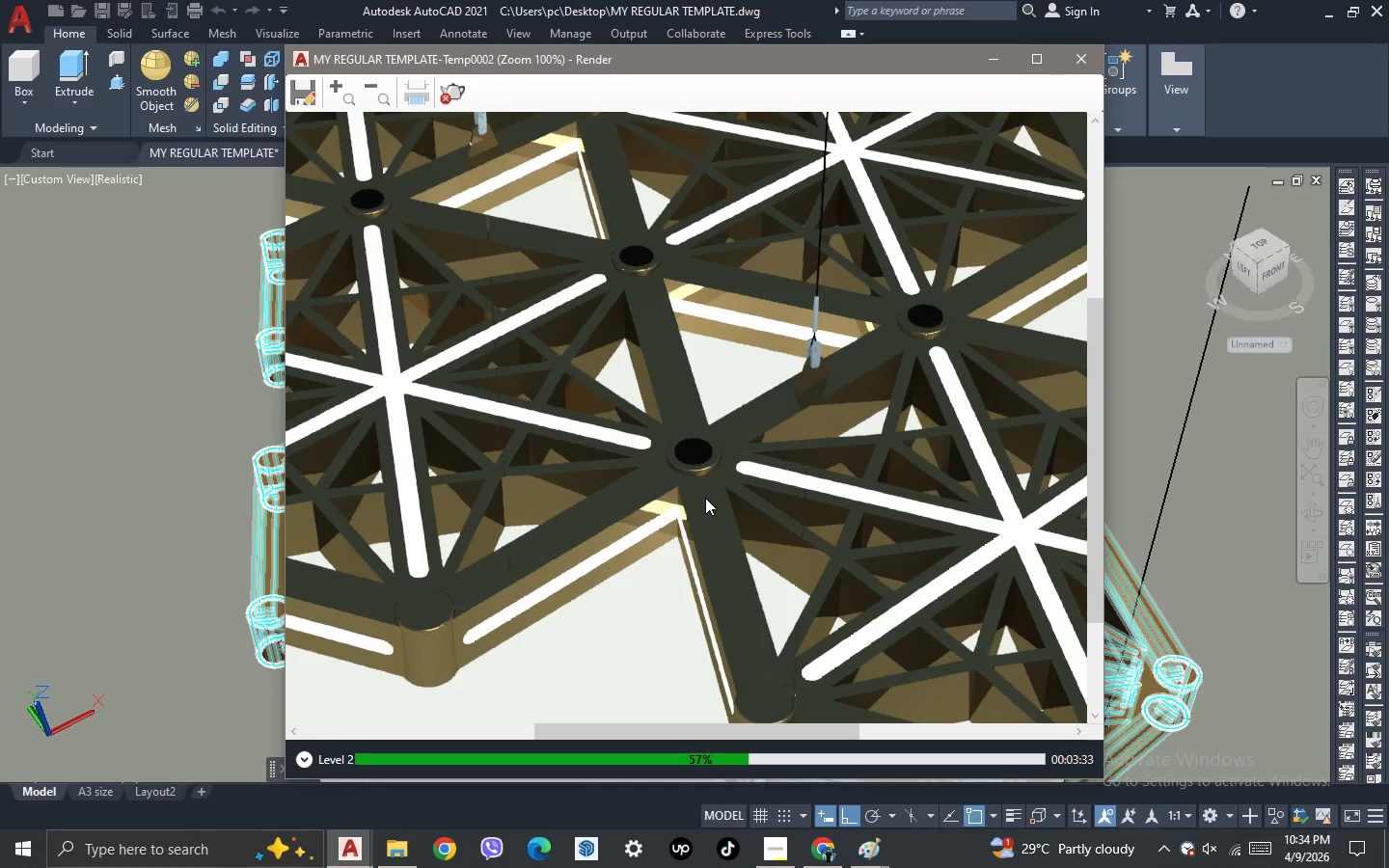 
scroll: coordinate [705, 498], scroll_direction: down, amount: 1.0
 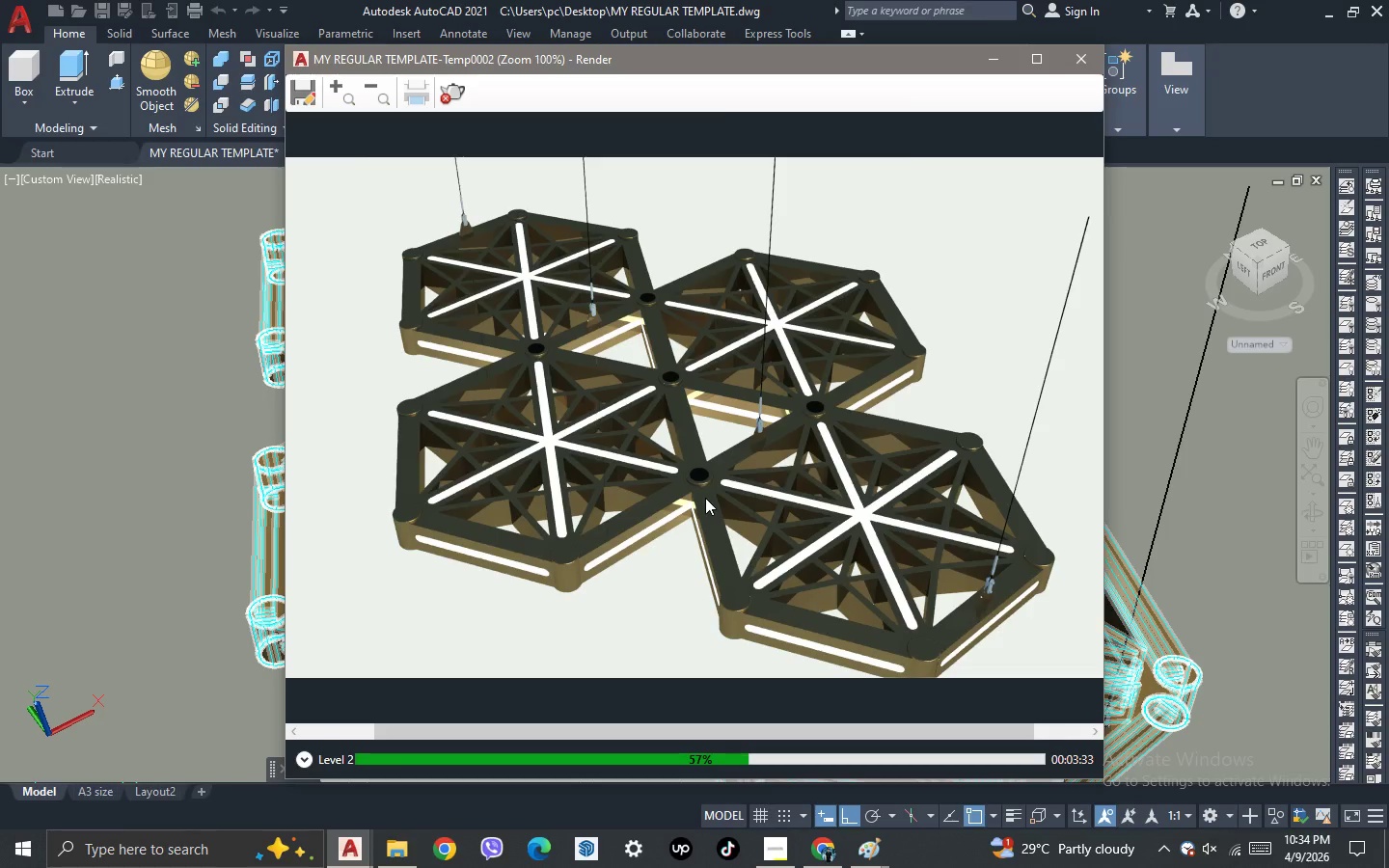 
scroll: coordinate [705, 498], scroll_direction: up, amount: 1.0
 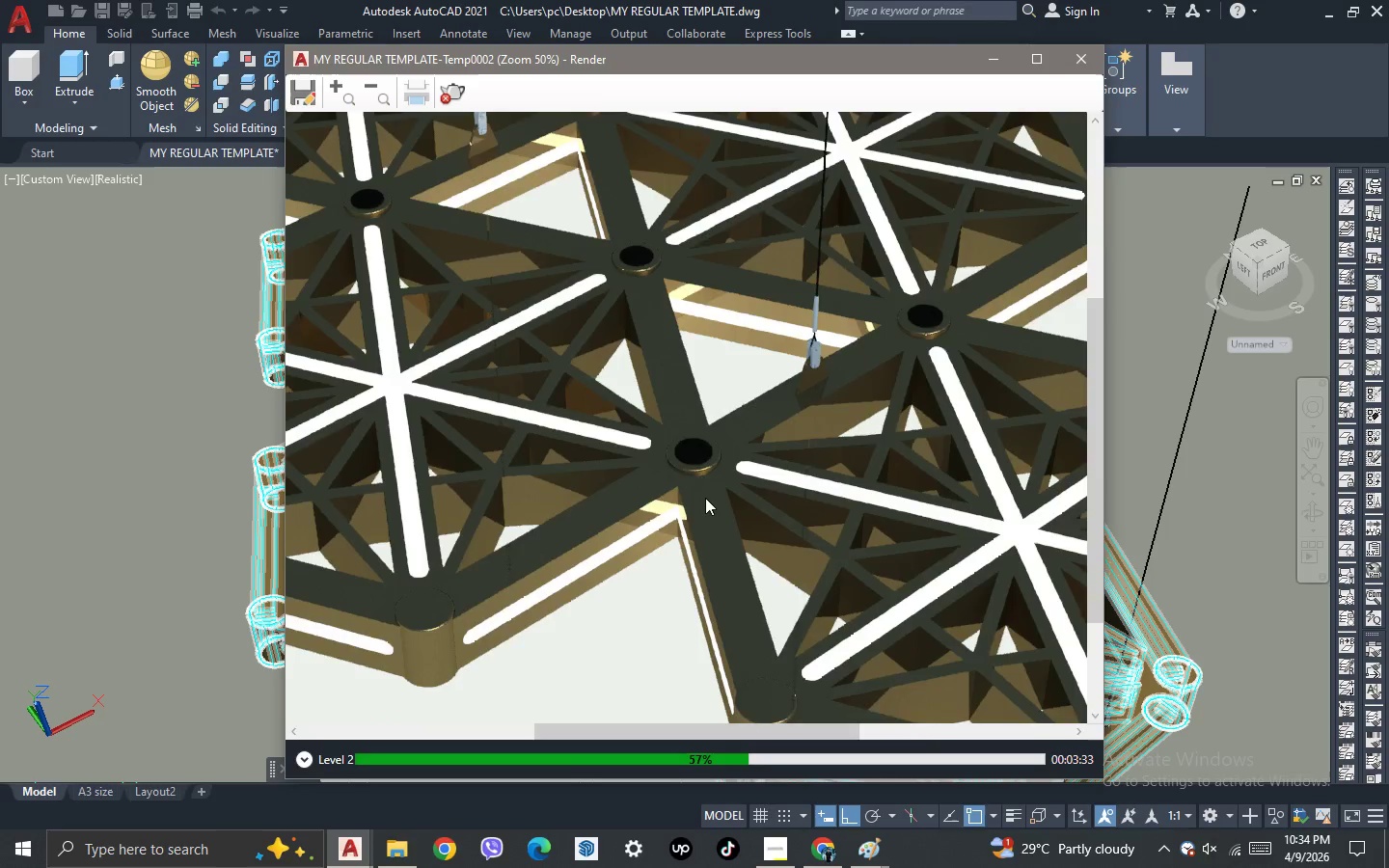 
scroll: coordinate [705, 498], scroll_direction: down, amount: 1.0
 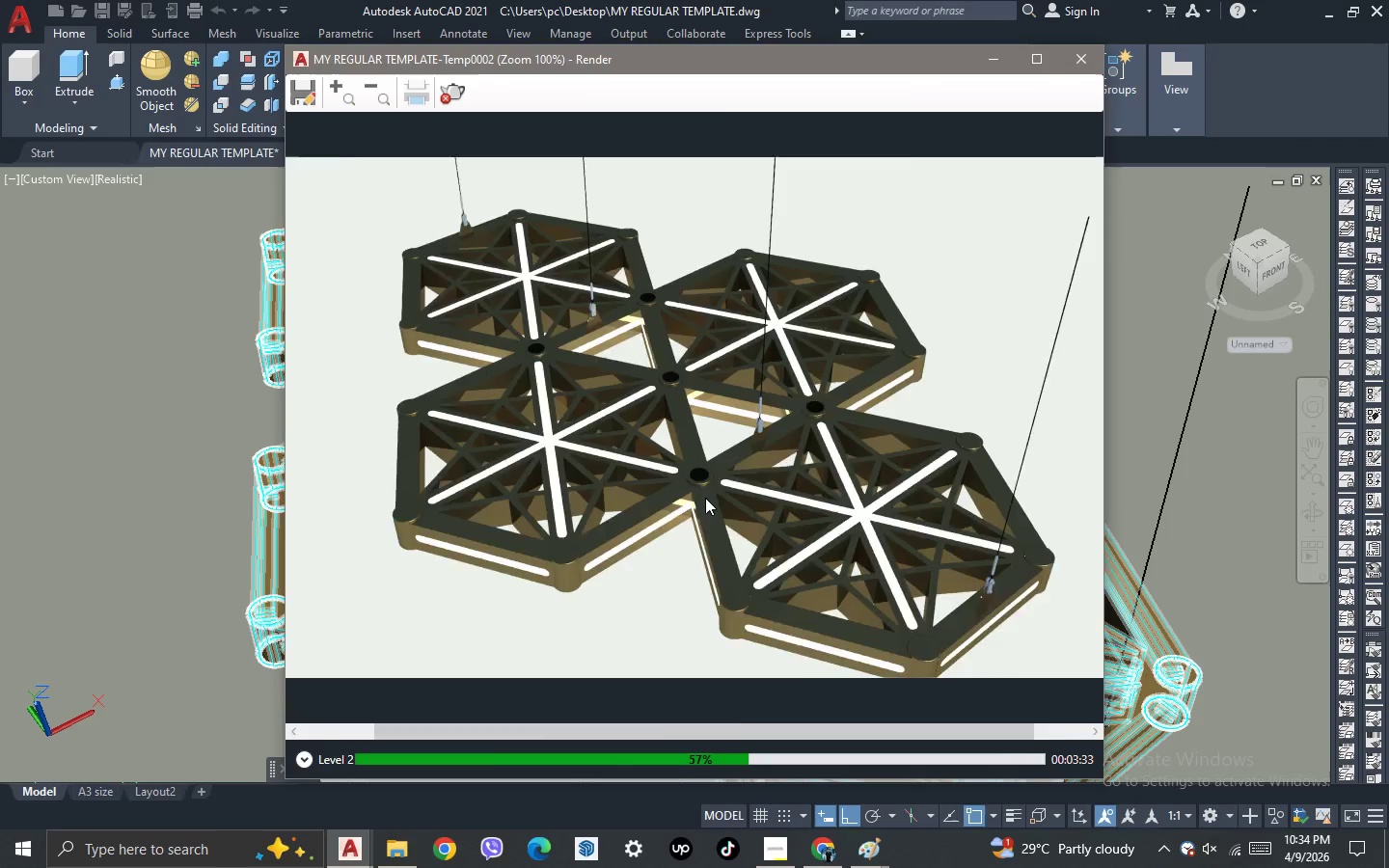 
scroll: coordinate [705, 498], scroll_direction: up, amount: 1.0
 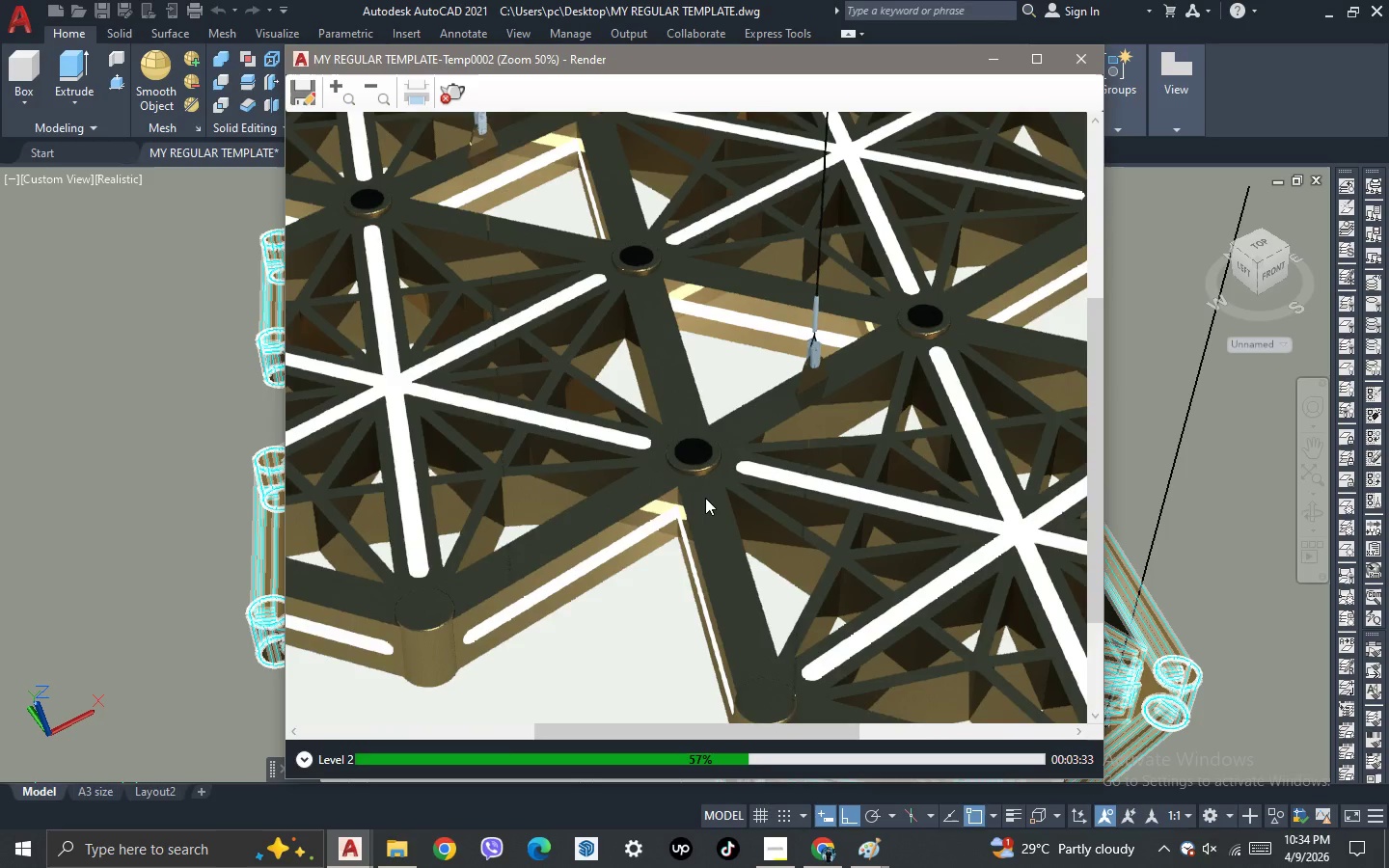 
scroll: coordinate [705, 498], scroll_direction: down, amount: 1.0
 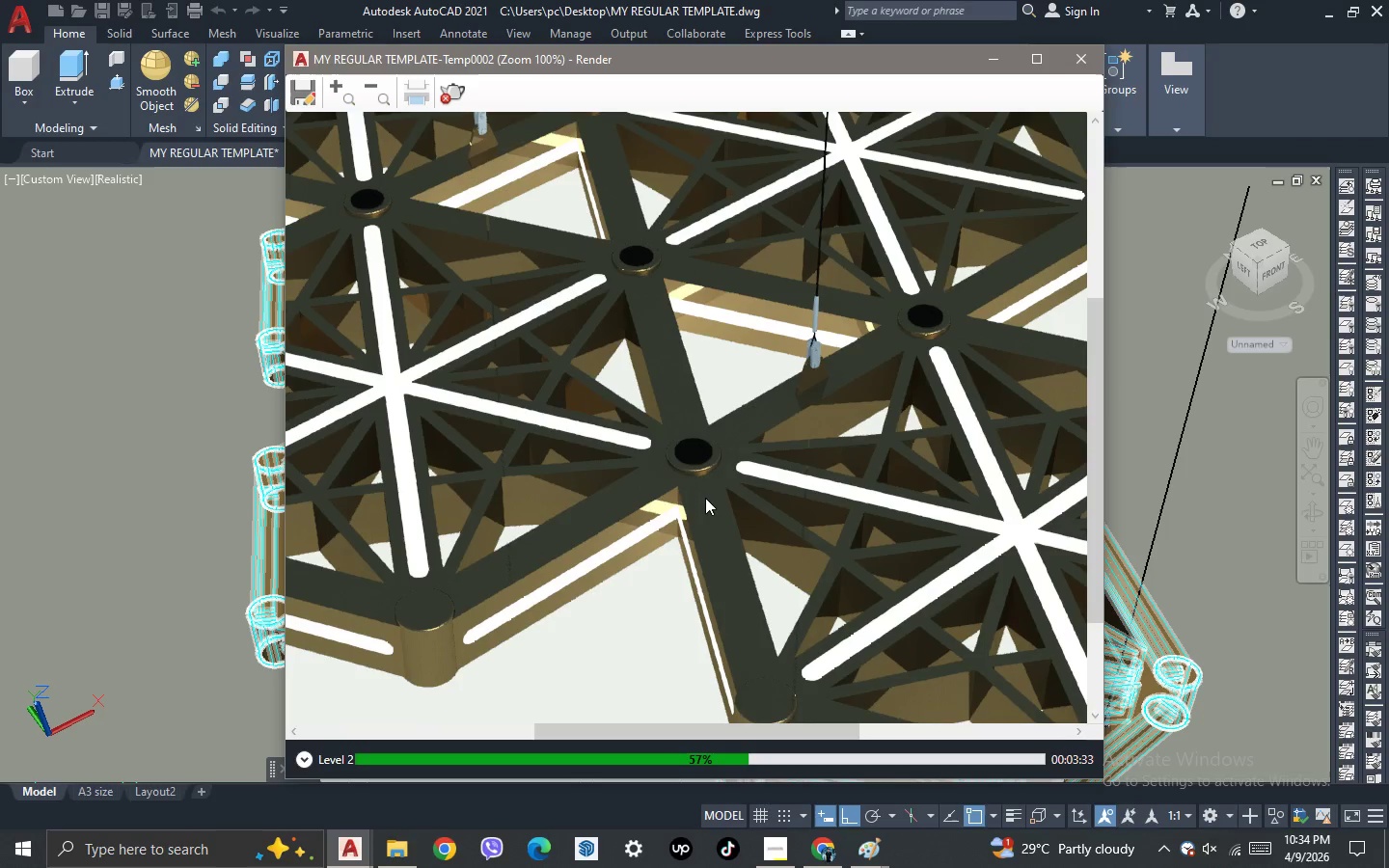 
scroll: coordinate [705, 498], scroll_direction: none, amount: 0.0
 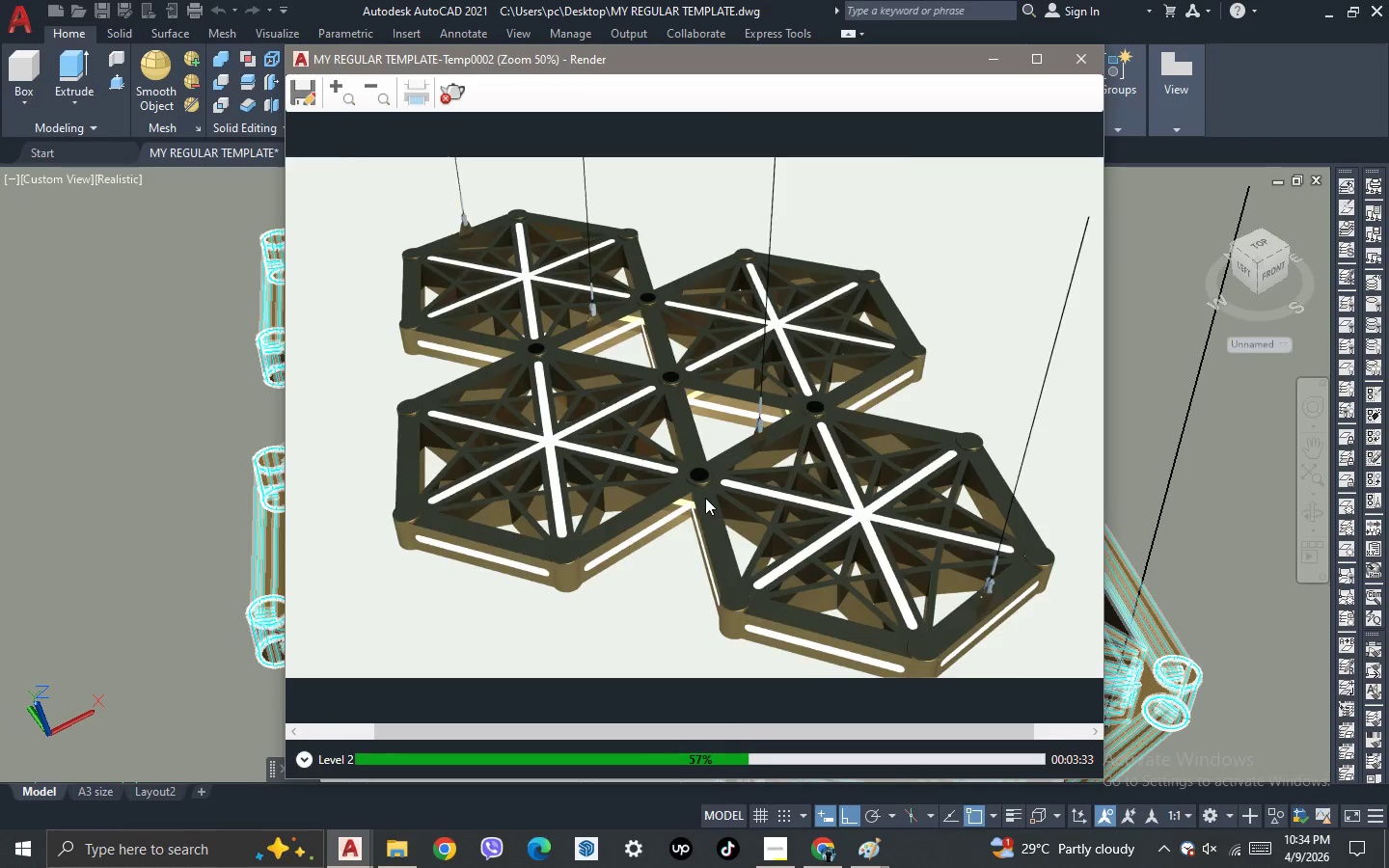 
scroll: coordinate [705, 498], scroll_direction: up, amount: 1.0
 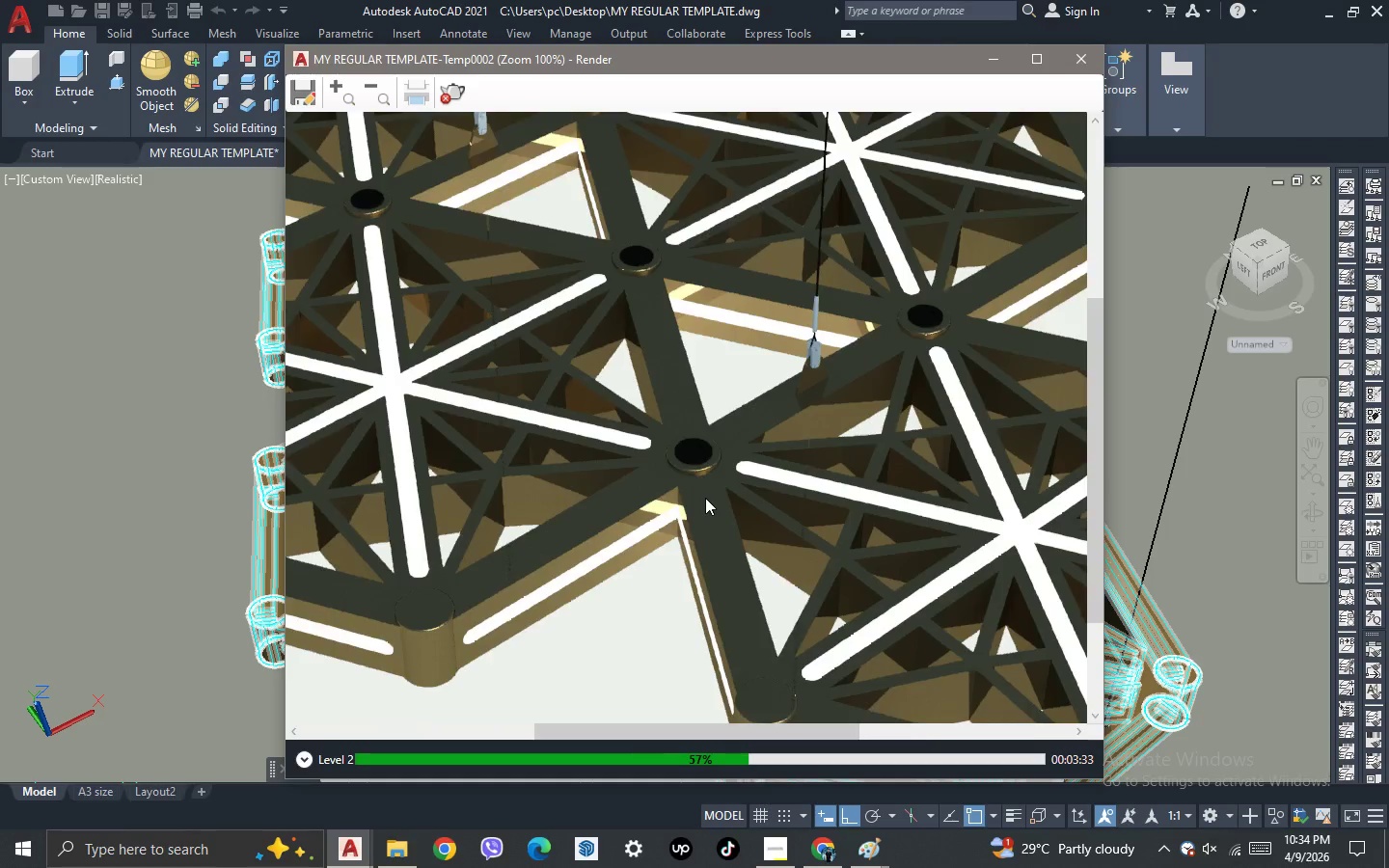 
scroll: coordinate [705, 498], scroll_direction: down, amount: 1.0
 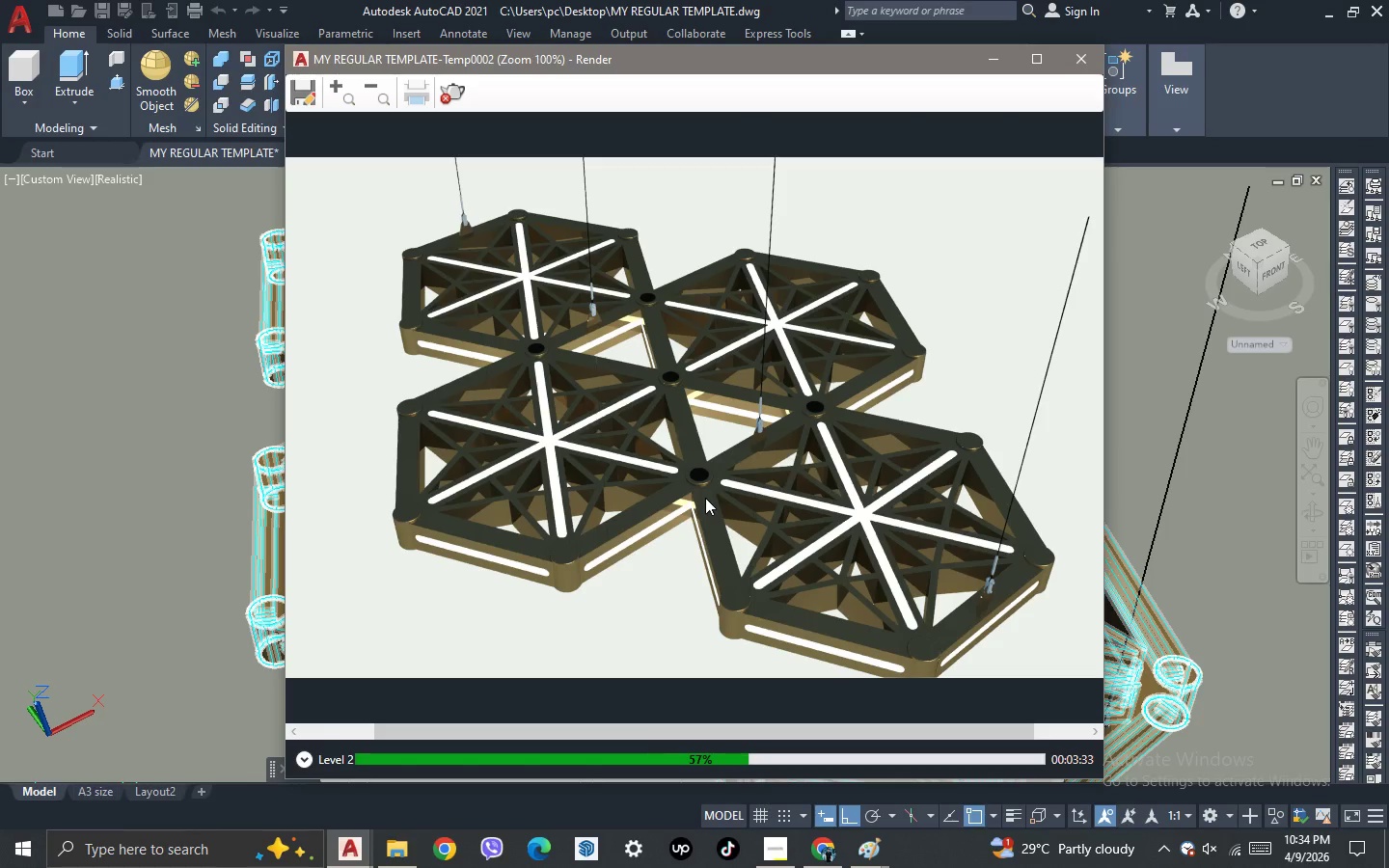 
scroll: coordinate [705, 498], scroll_direction: up, amount: 1.0
 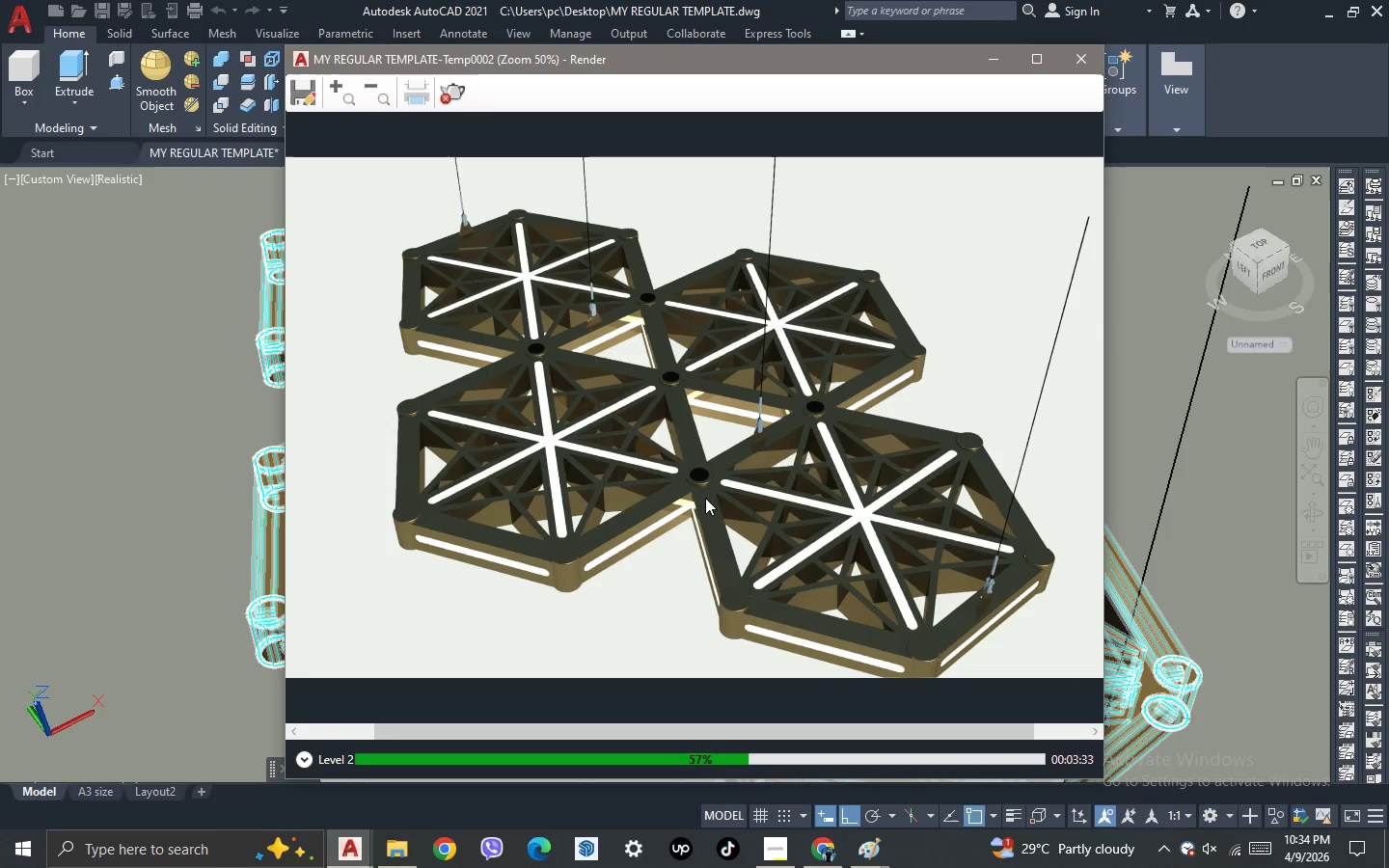 
scroll: coordinate [705, 498], scroll_direction: none, amount: 0.0
 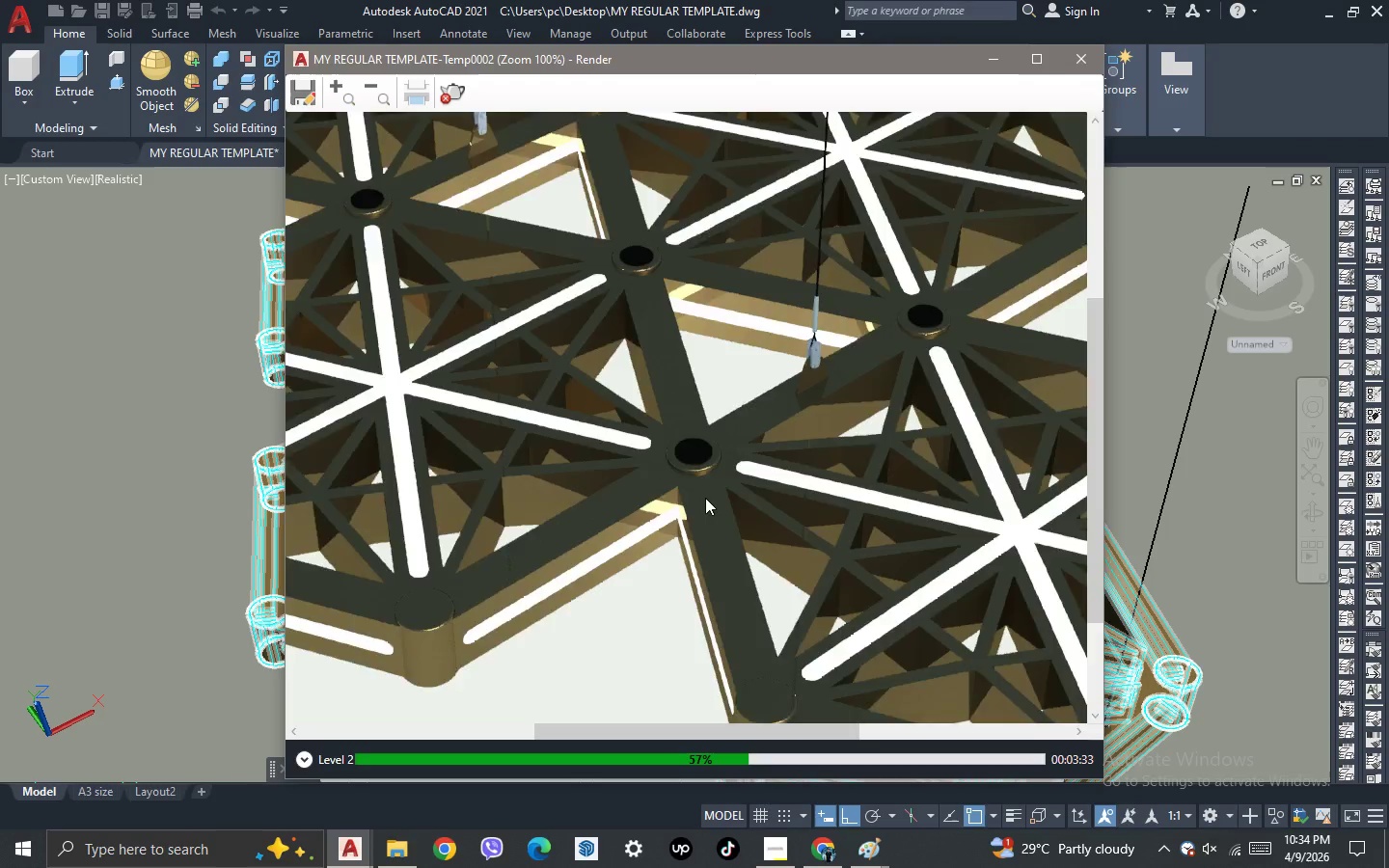 
scroll: coordinate [705, 498], scroll_direction: down, amount: 1.0
 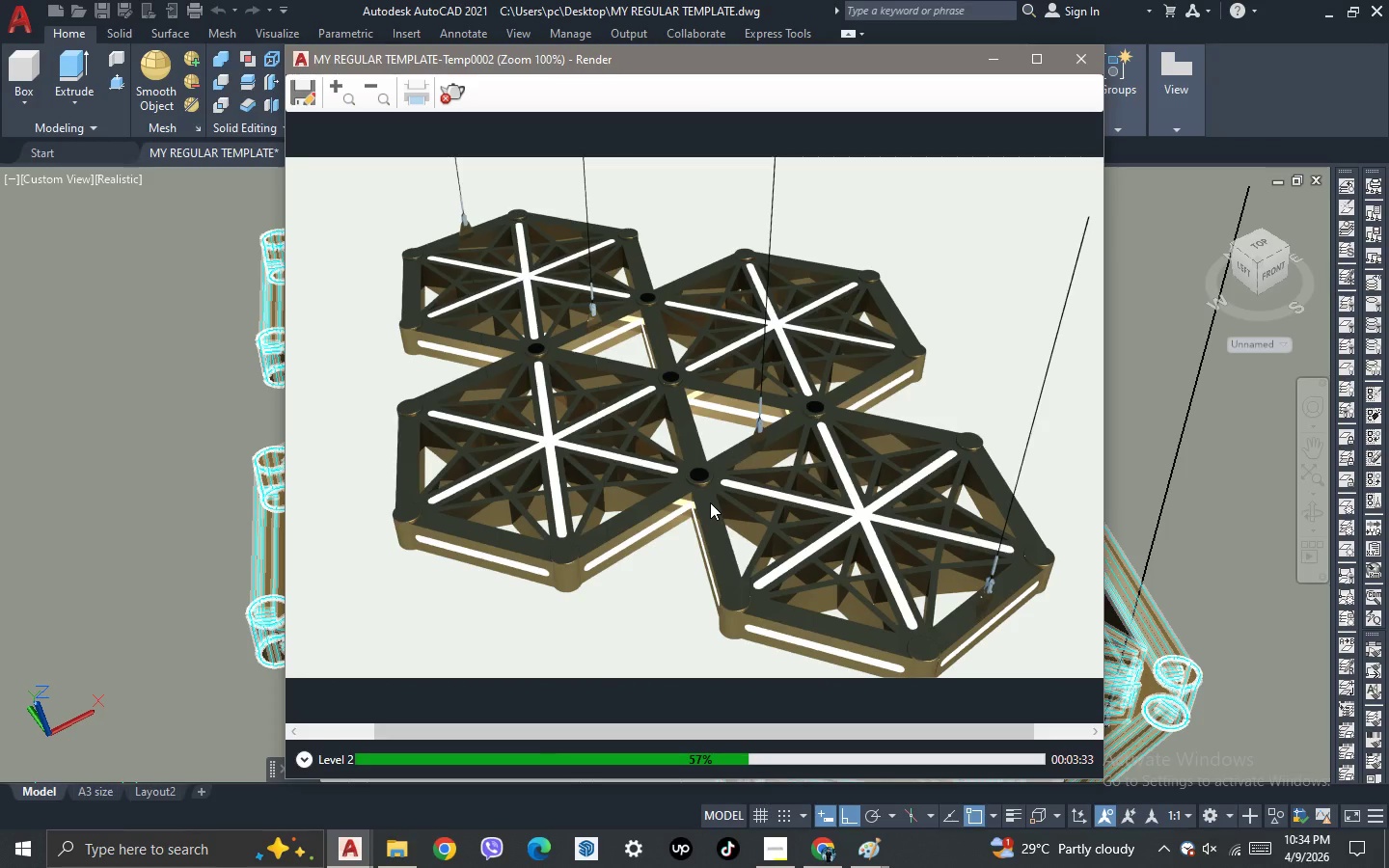 
scroll: coordinate [710, 502], scroll_direction: up, amount: 1.0
 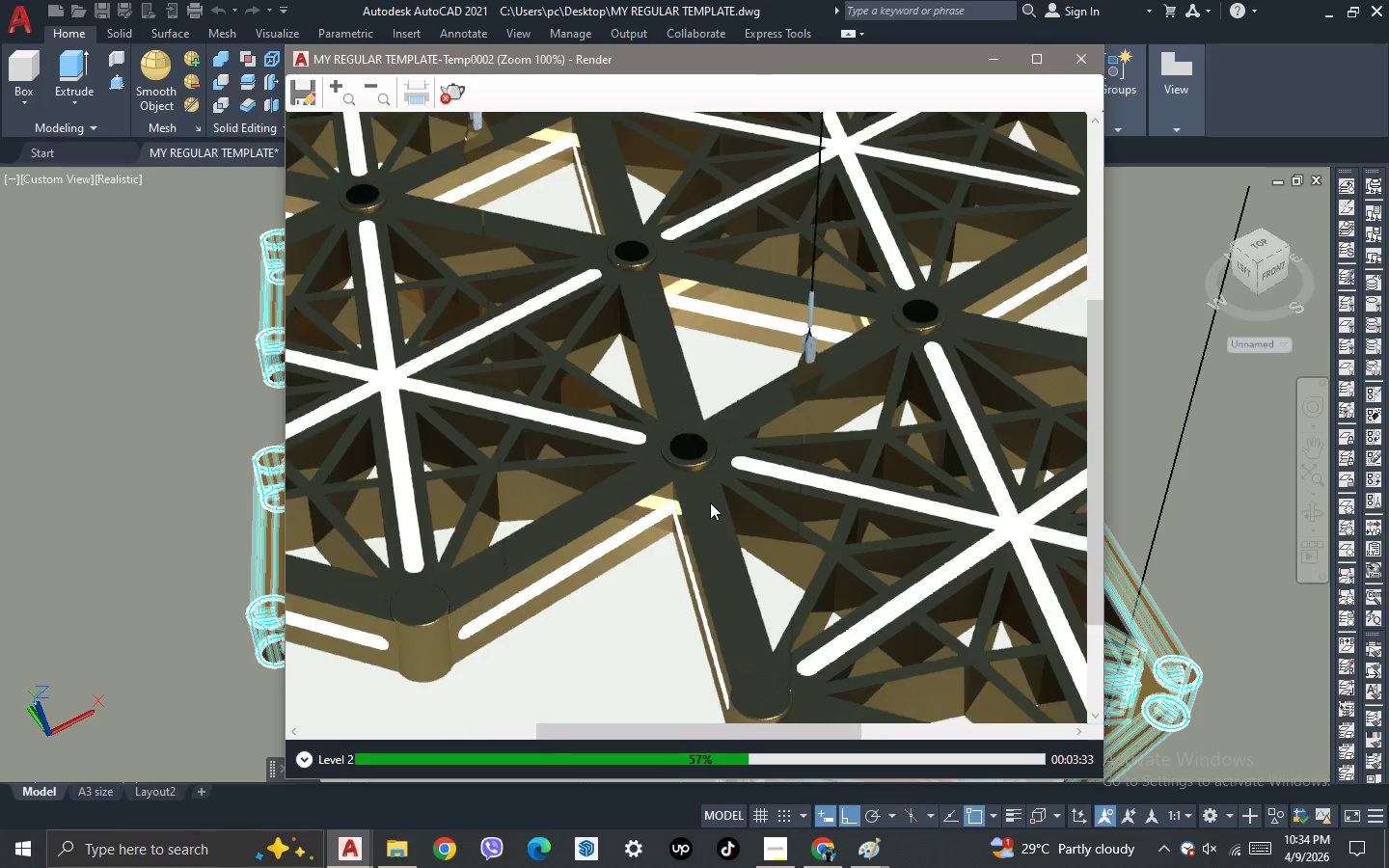 
scroll: coordinate [710, 502], scroll_direction: down, amount: 1.0
 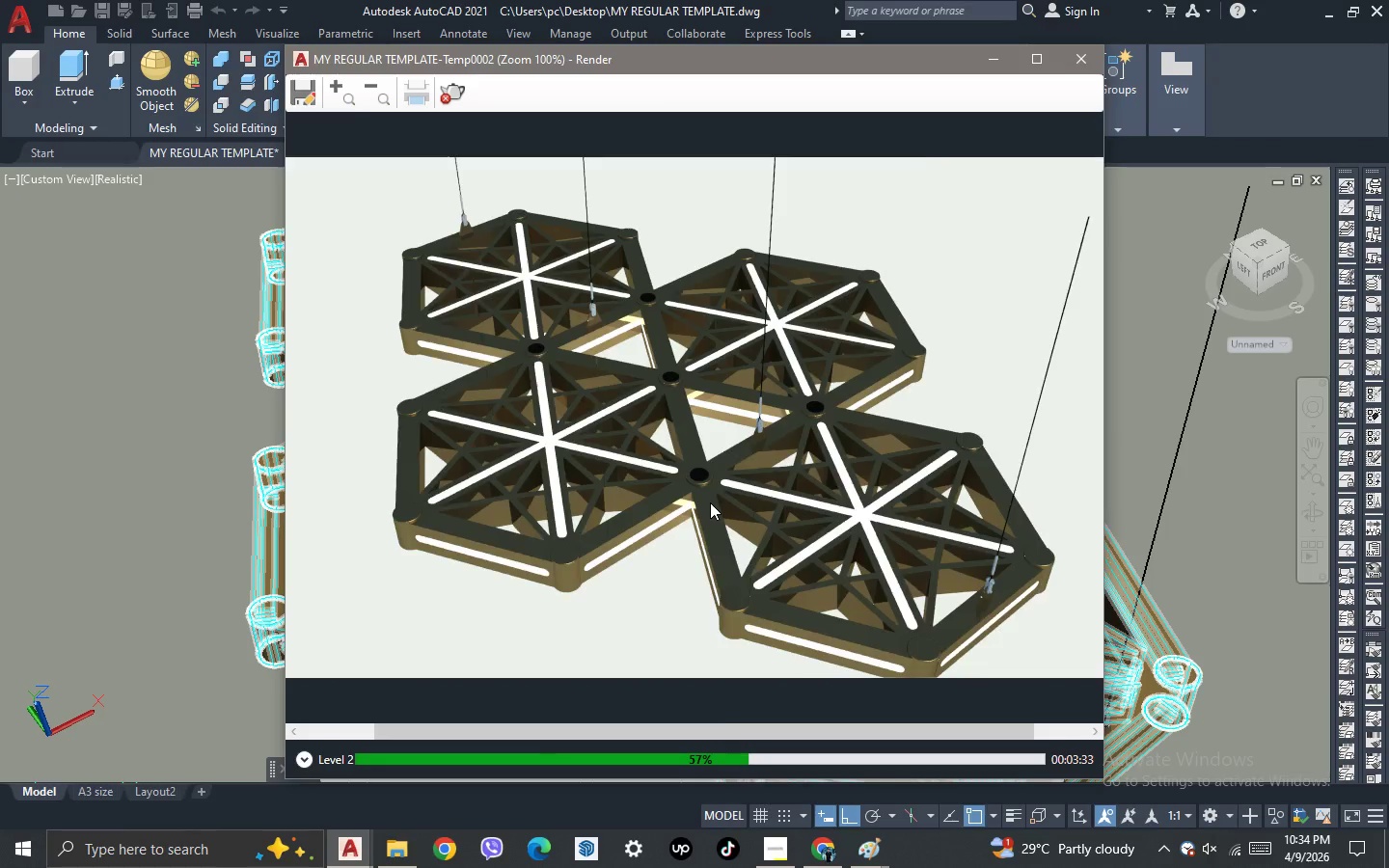 
scroll: coordinate [710, 502], scroll_direction: up, amount: 1.0
 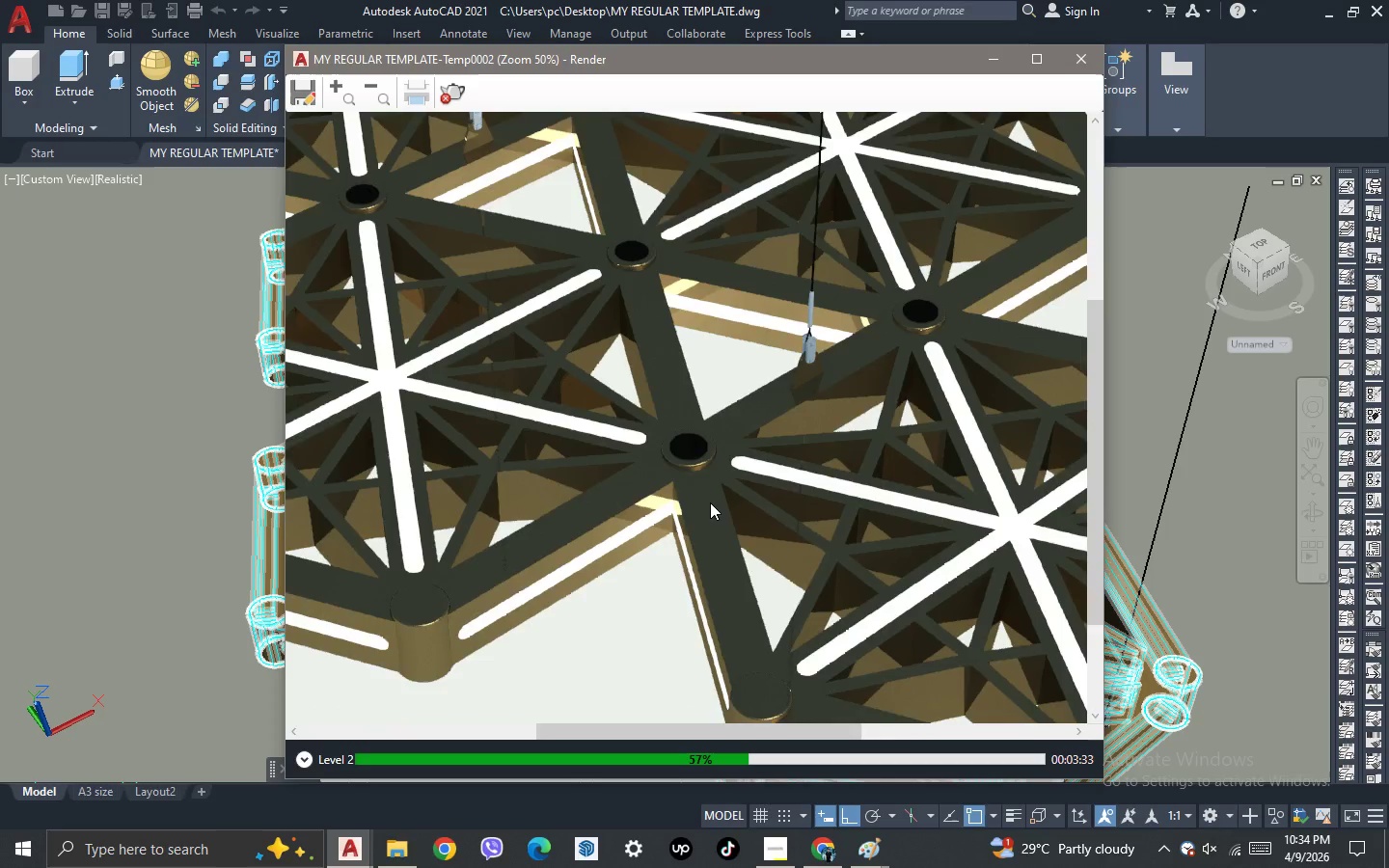 
scroll: coordinate [710, 502], scroll_direction: down, amount: 1.0
 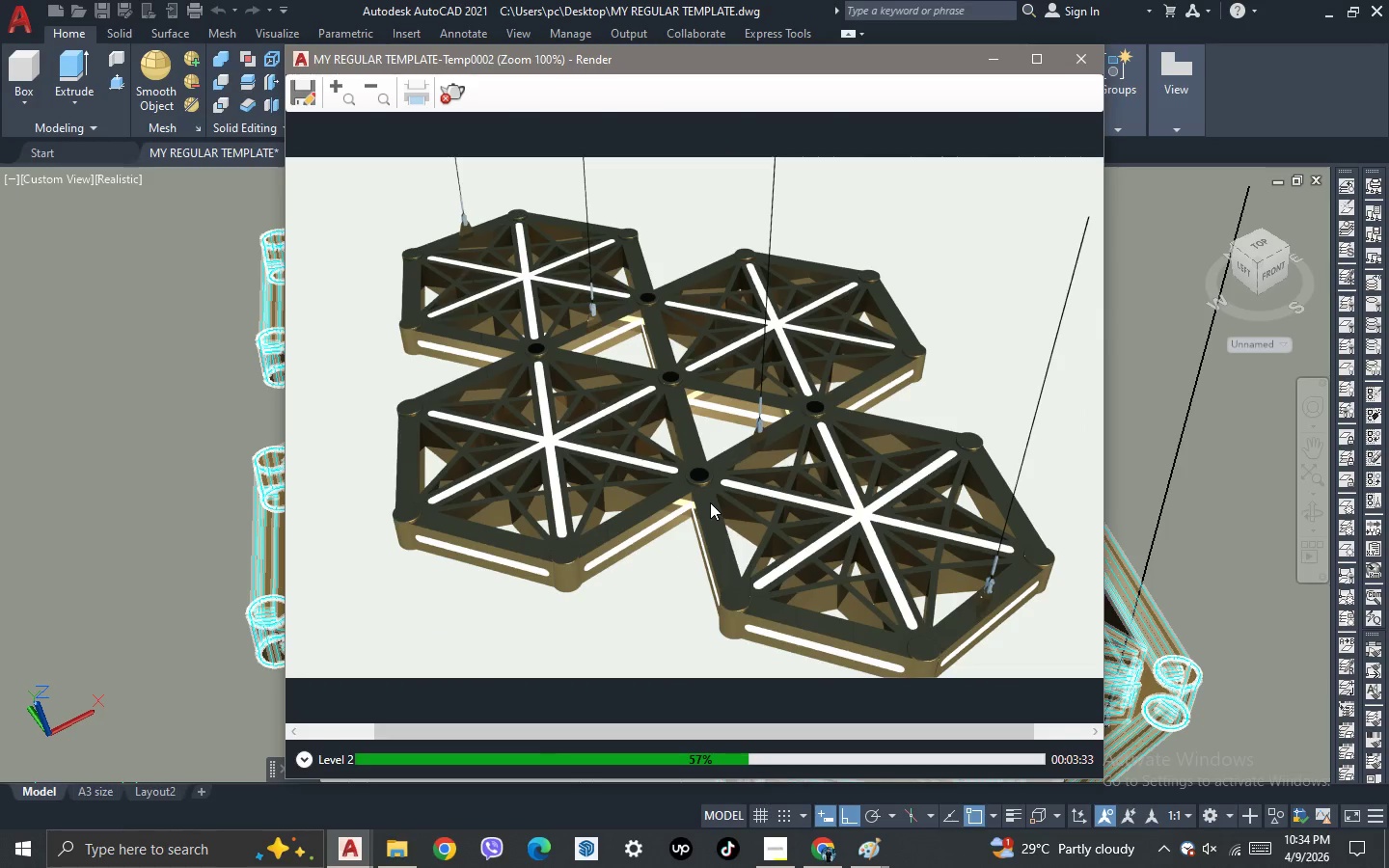 
scroll: coordinate [710, 502], scroll_direction: up, amount: 1.0
 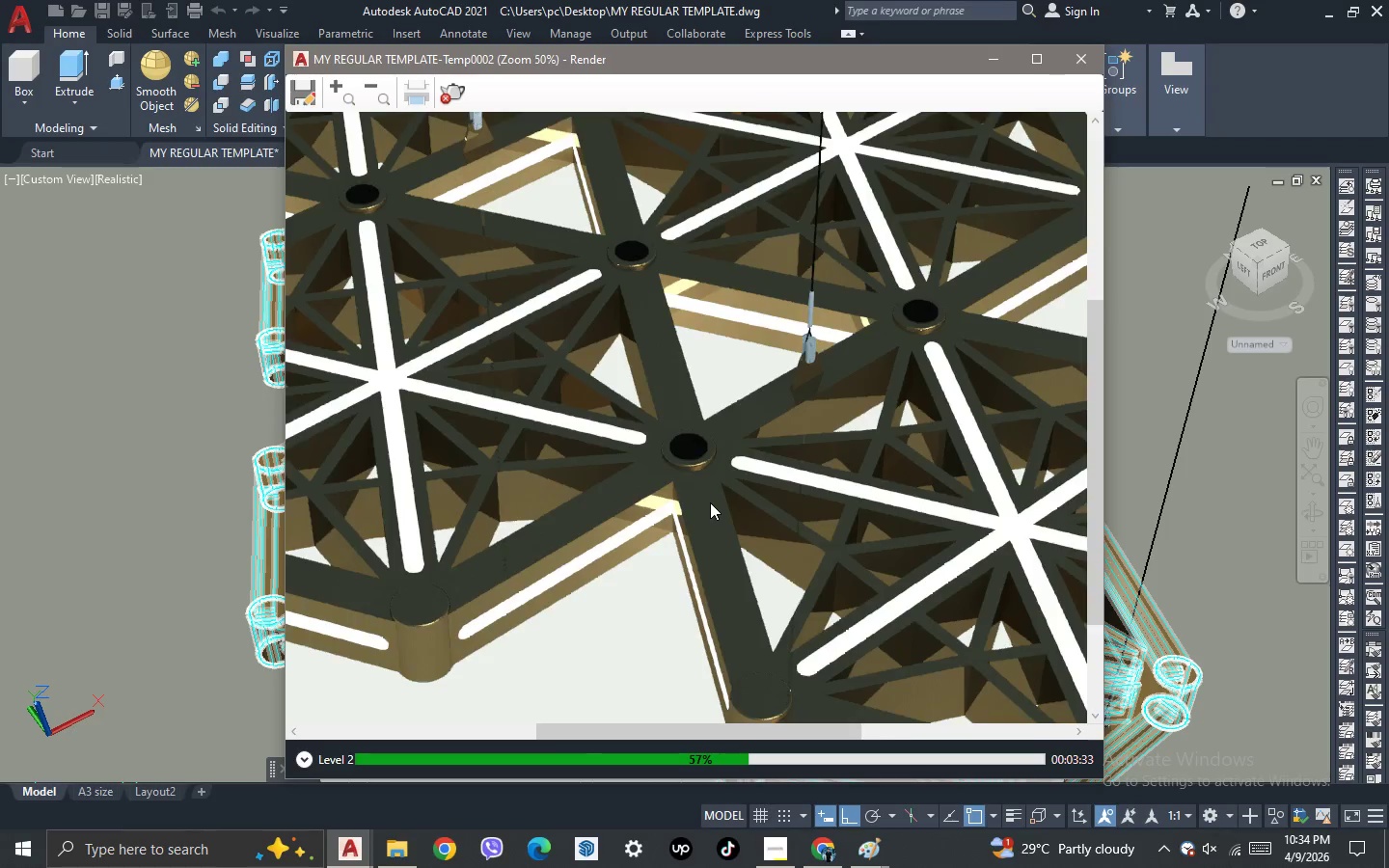 
scroll: coordinate [710, 502], scroll_direction: down, amount: 1.0
 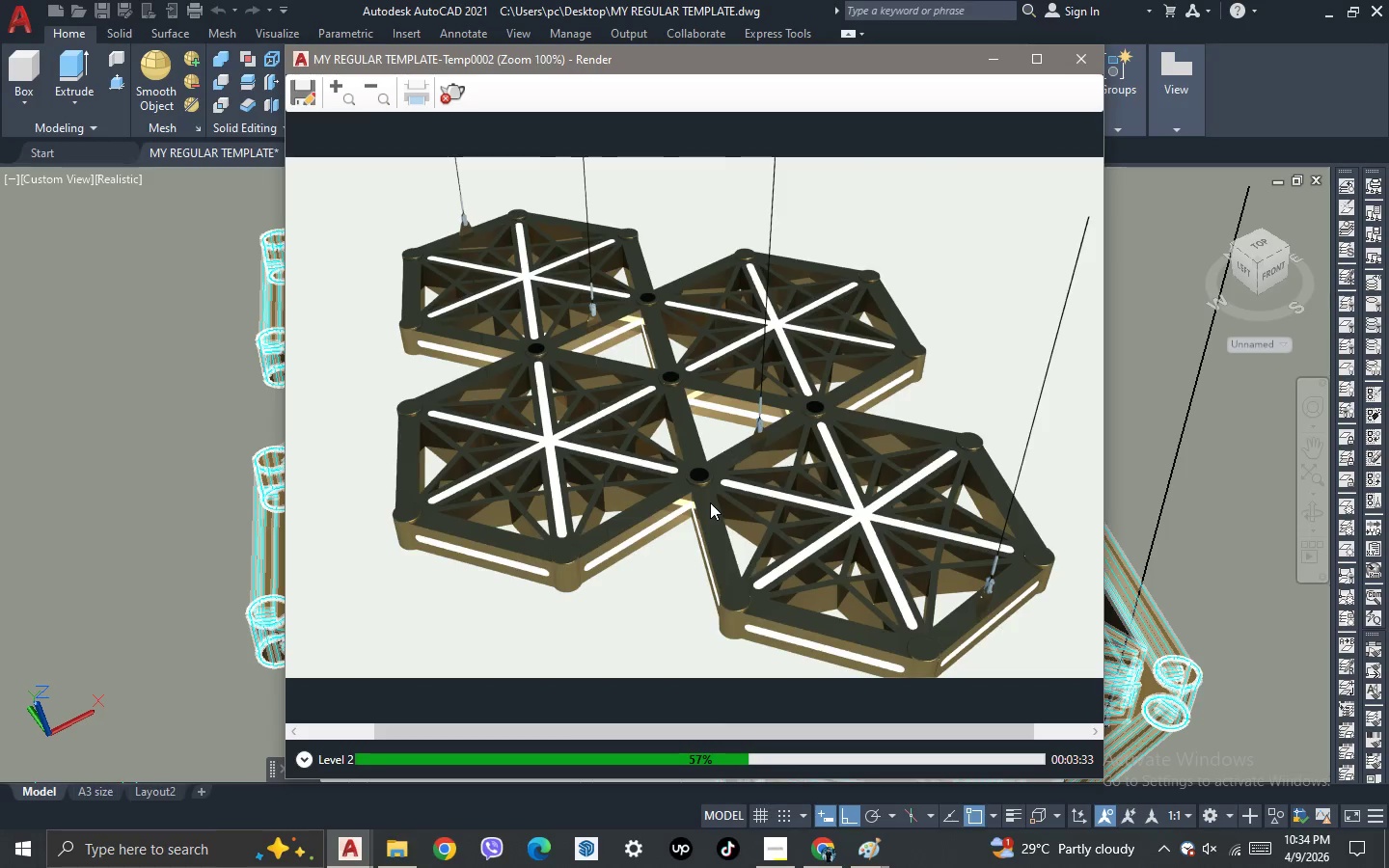 
scroll: coordinate [710, 502], scroll_direction: up, amount: 1.0
 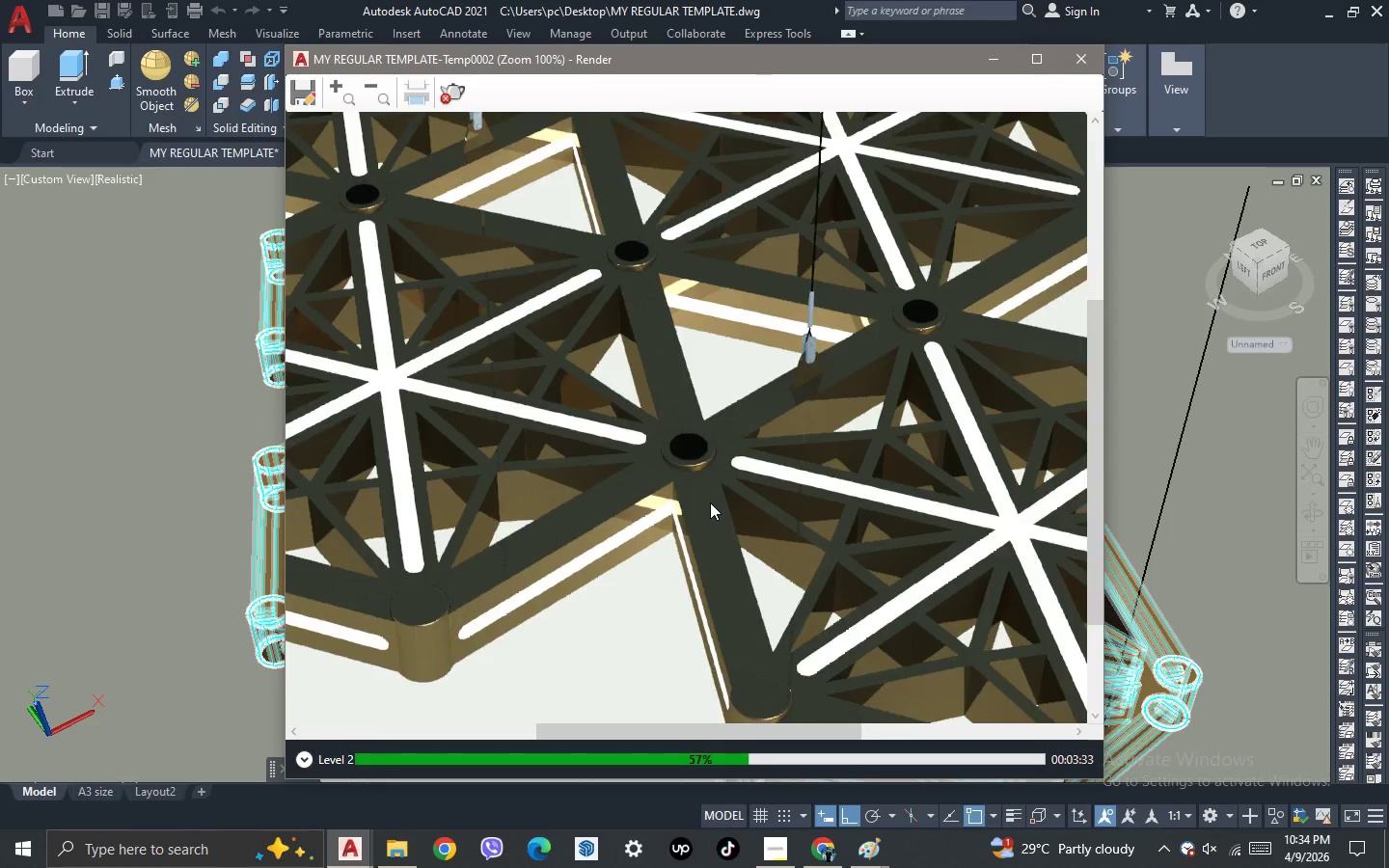 
scroll: coordinate [710, 502], scroll_direction: down, amount: 1.0
 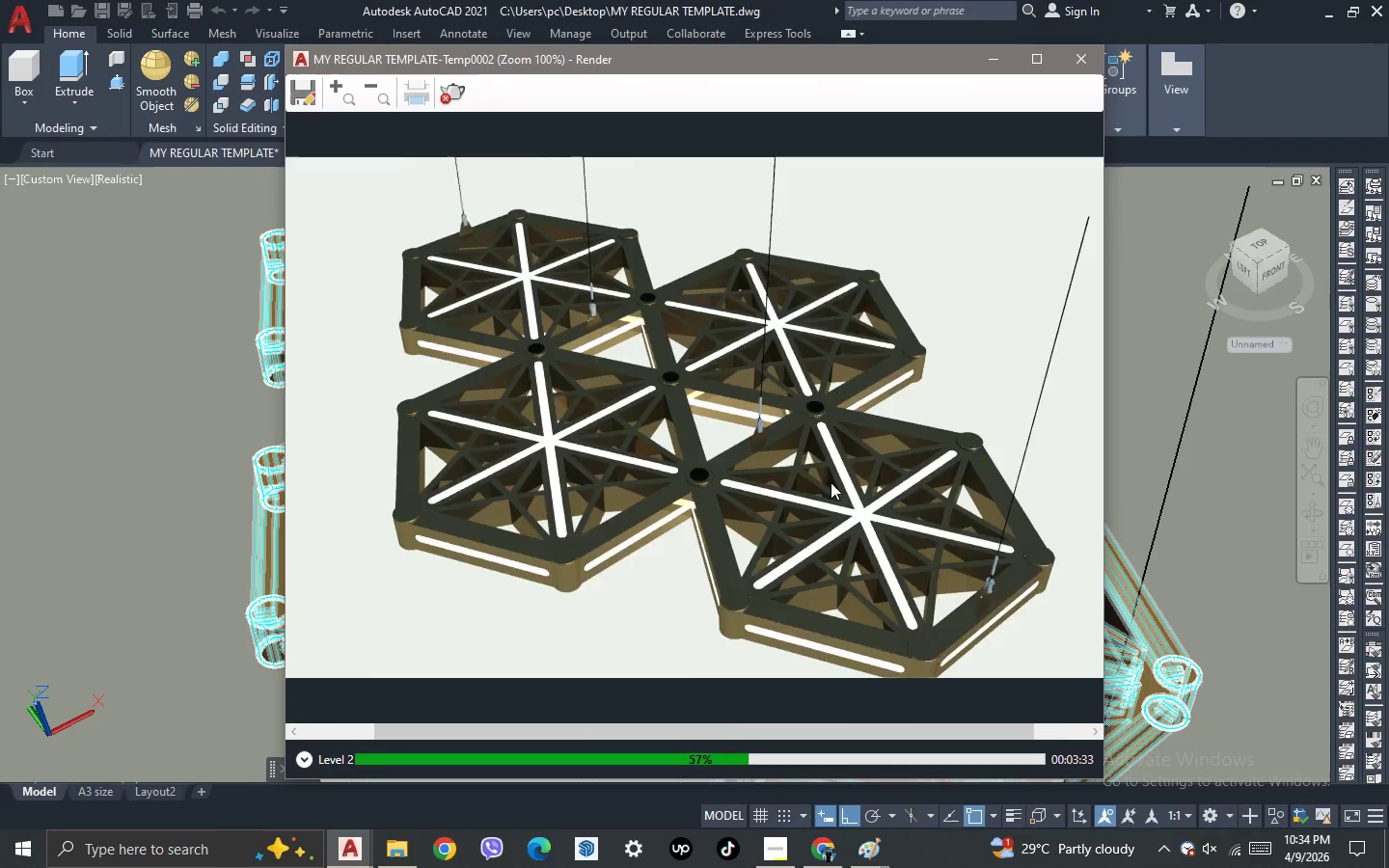 
scroll: coordinate [831, 482], scroll_direction: up, amount: 1.0
 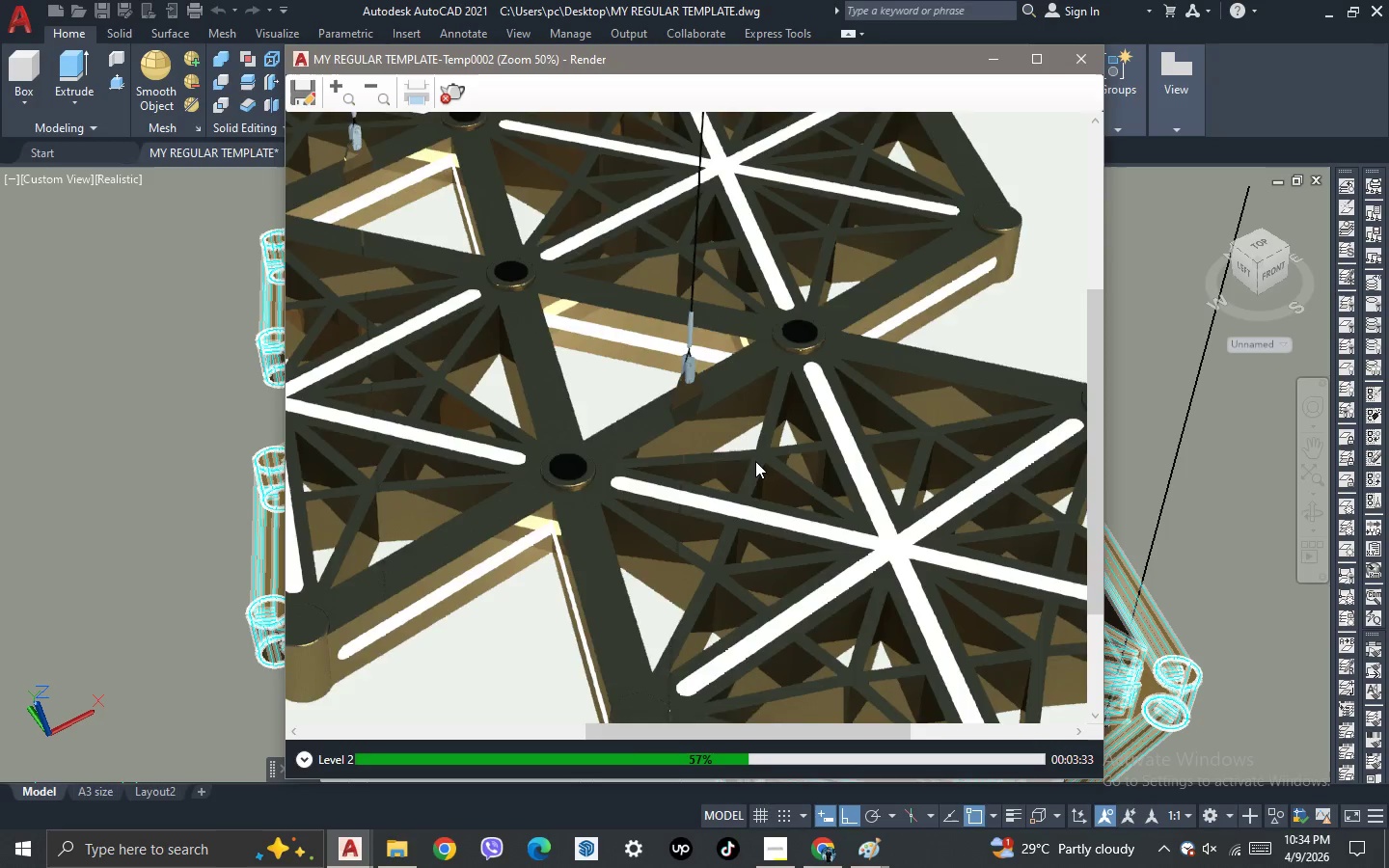 
scroll: coordinate [755, 461], scroll_direction: down, amount: 1.0
 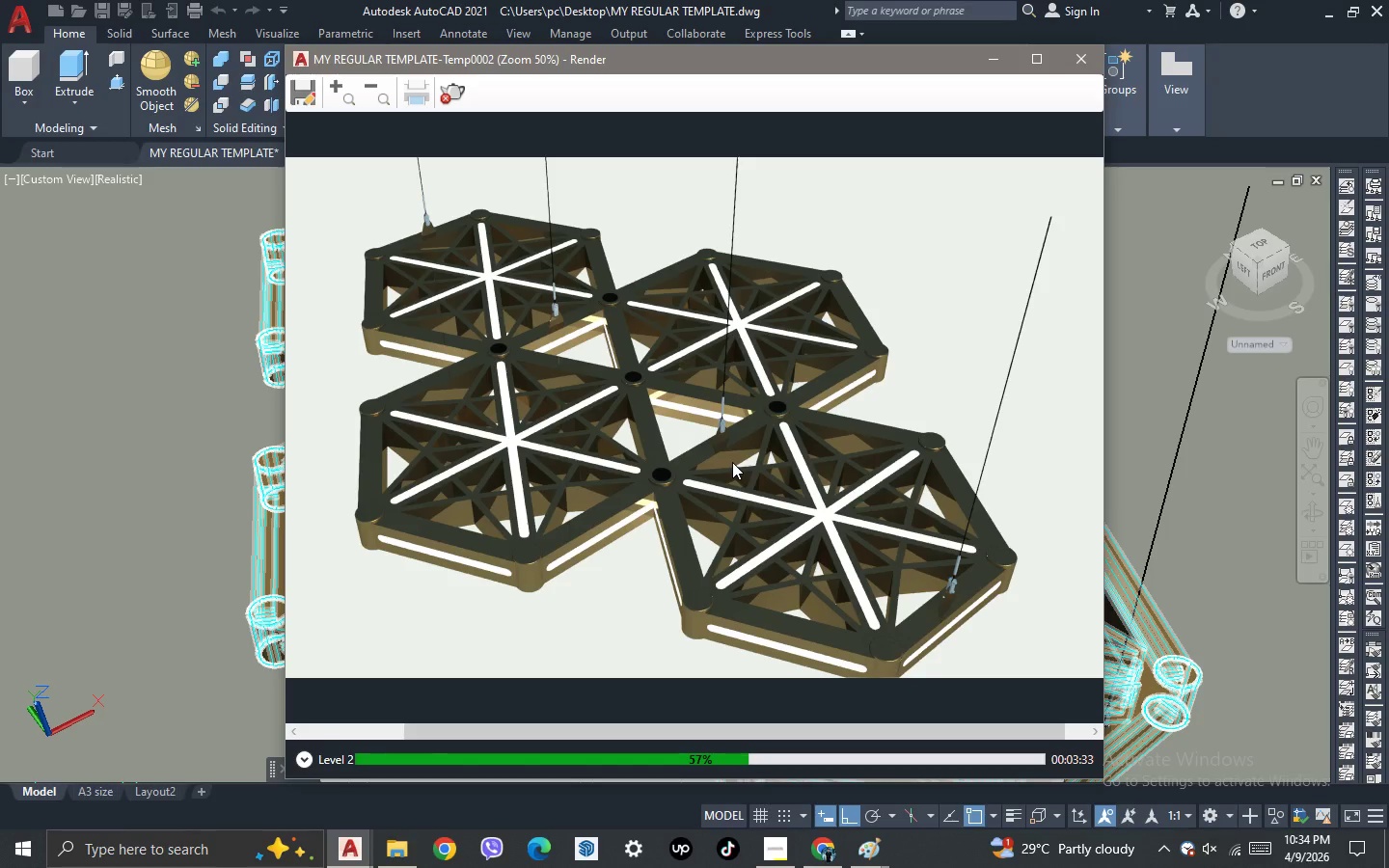 
scroll: coordinate [683, 425], scroll_direction: none, amount: 0.0
 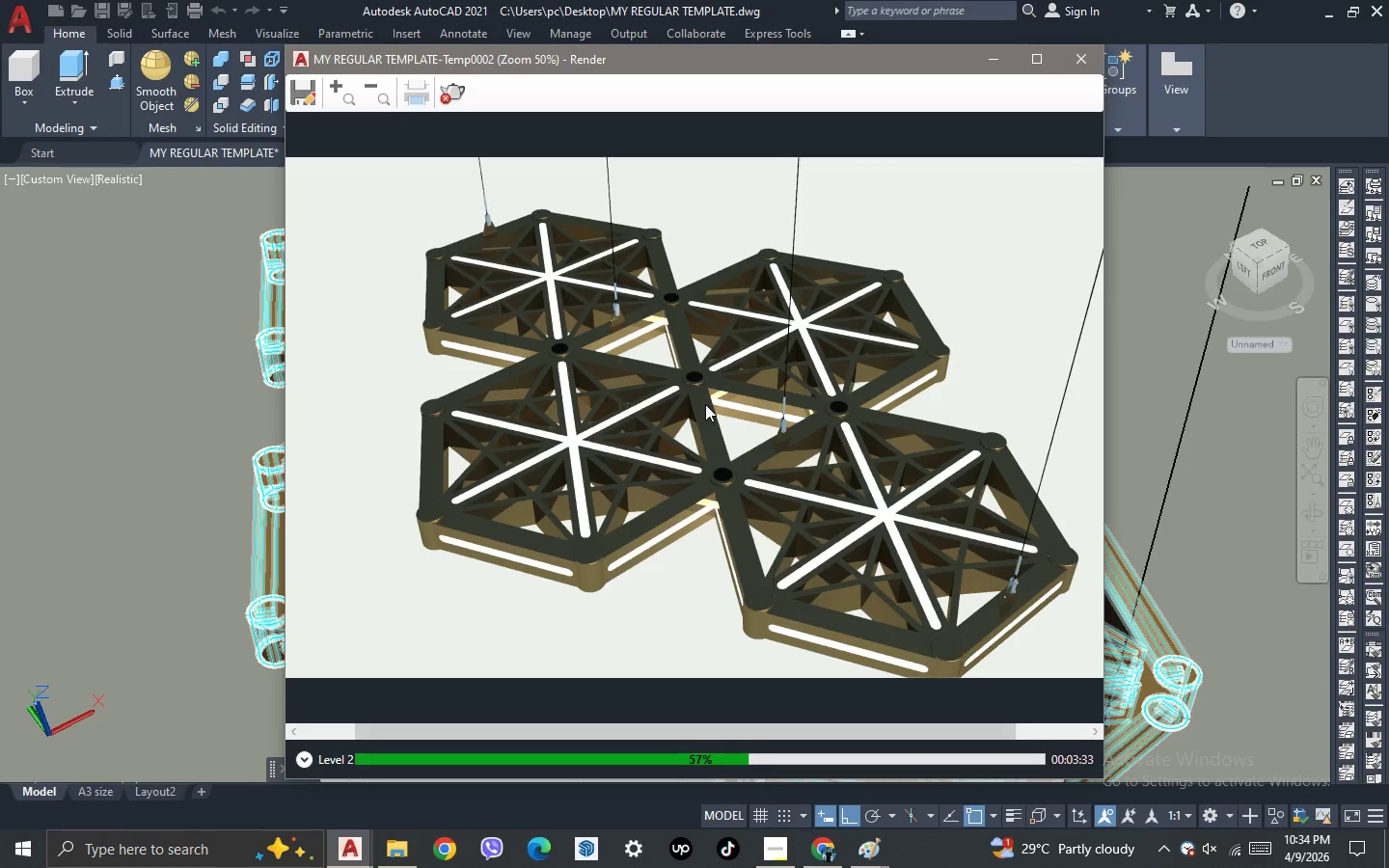 
scroll: coordinate [705, 404], scroll_direction: up, amount: 1.0
 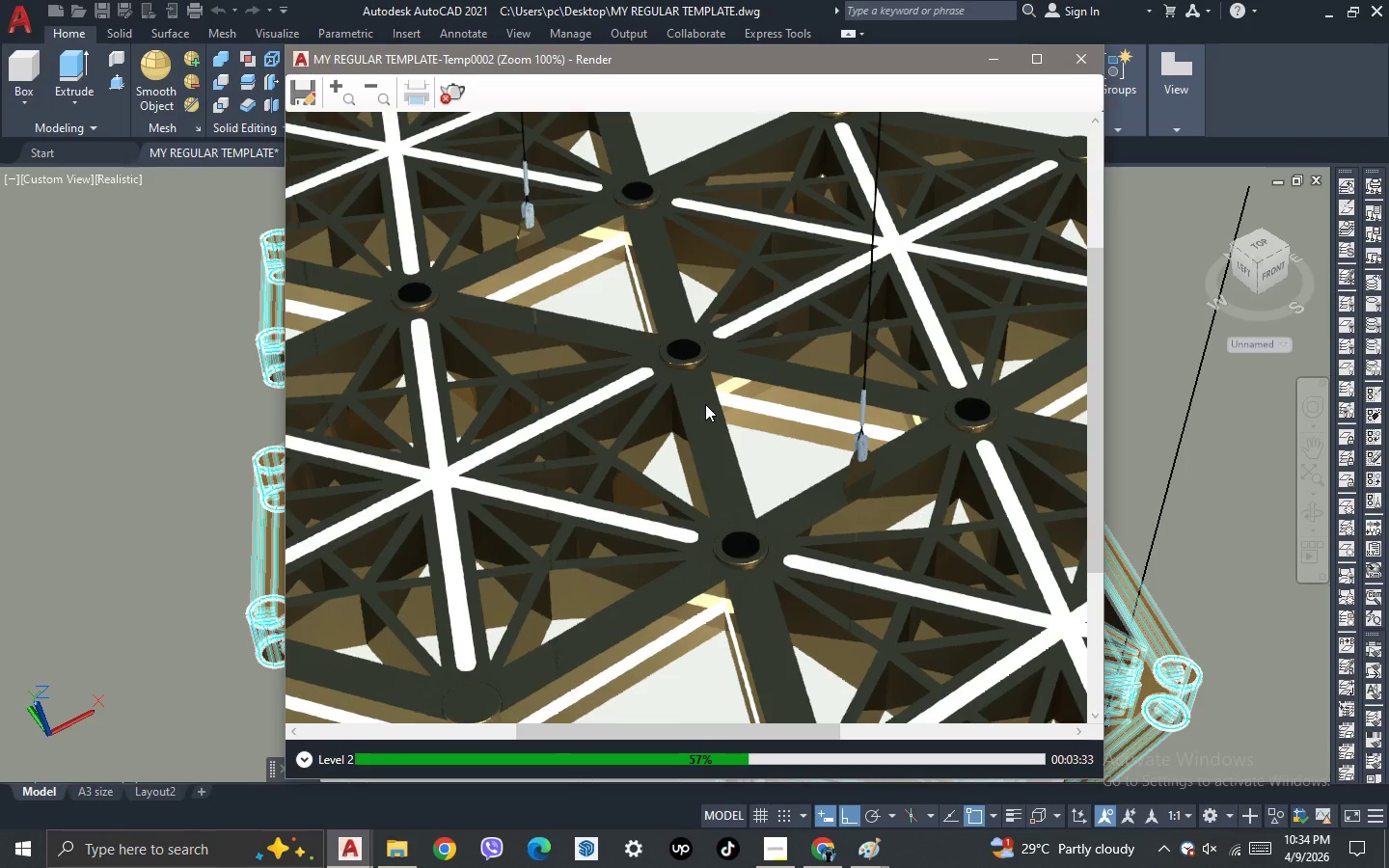 
scroll: coordinate [705, 404], scroll_direction: none, amount: 0.0
 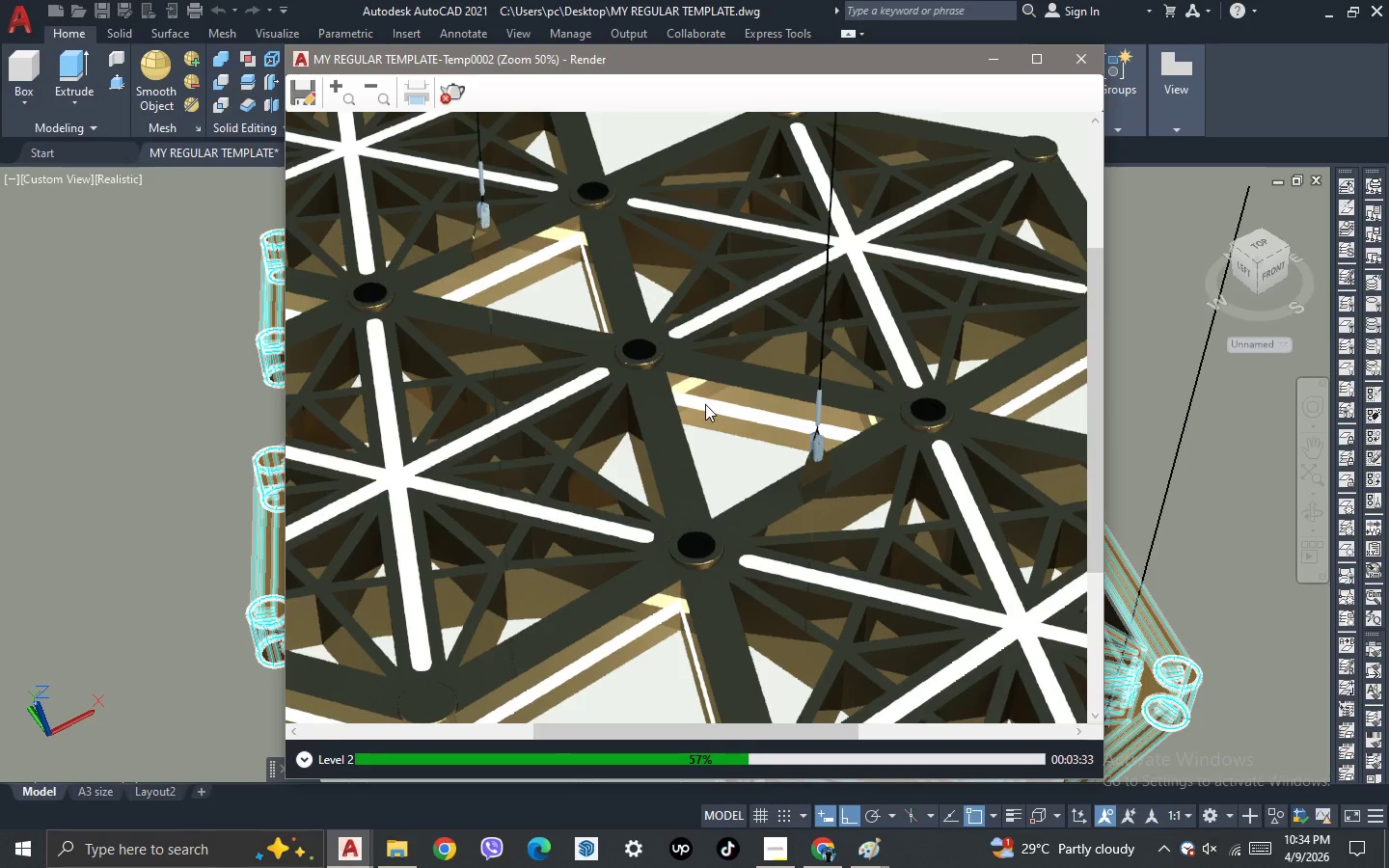 
scroll: coordinate [705, 404], scroll_direction: down, amount: 1.0
 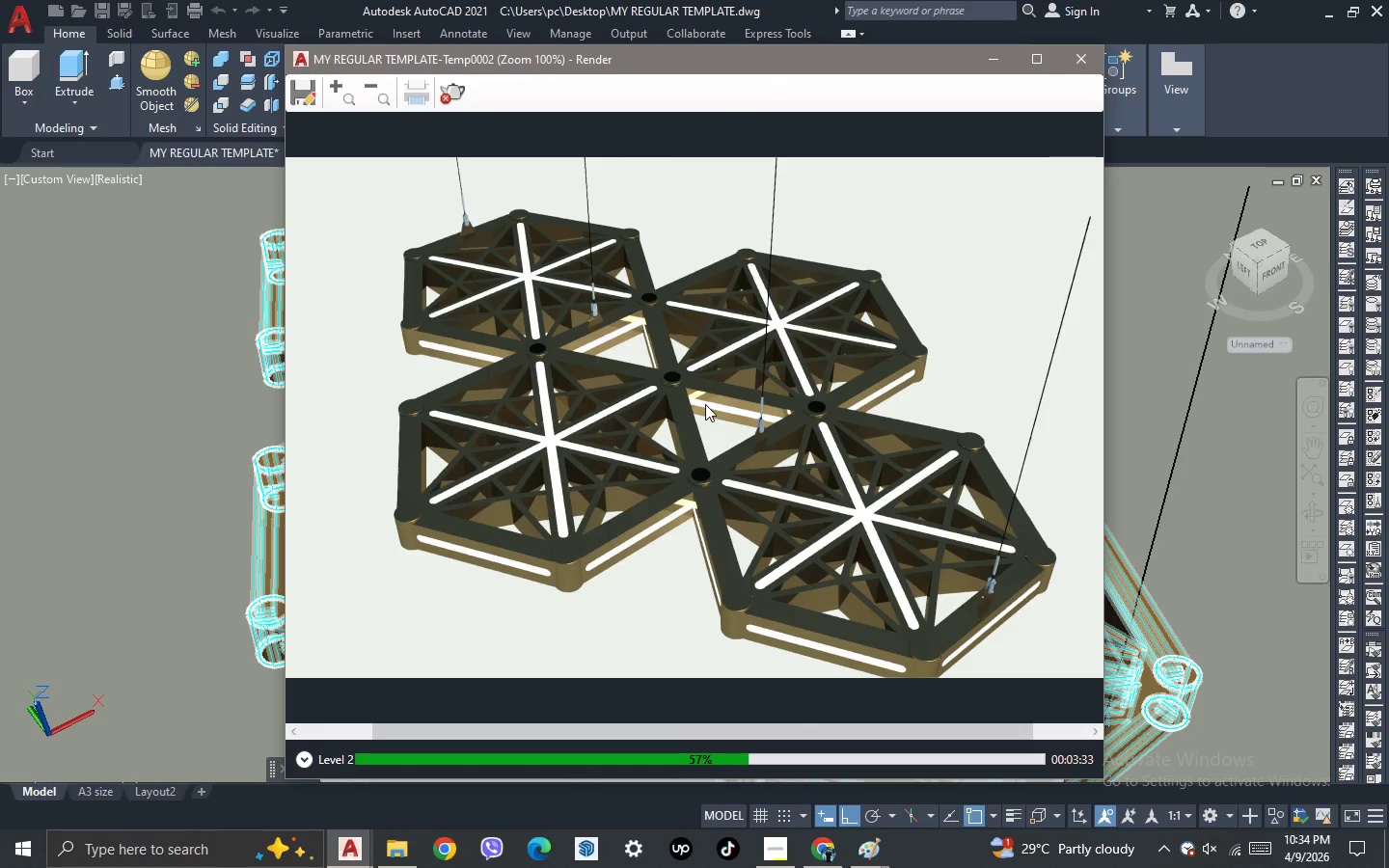 
scroll: coordinate [705, 404], scroll_direction: up, amount: 1.0
 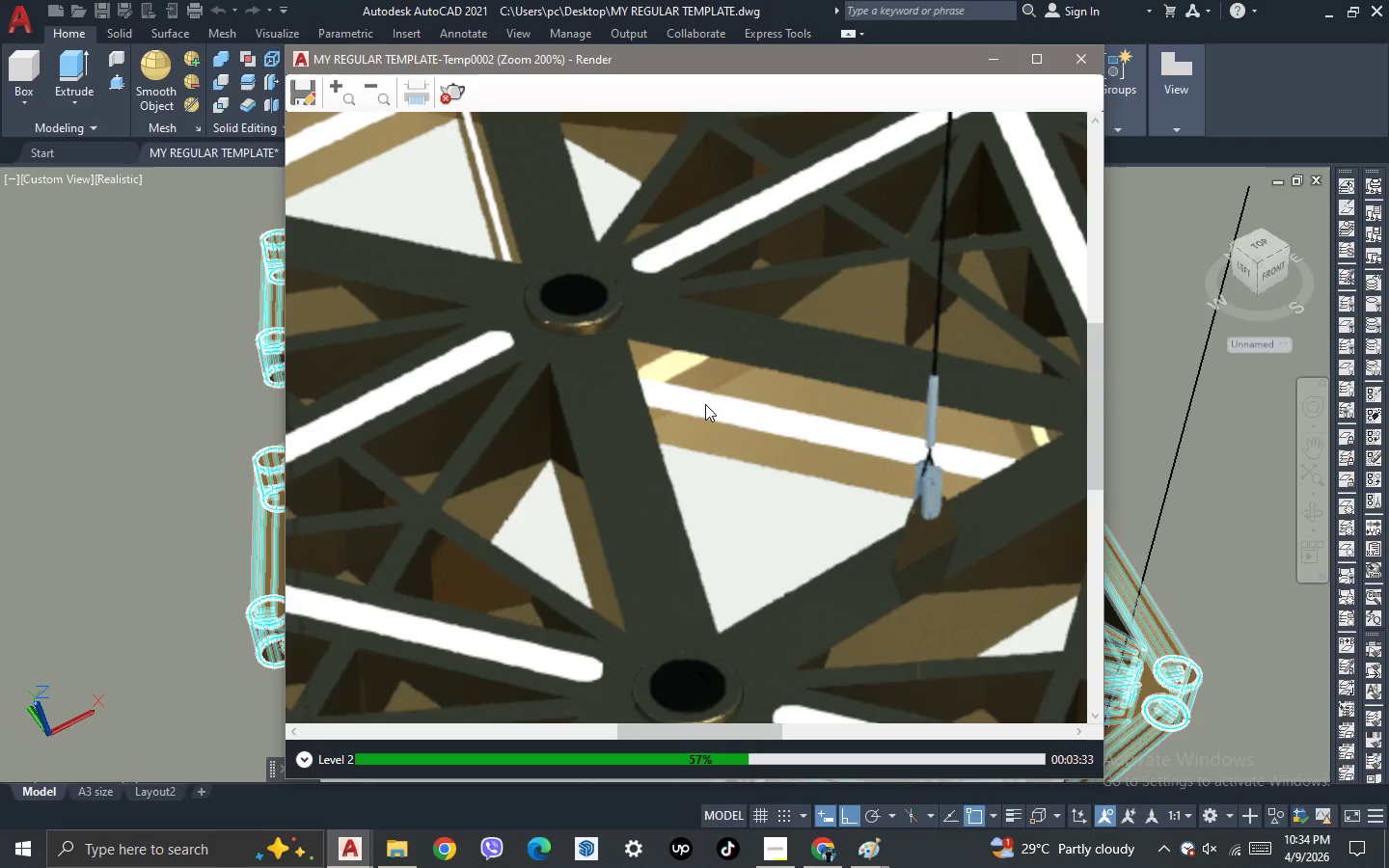 
scroll: coordinate [705, 404], scroll_direction: down, amount: 1.0
 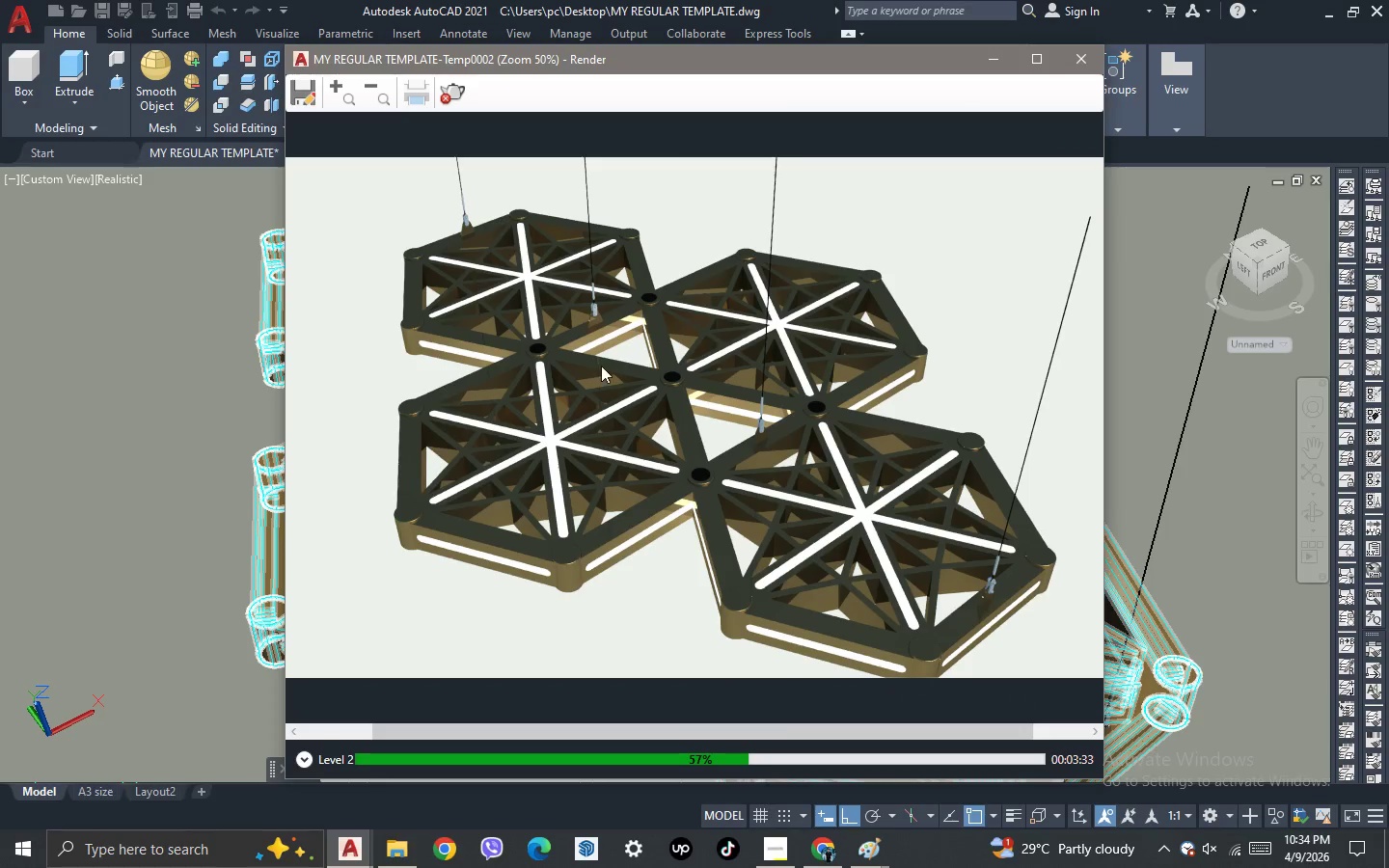 
scroll: coordinate [597, 363], scroll_direction: up, amount: 2.0
 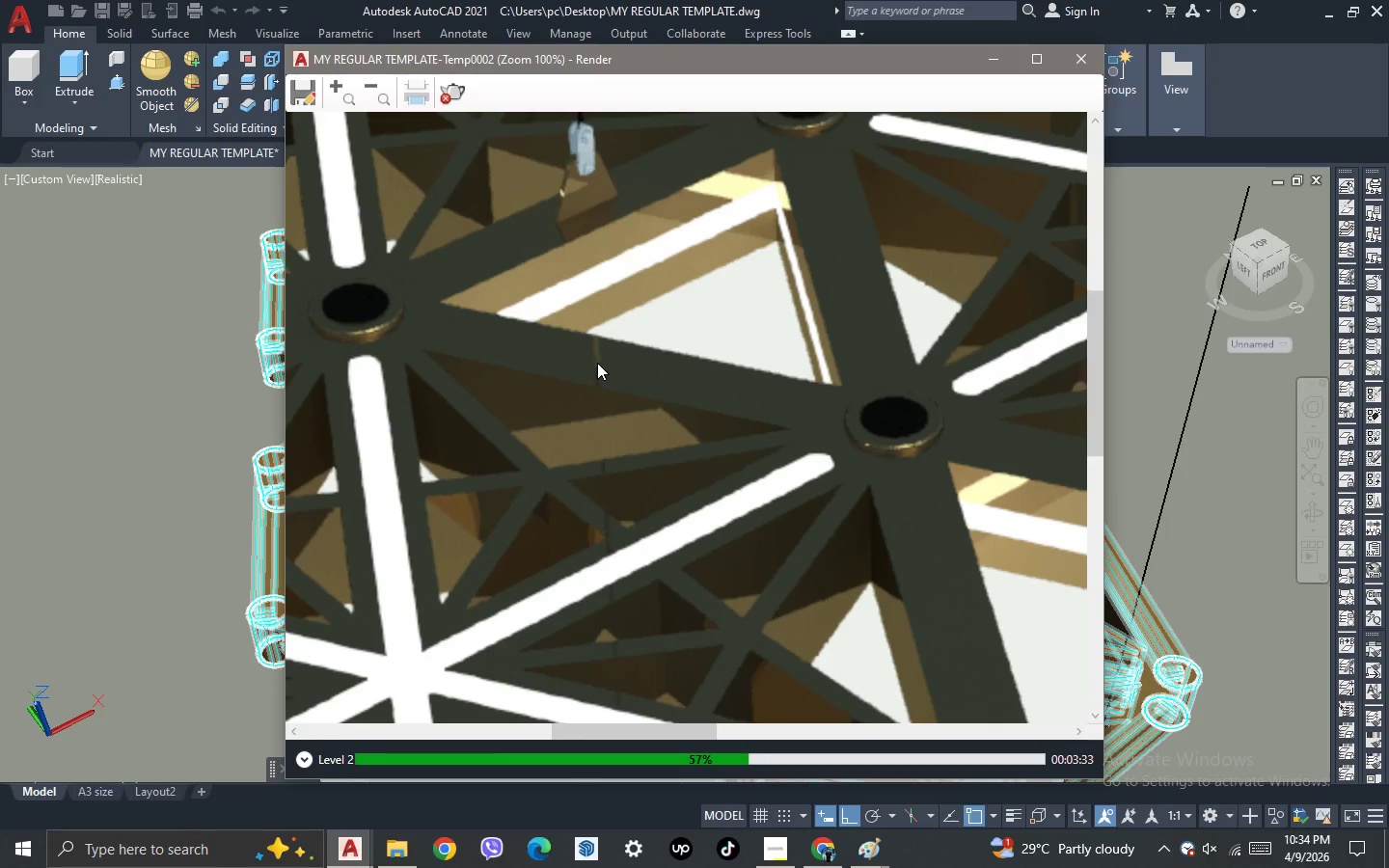 
scroll: coordinate [597, 363], scroll_direction: down, amount: 1.0
 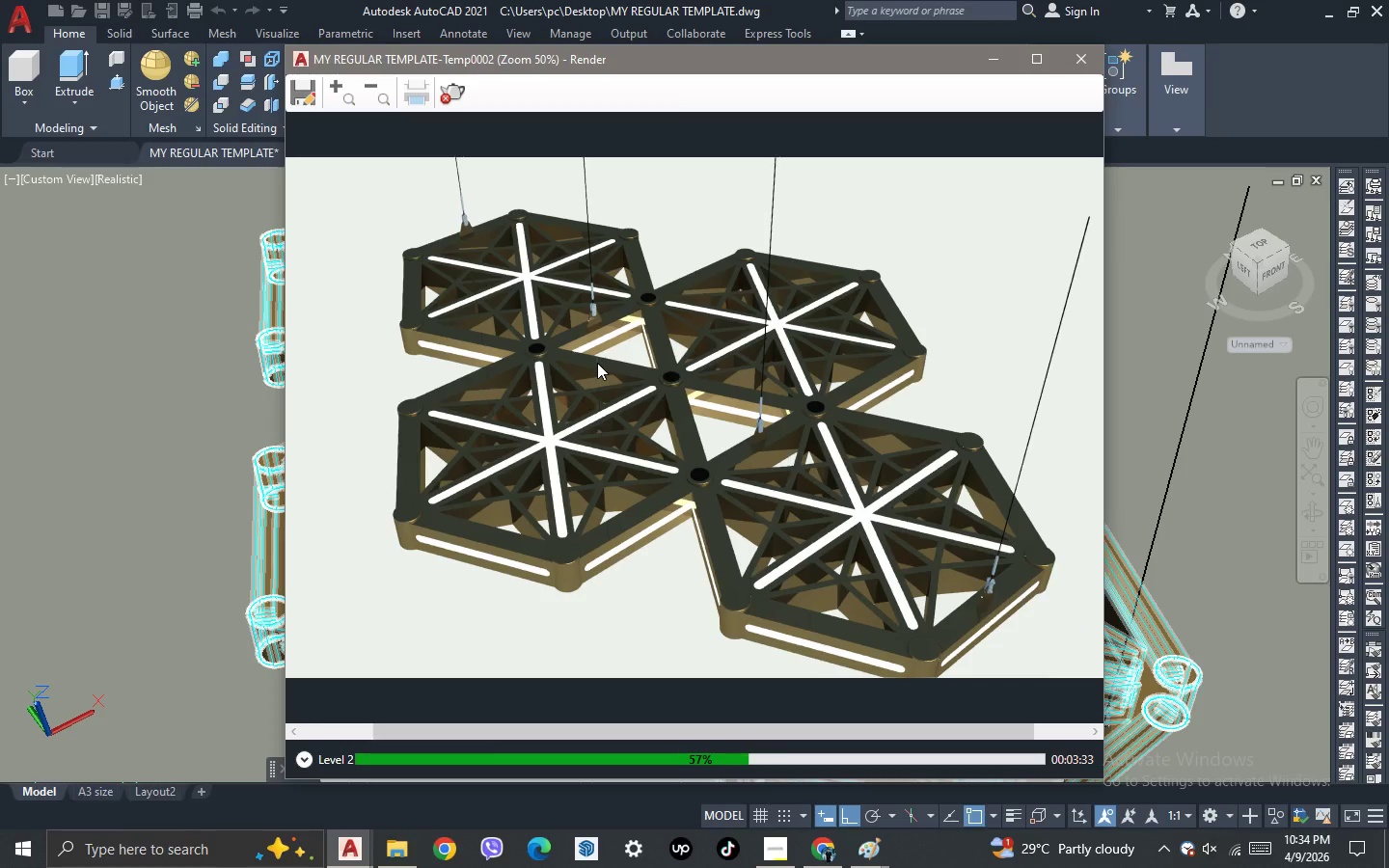 
scroll: coordinate [597, 363], scroll_direction: up, amount: 1.0
 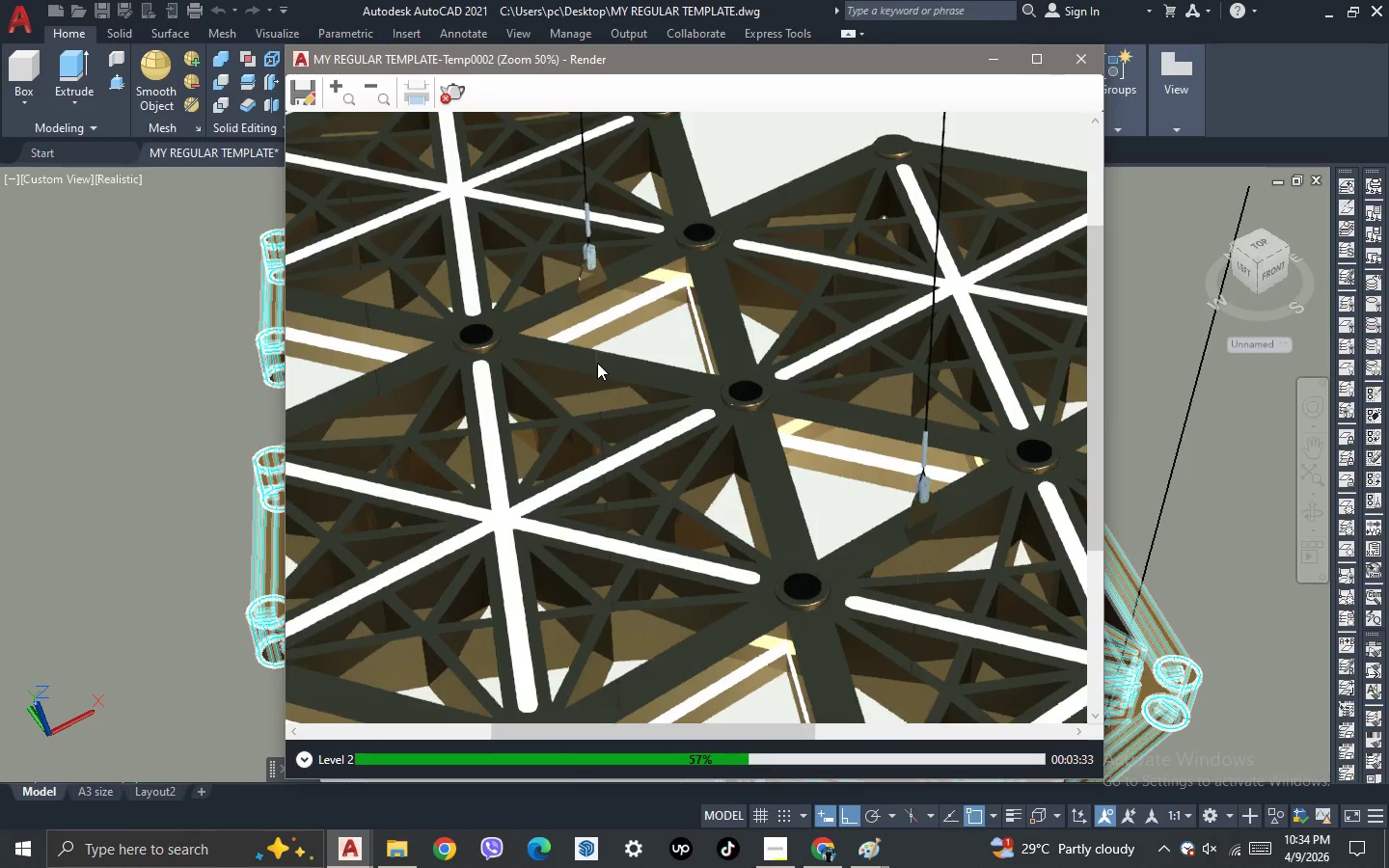 
scroll: coordinate [597, 363], scroll_direction: down, amount: 1.0
 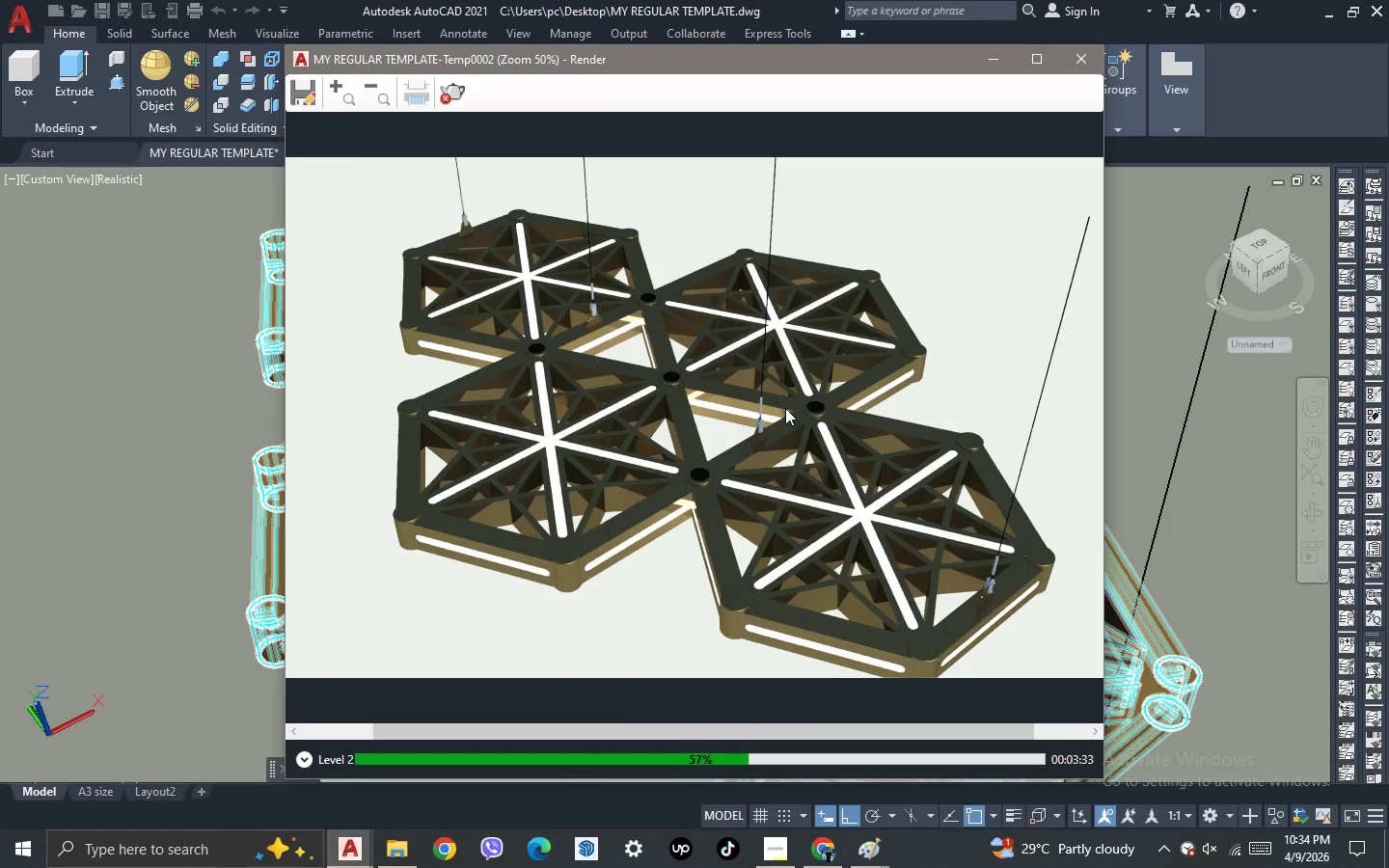 
scroll: coordinate [785, 408], scroll_direction: up, amount: 1.0
 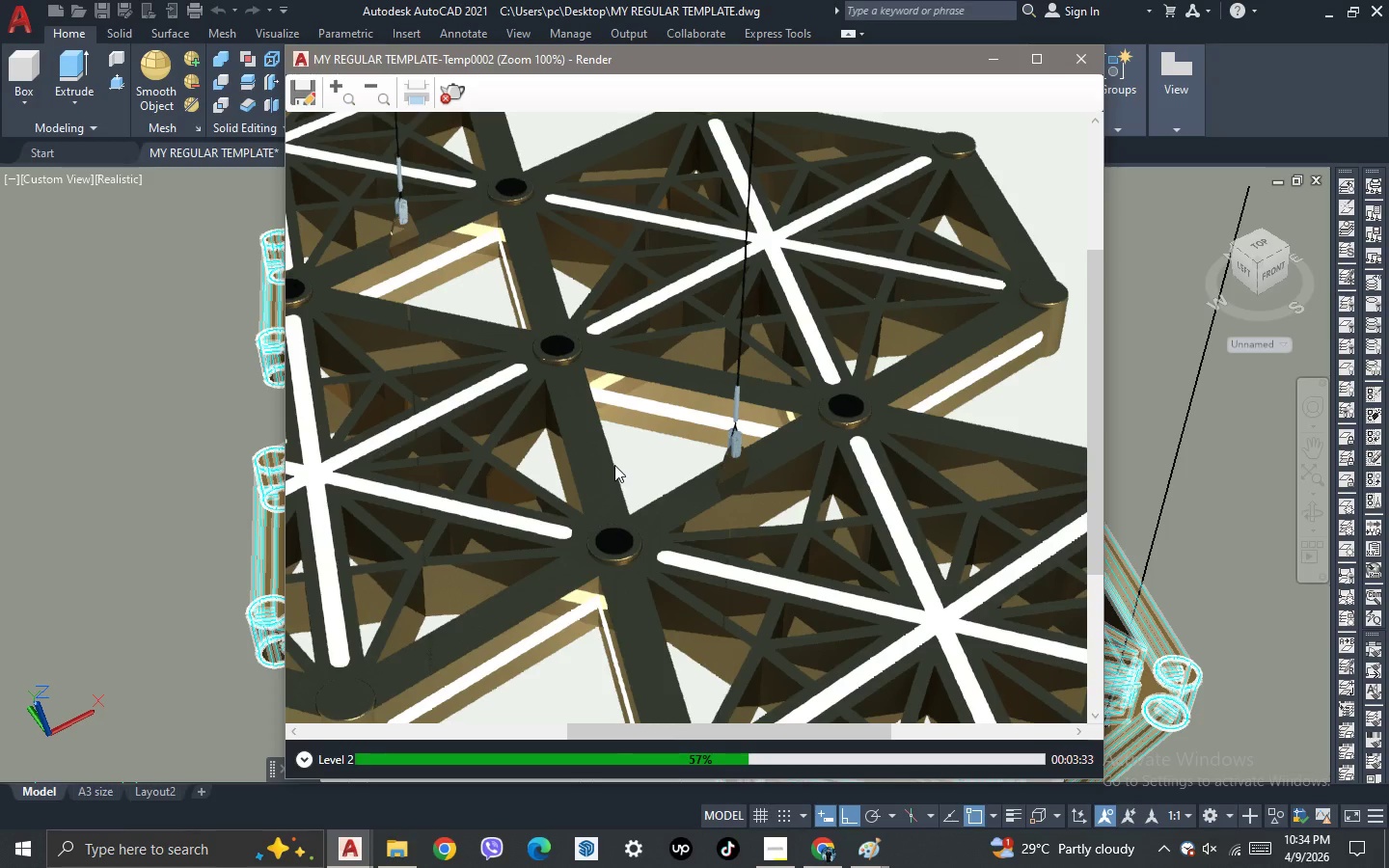 
scroll: coordinate [614, 465], scroll_direction: down, amount: 1.0
 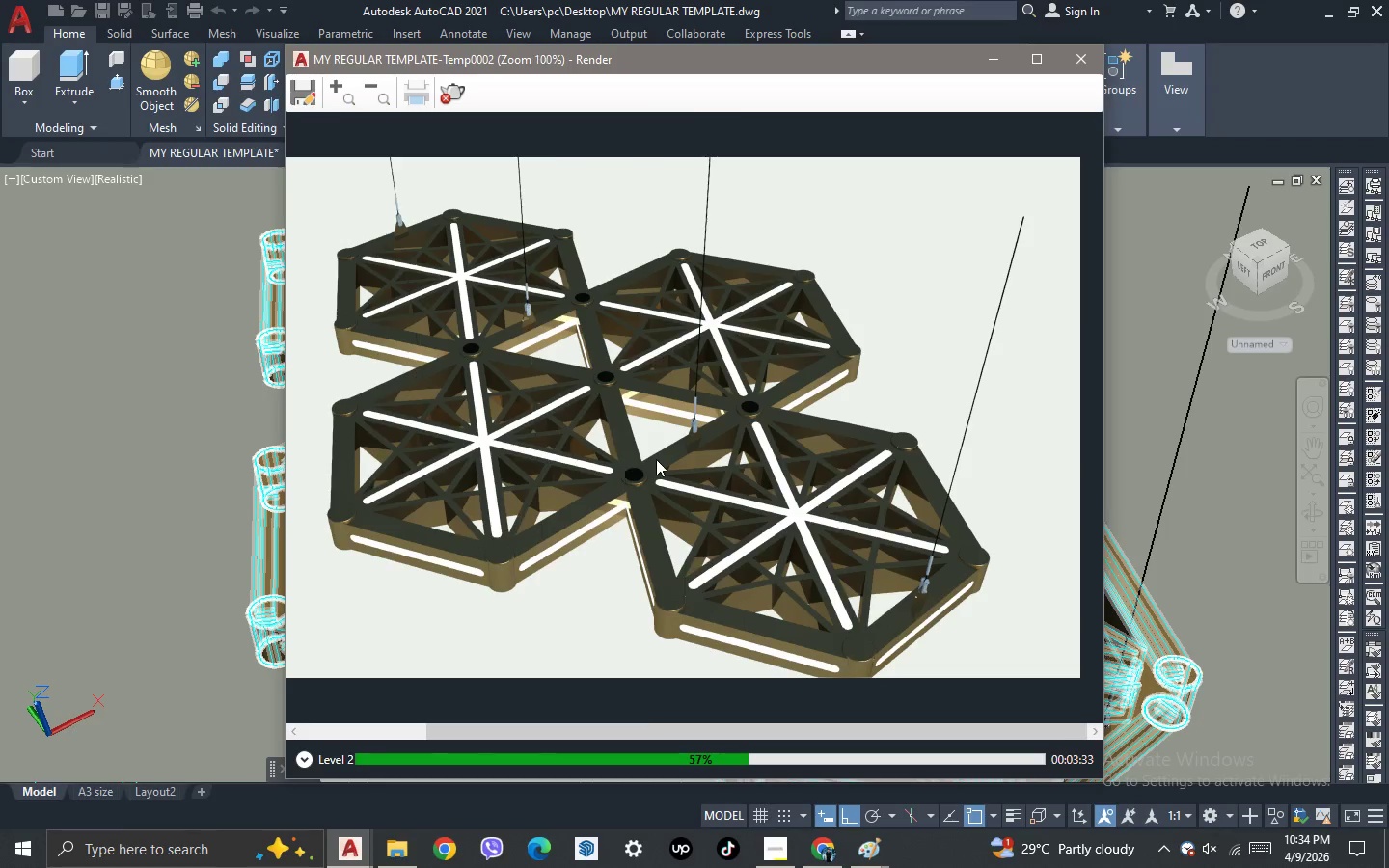 
scroll: coordinate [656, 459], scroll_direction: up, amount: 2.0
 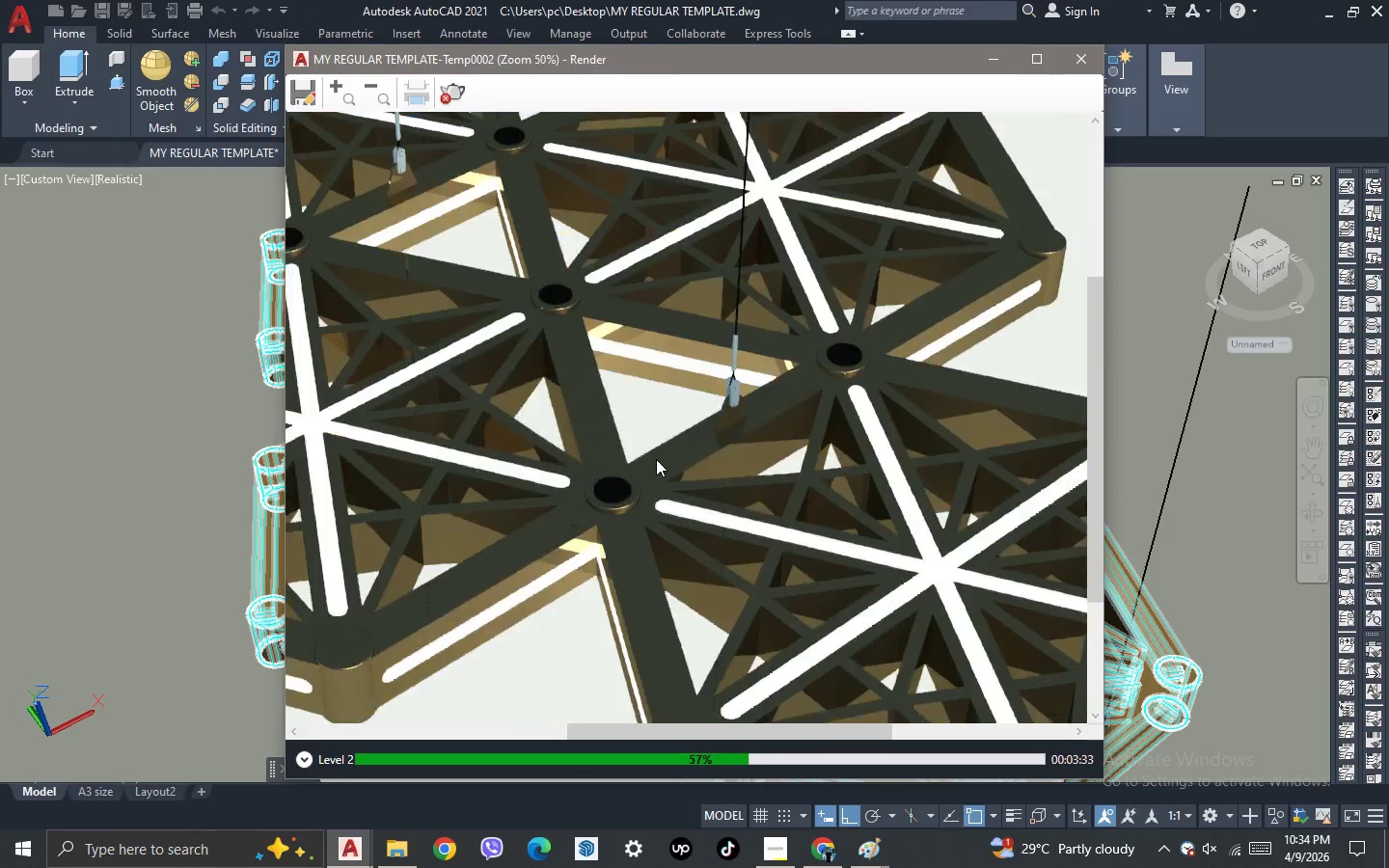 
scroll: coordinate [656, 459], scroll_direction: down, amount: 2.0
 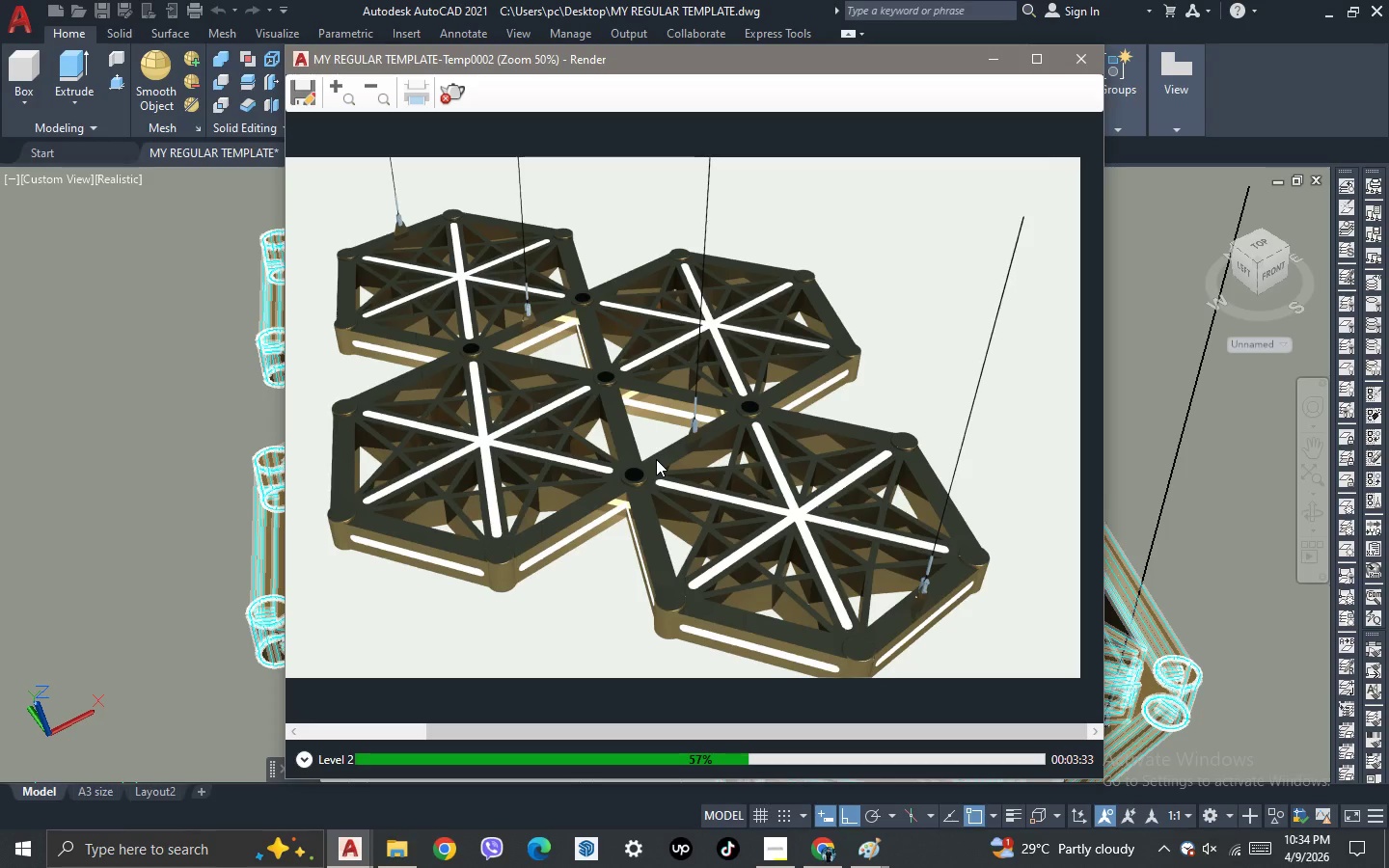 
scroll: coordinate [656, 459], scroll_direction: none, amount: 0.0
 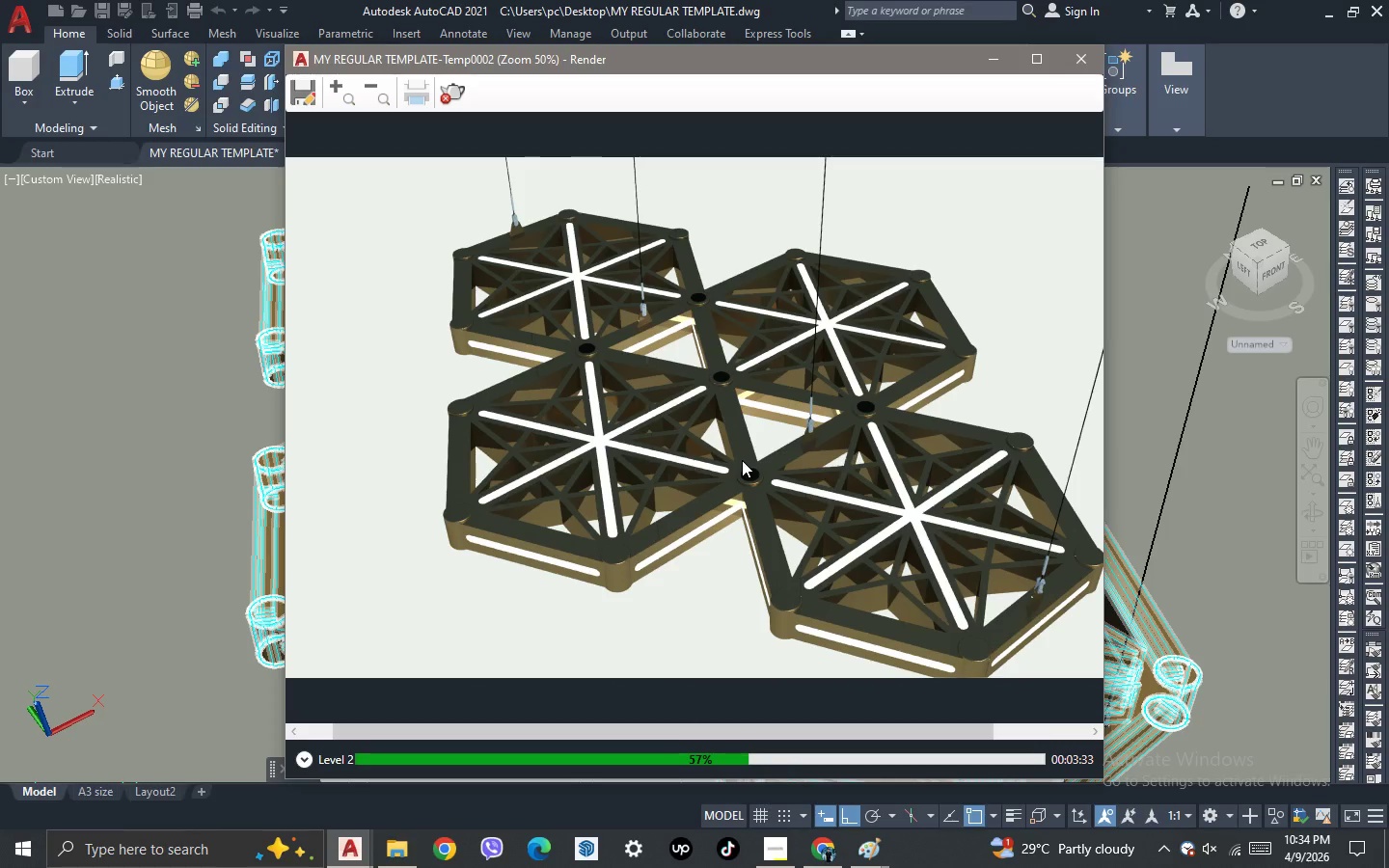 
scroll: coordinate [742, 460], scroll_direction: up, amount: 2.0
 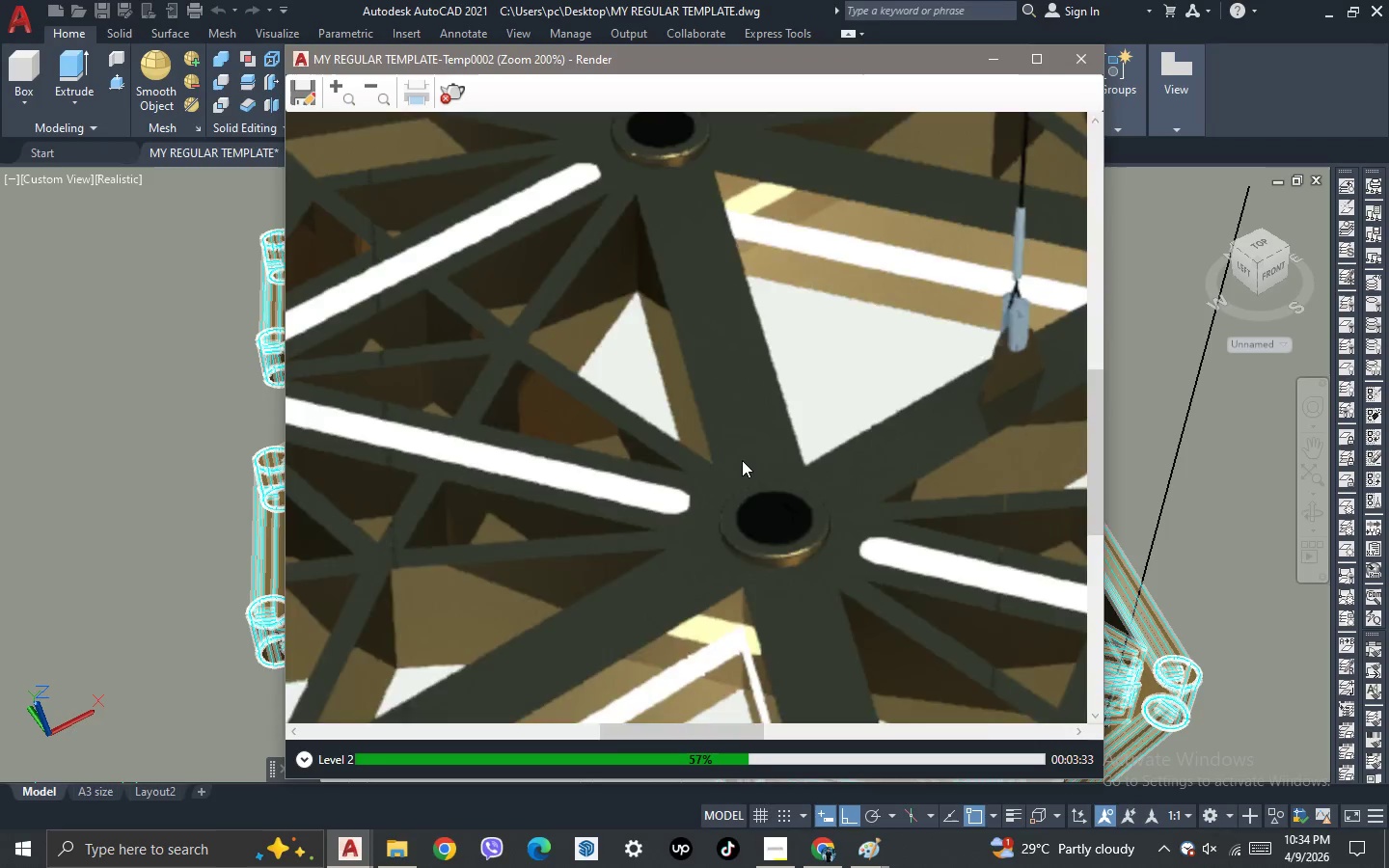 
scroll: coordinate [742, 460], scroll_direction: down, amount: 2.0
 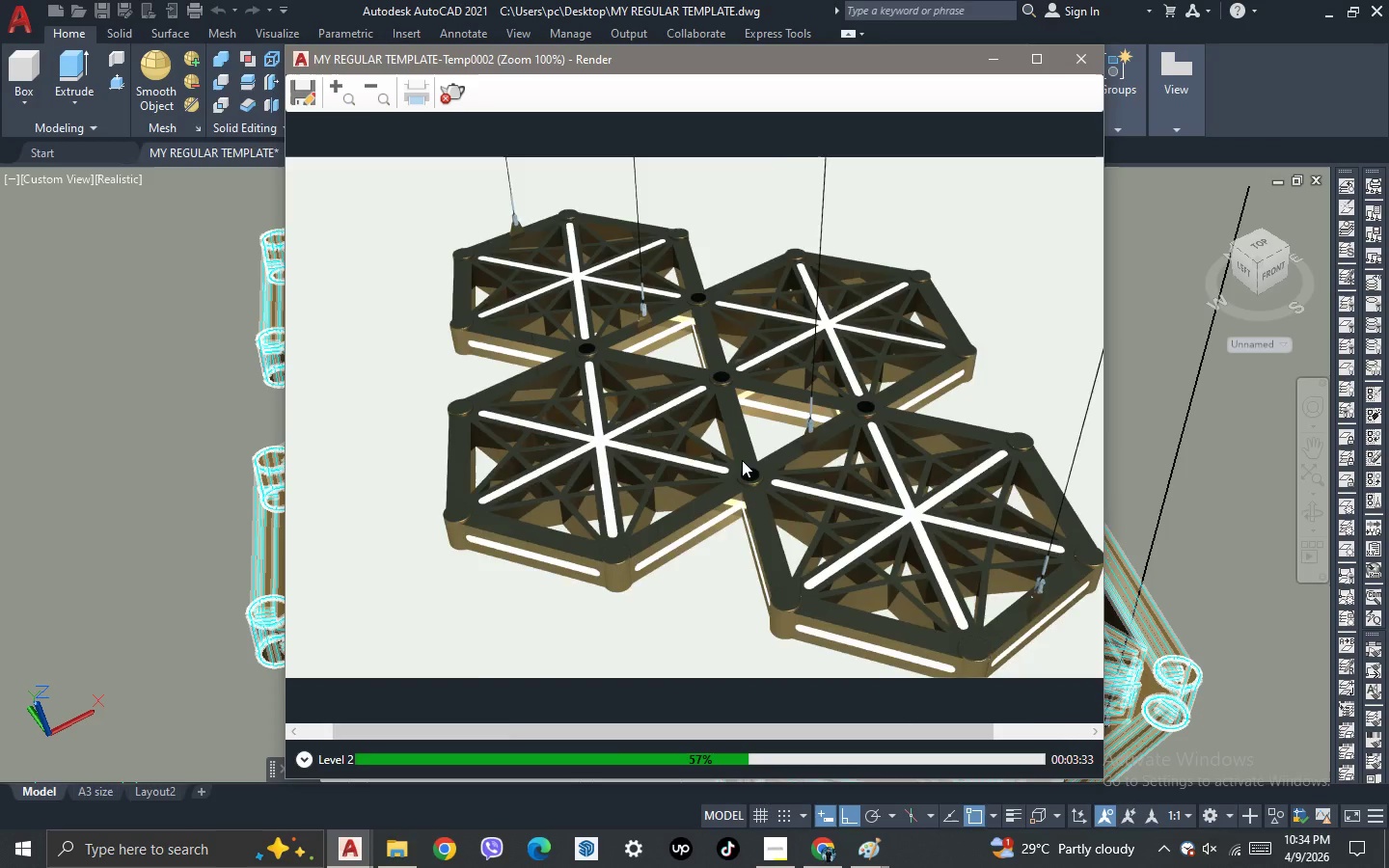 
scroll: coordinate [742, 460], scroll_direction: up, amount: 1.0
 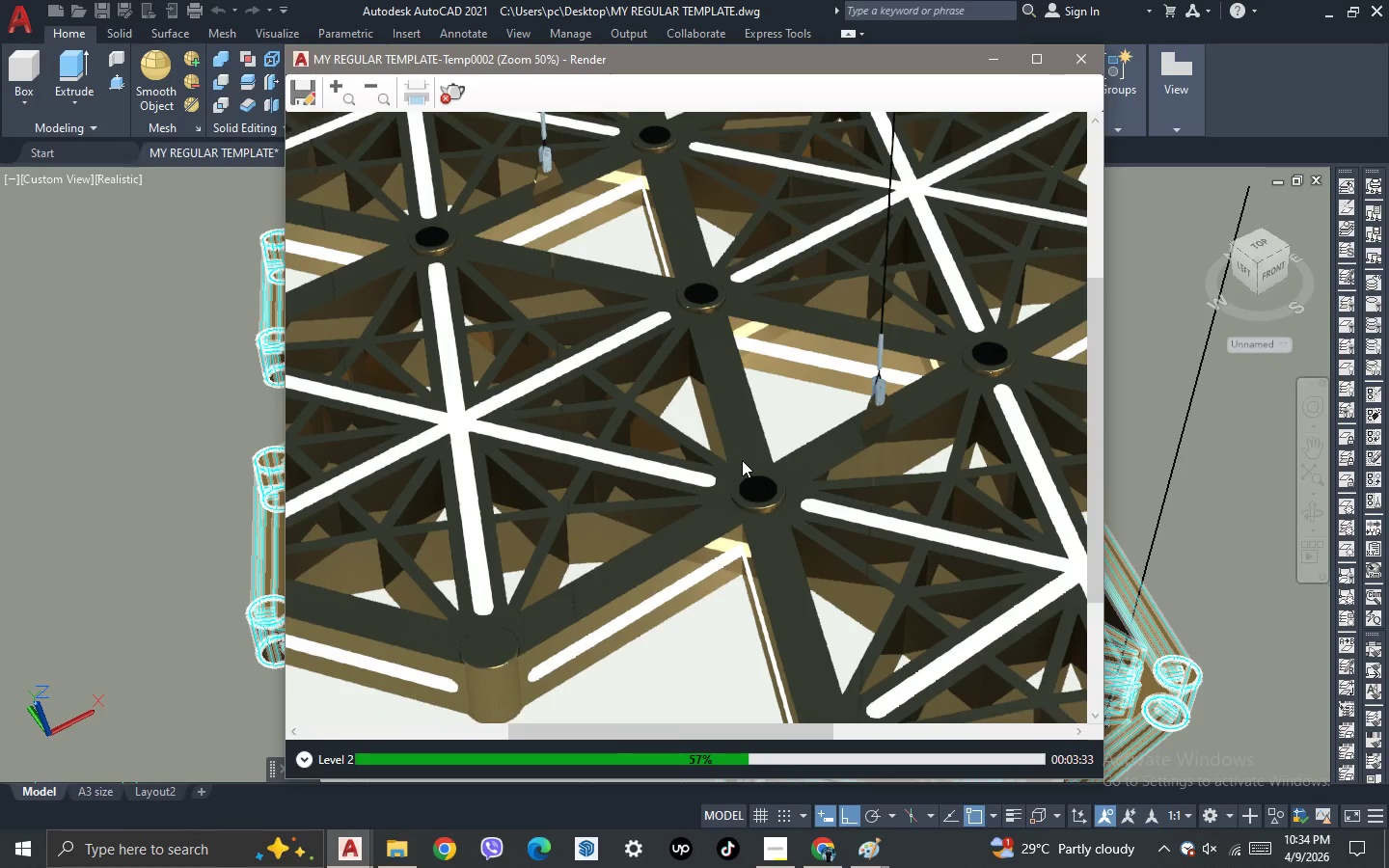 
scroll: coordinate [742, 460], scroll_direction: down, amount: 1.0
 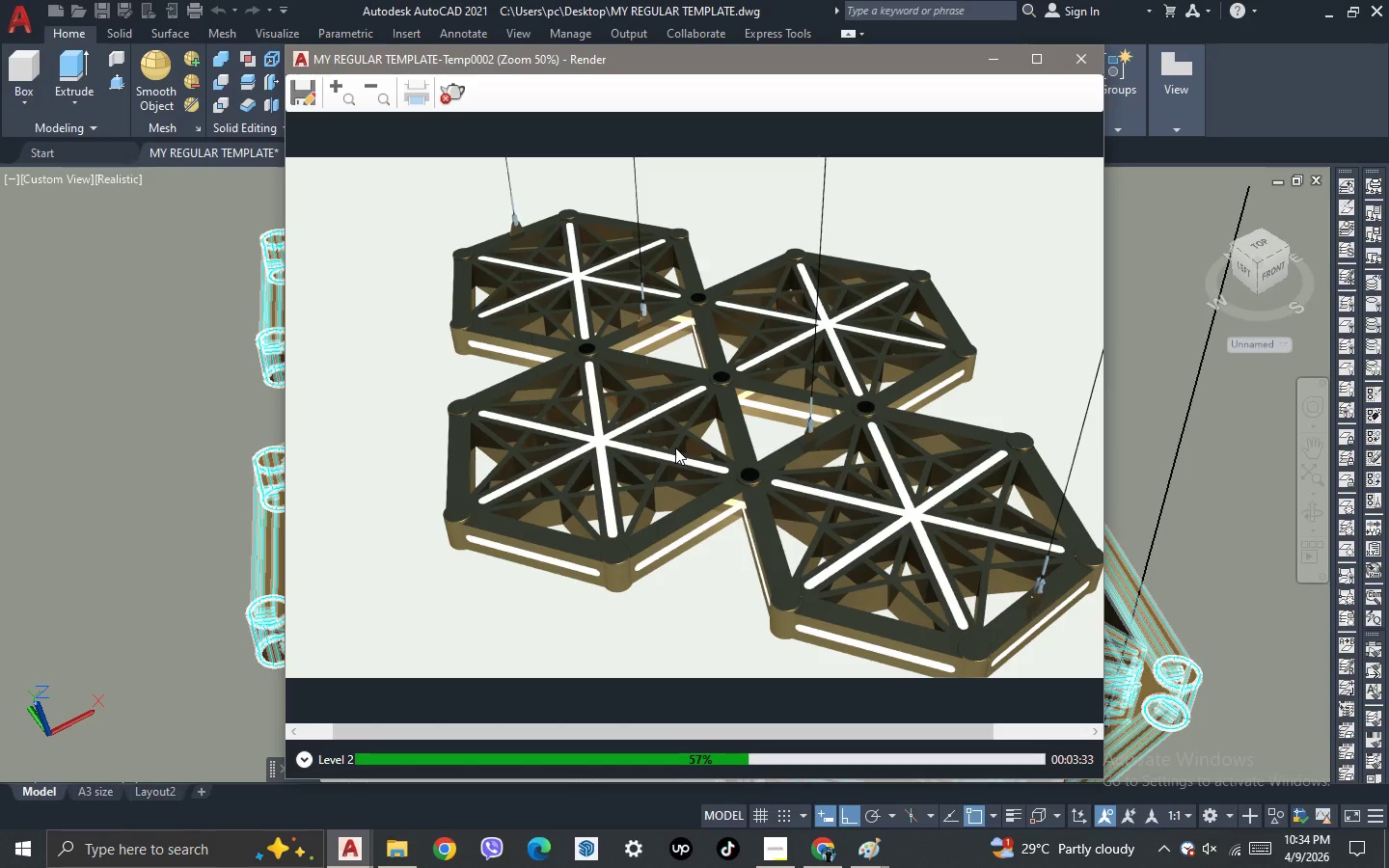 
scroll: coordinate [665, 441], scroll_direction: up, amount: 2.0
 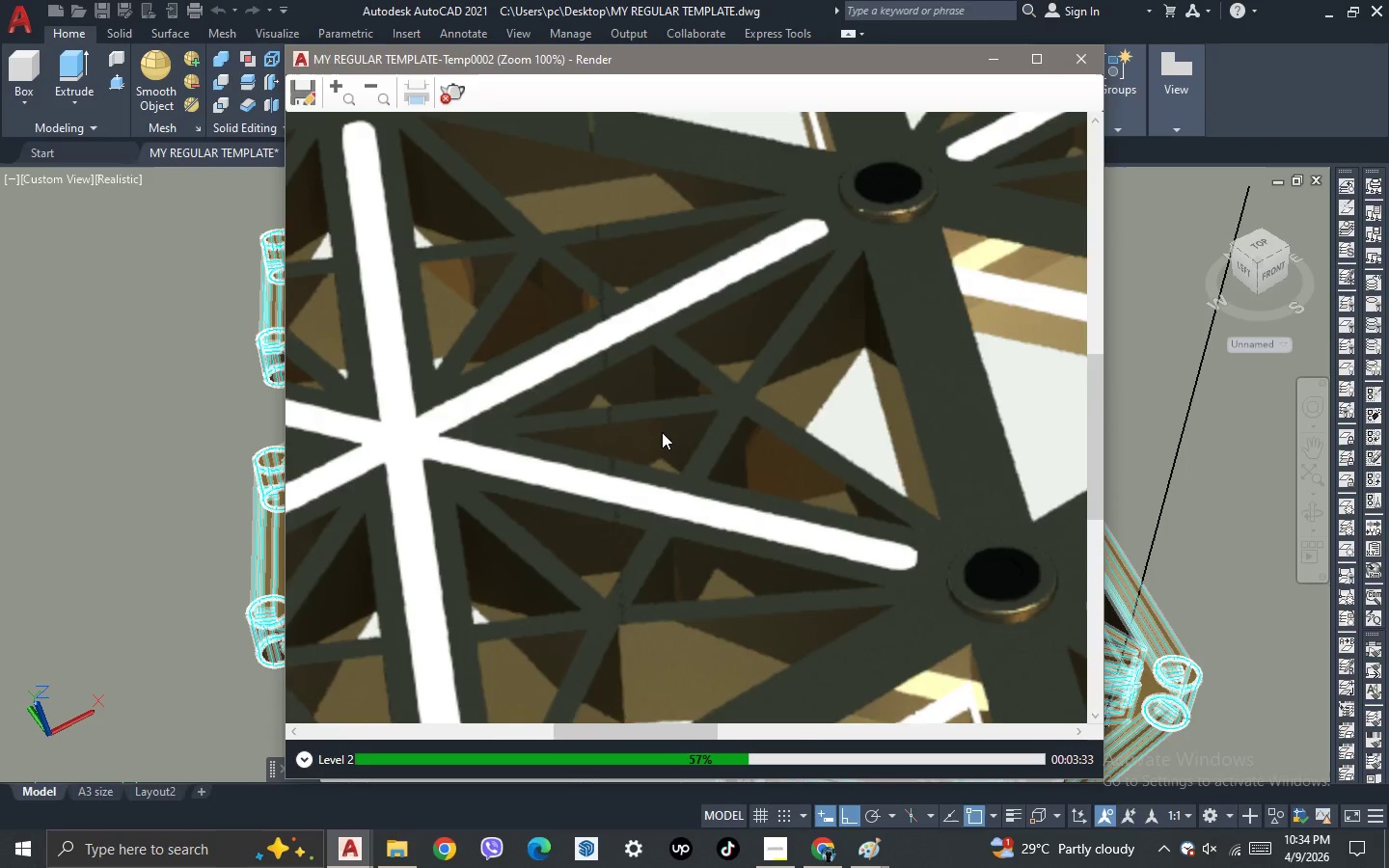 
scroll: coordinate [662, 432], scroll_direction: down, amount: 1.0
 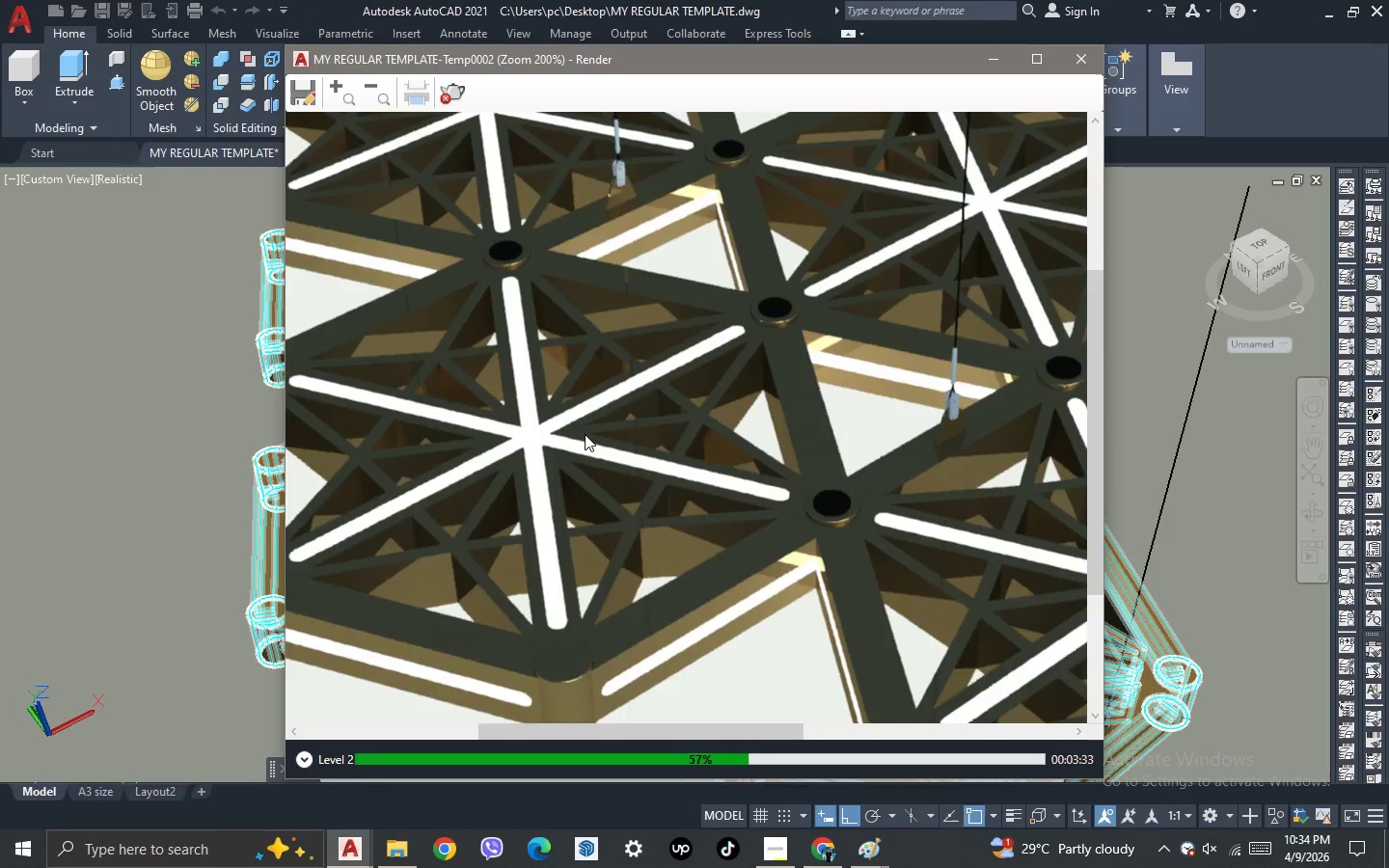 
scroll: coordinate [585, 434], scroll_direction: none, amount: 0.0
 